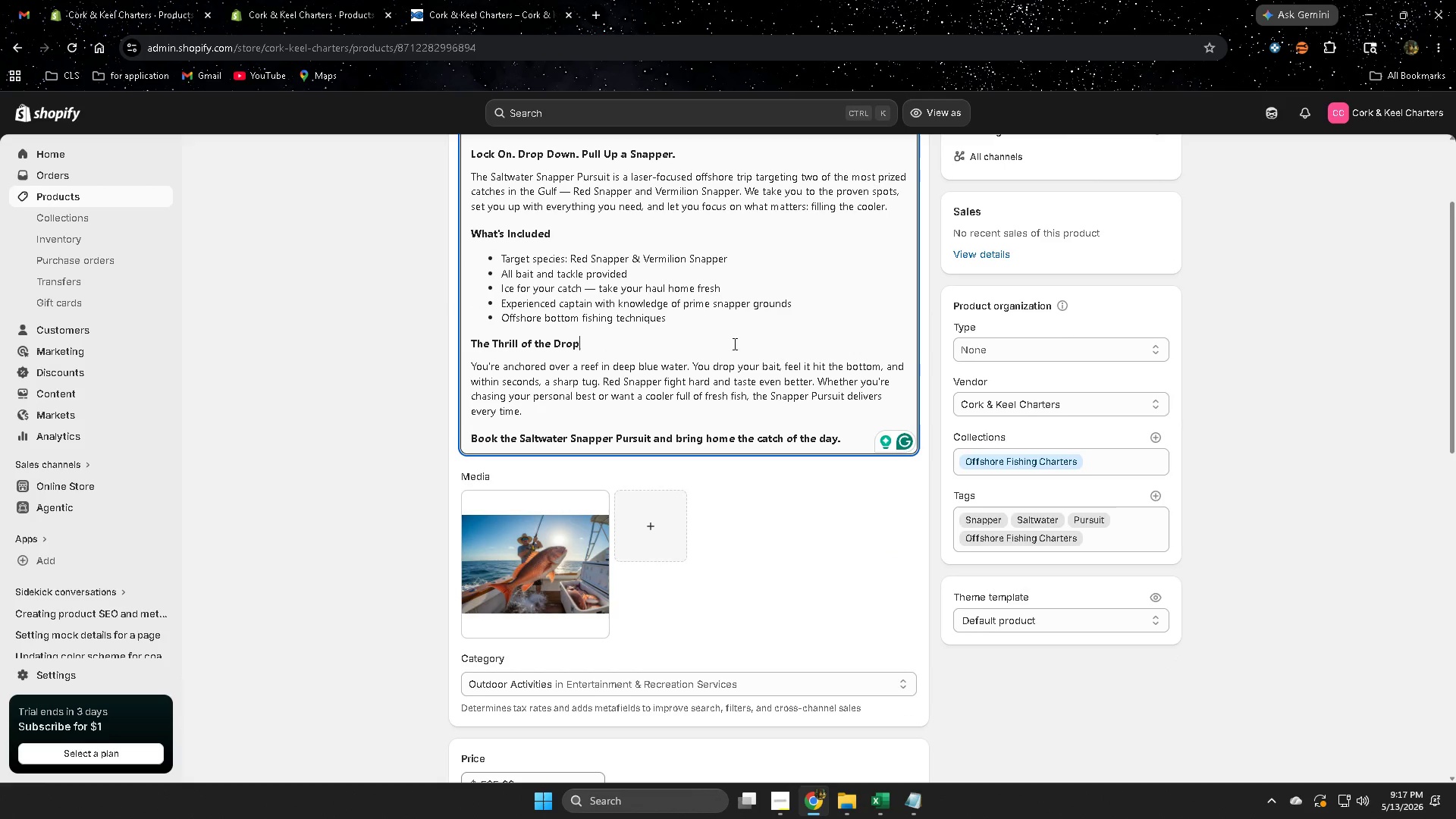 
double_click([715, 319])
 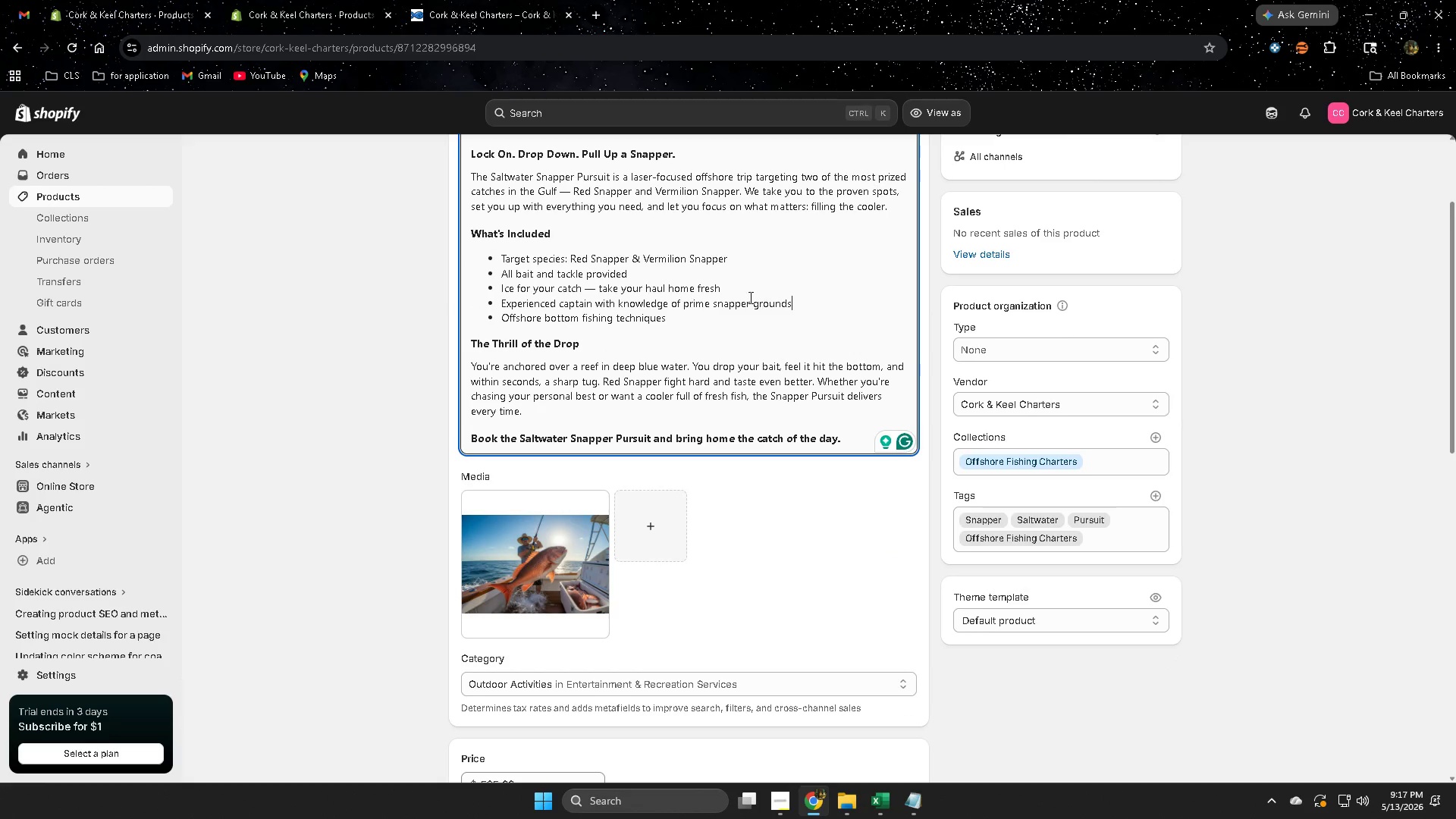 
triple_click([743, 292])
 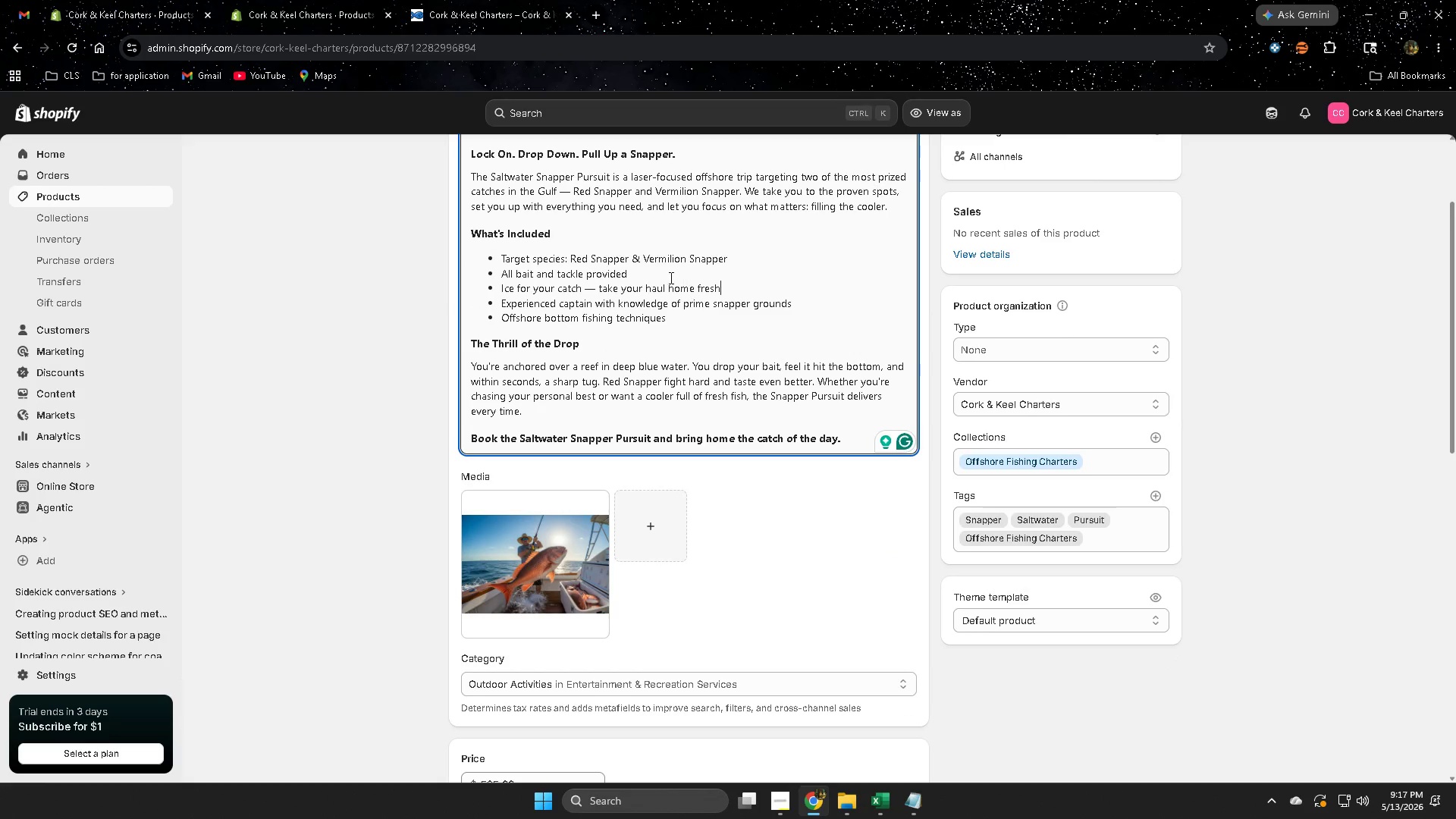 
left_click([670, 278])
 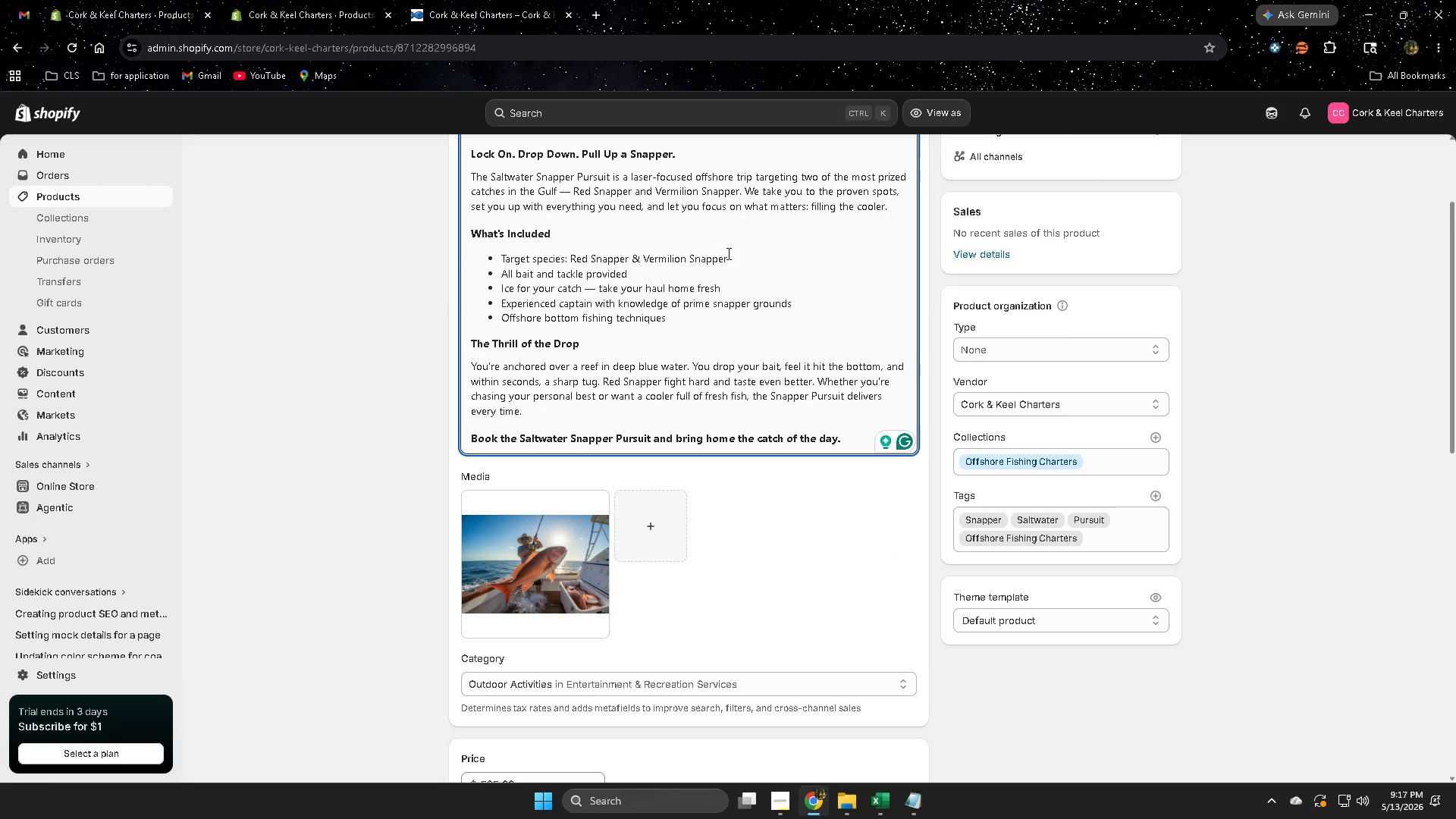 
left_click([733, 264])
 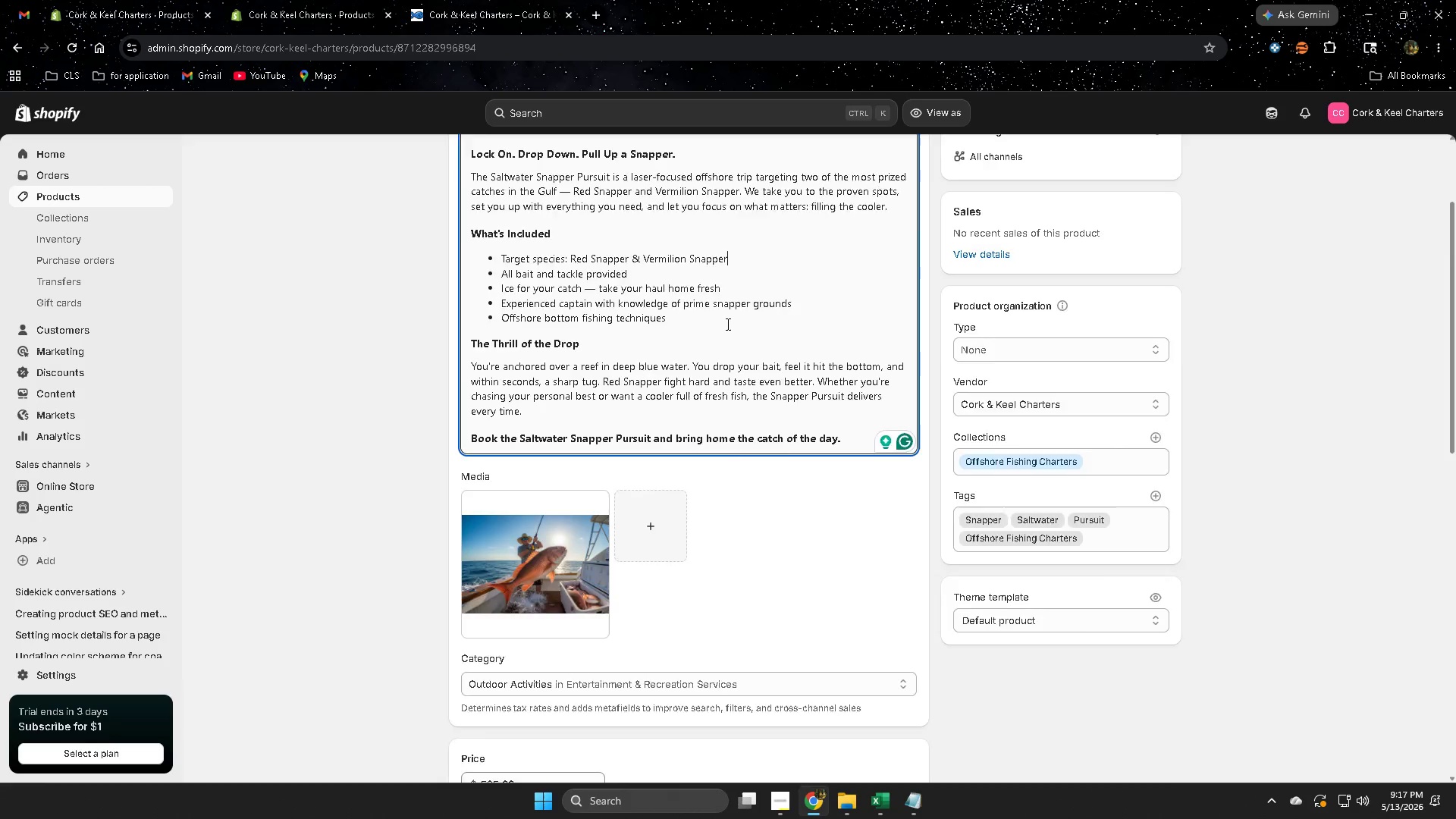 
scroll: coordinate [726, 325], scroll_direction: up, amount: 3.0
 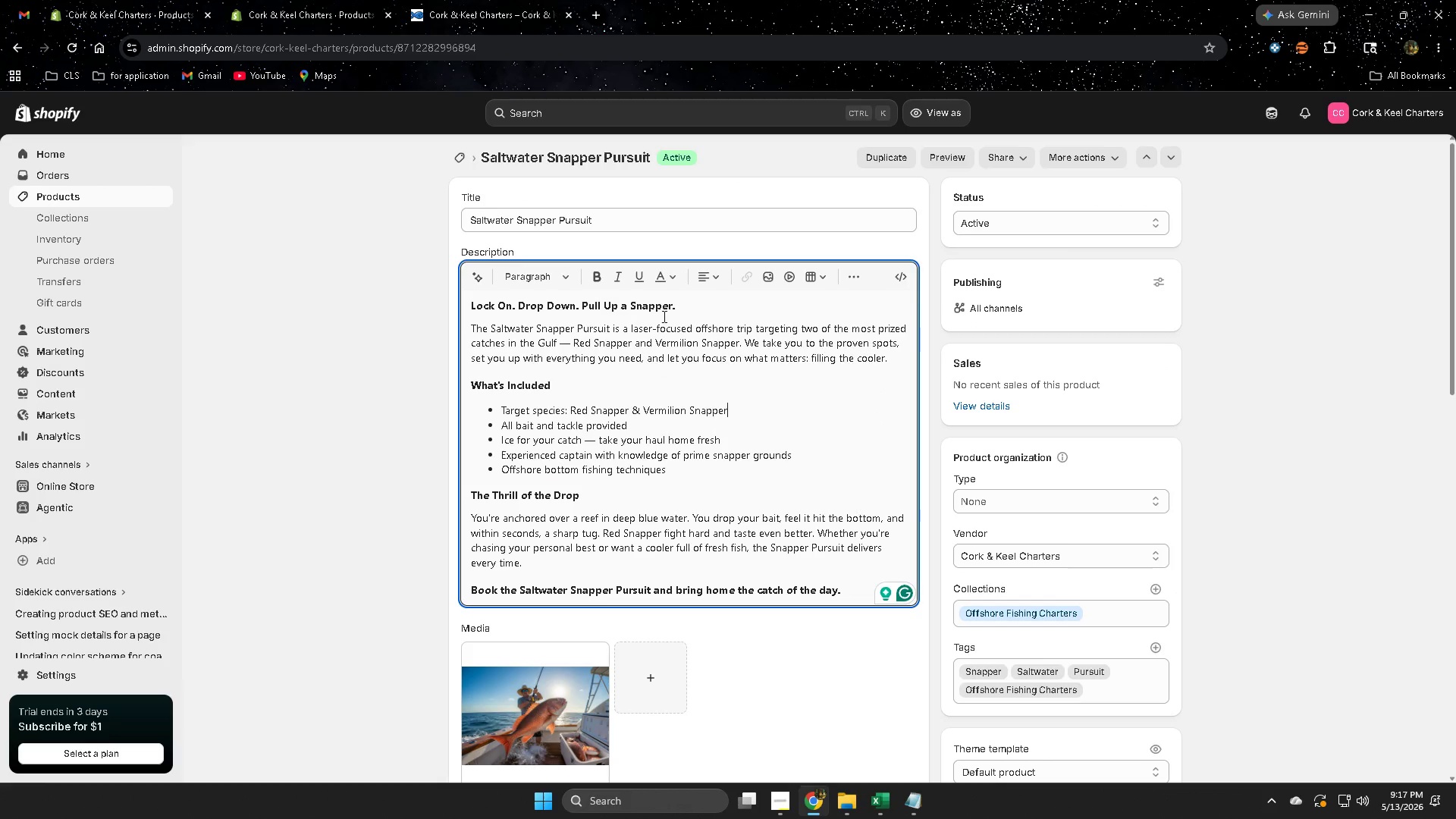 
left_click([692, 309])
 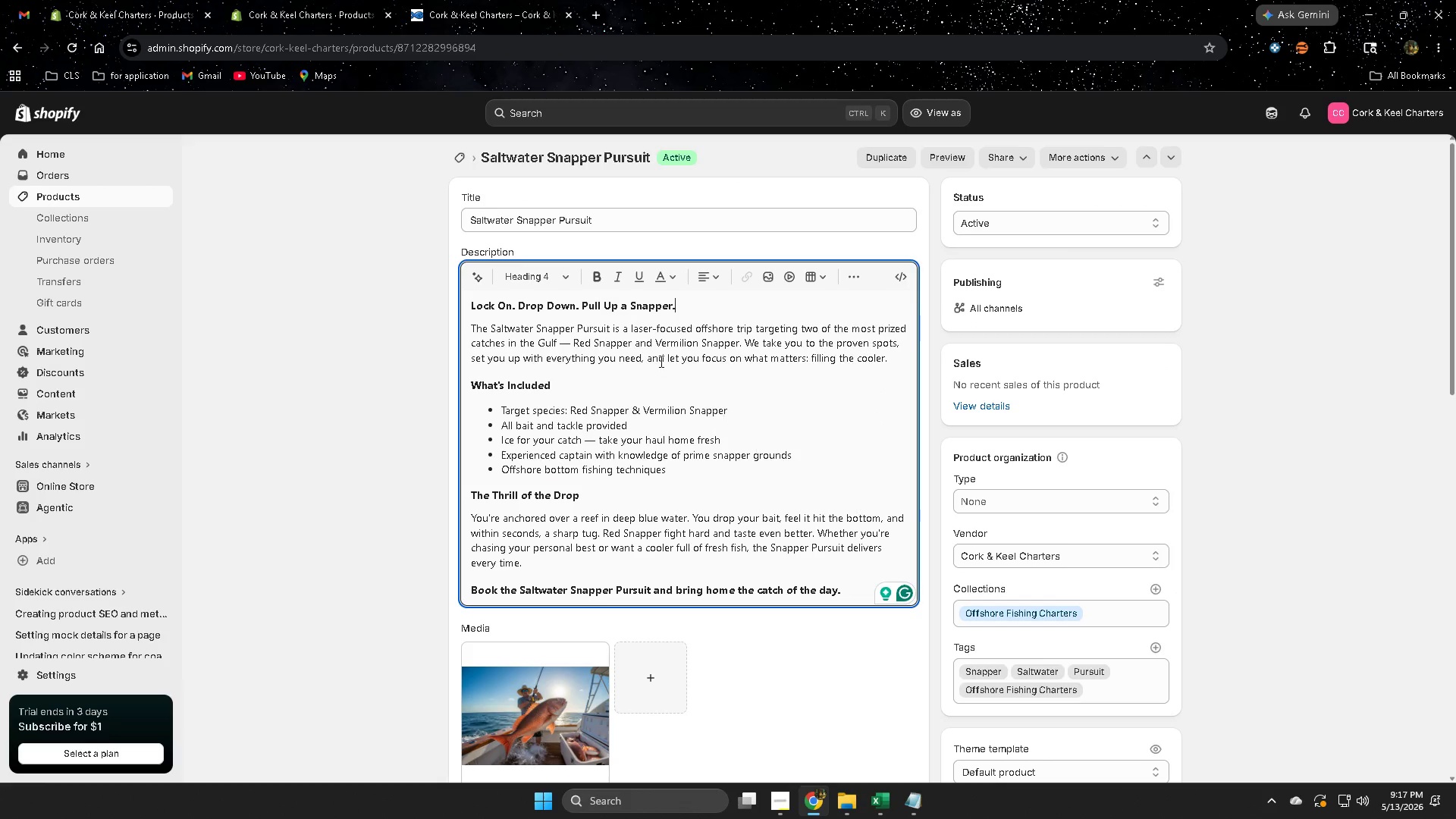 
left_click([641, 355])
 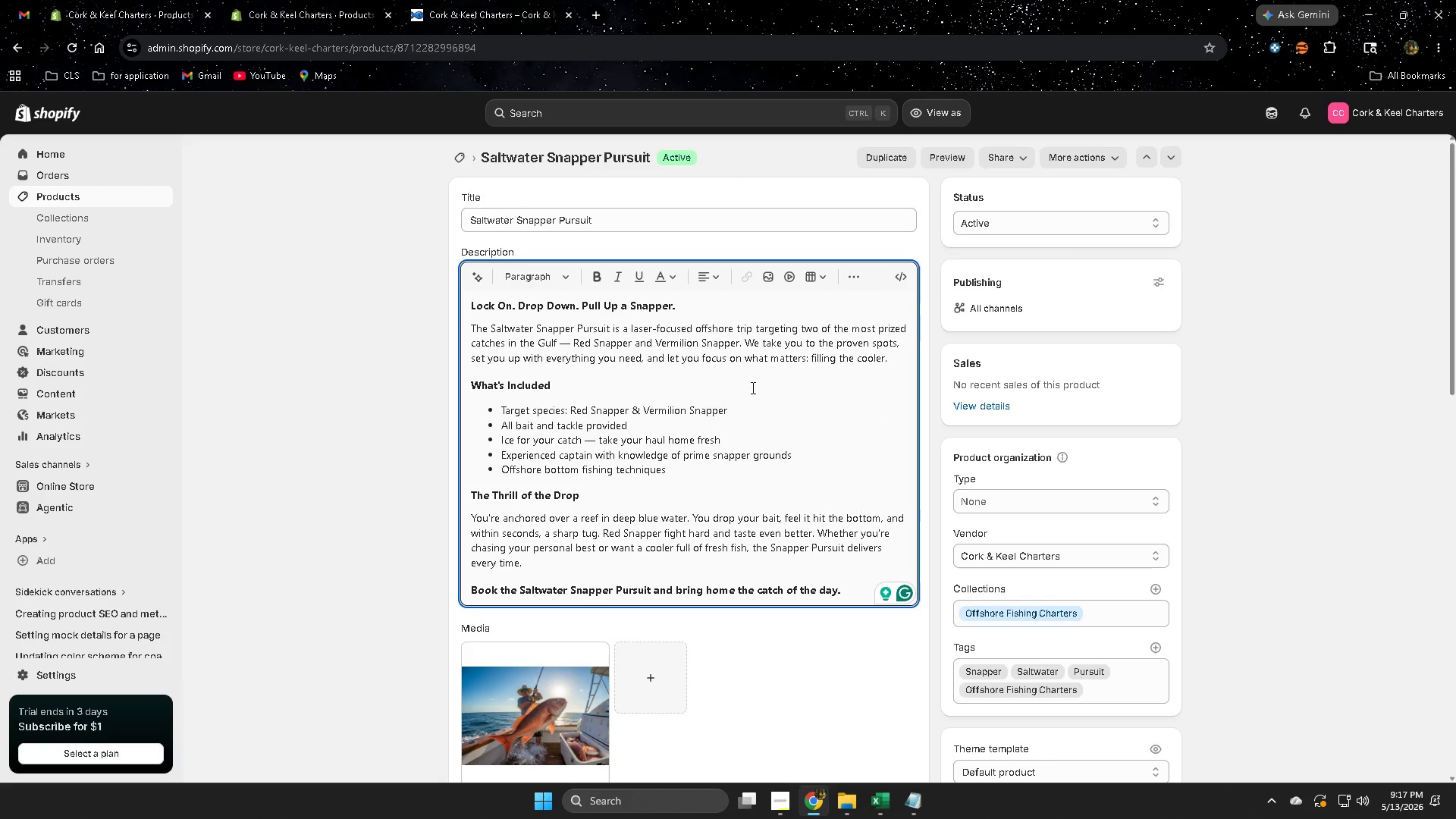 
left_click([818, 453])
 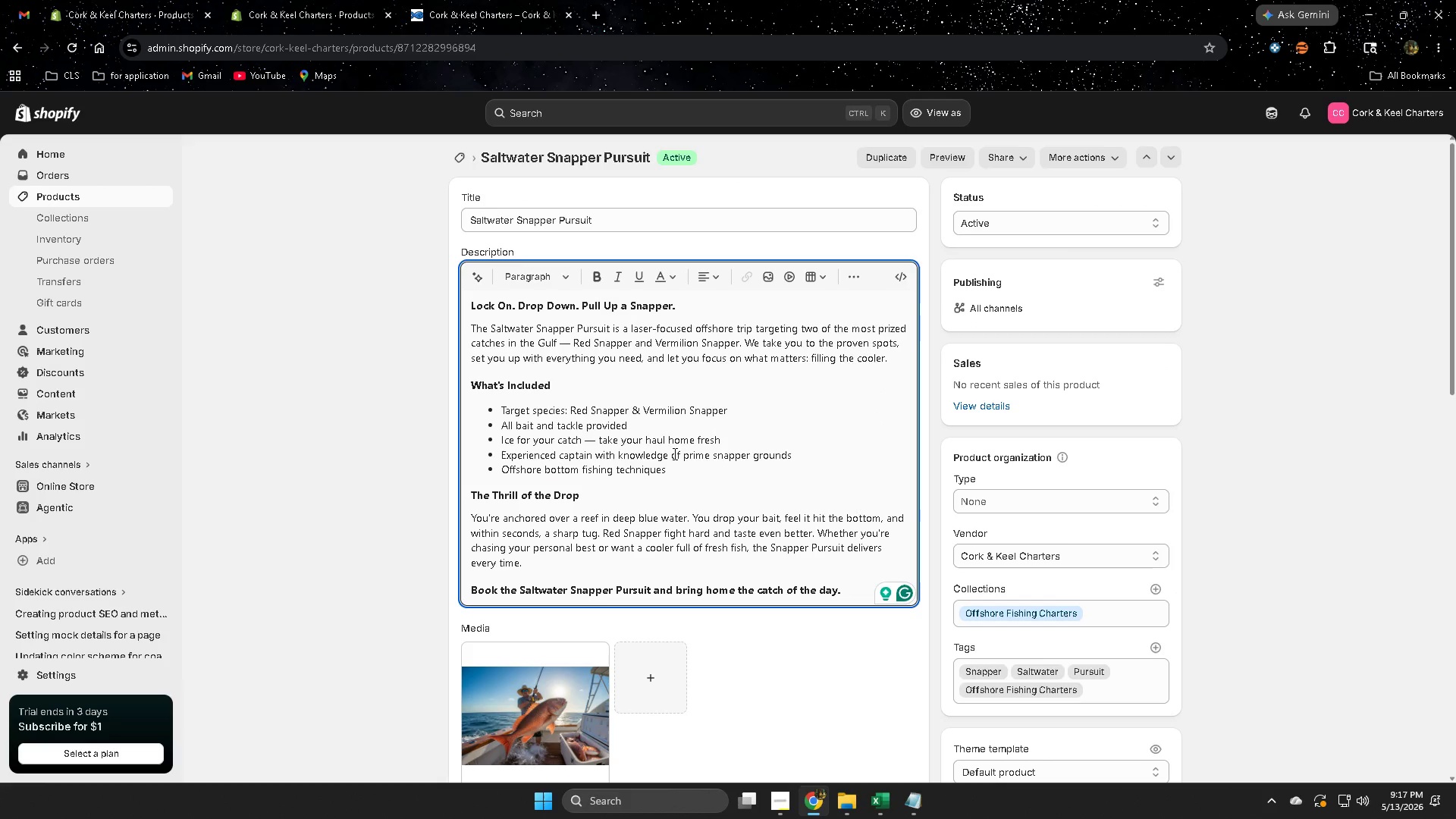 
left_click_drag(start_coordinate=[622, 456], to_coordinate=[713, 471])
 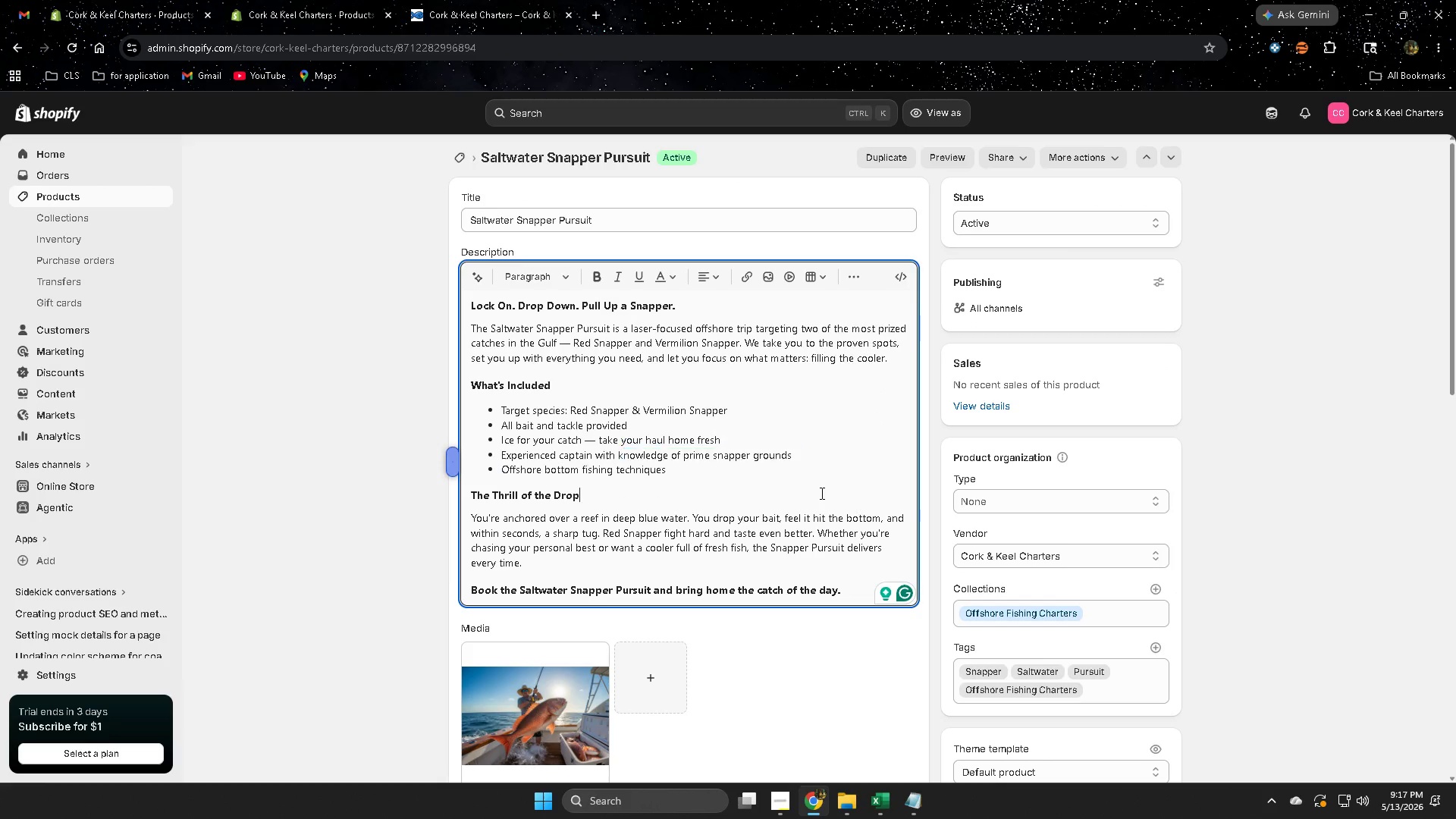 
left_click([821, 493])
 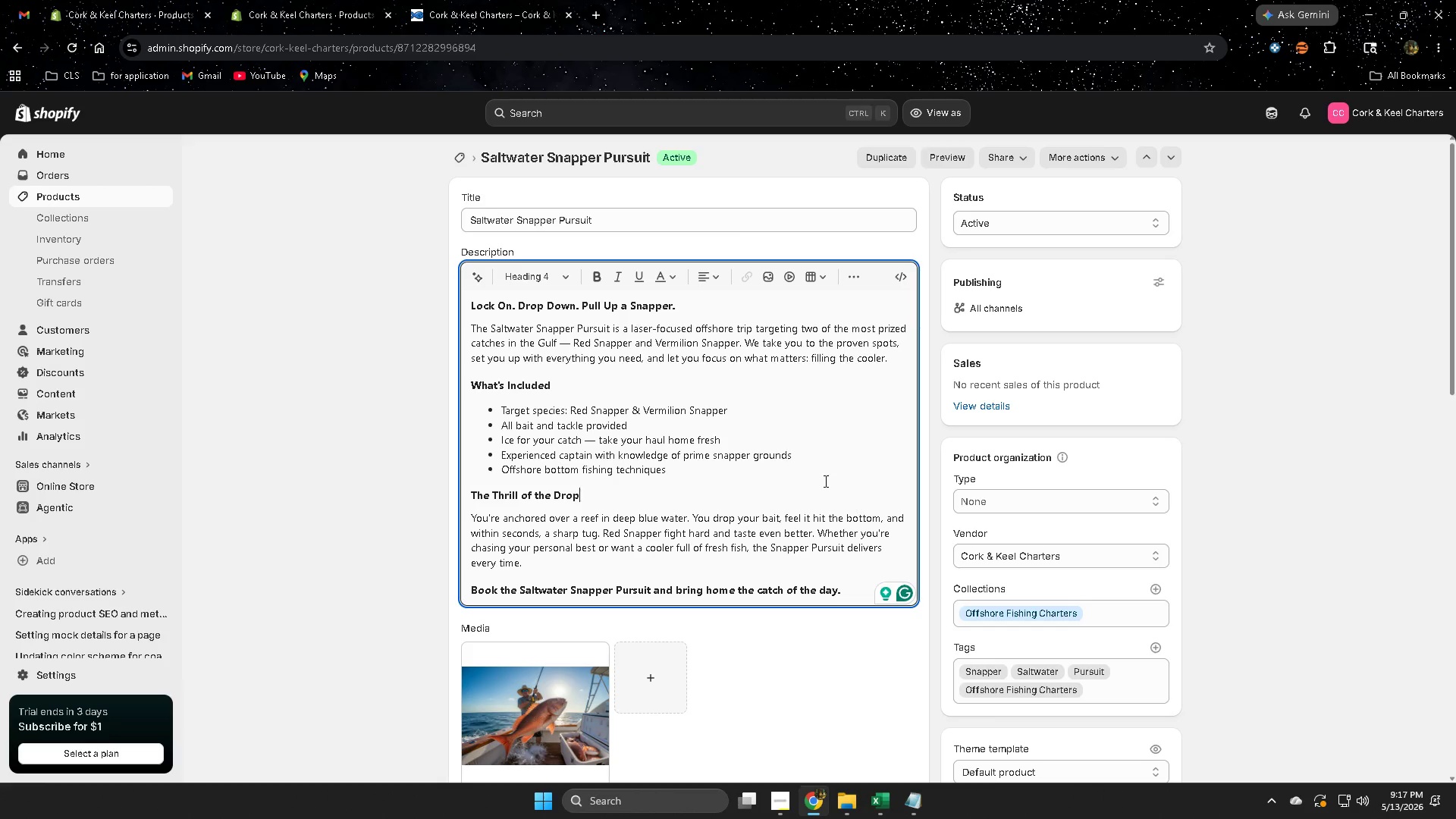 
wait(11.39)
 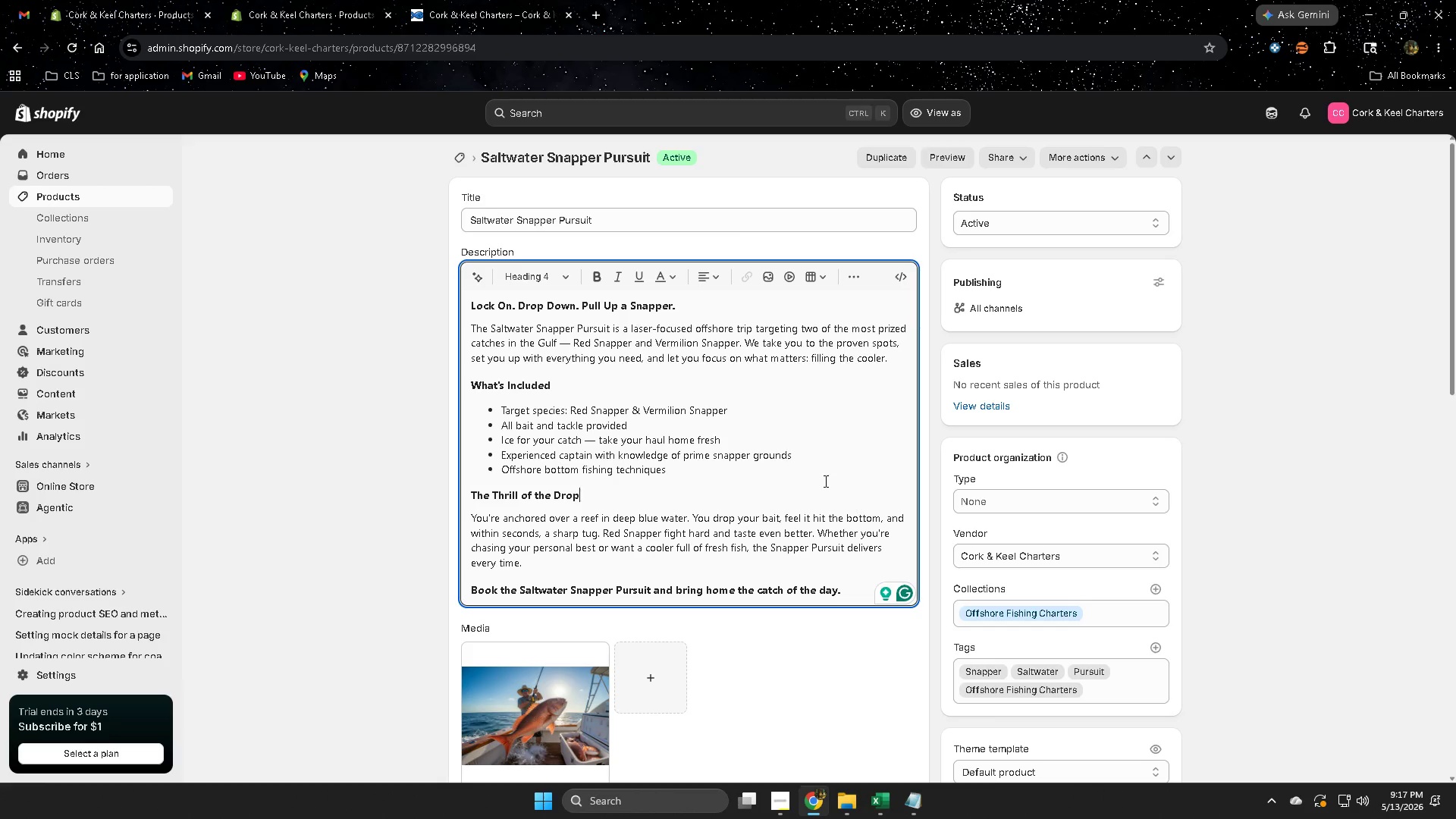 
left_click([821, 478])
 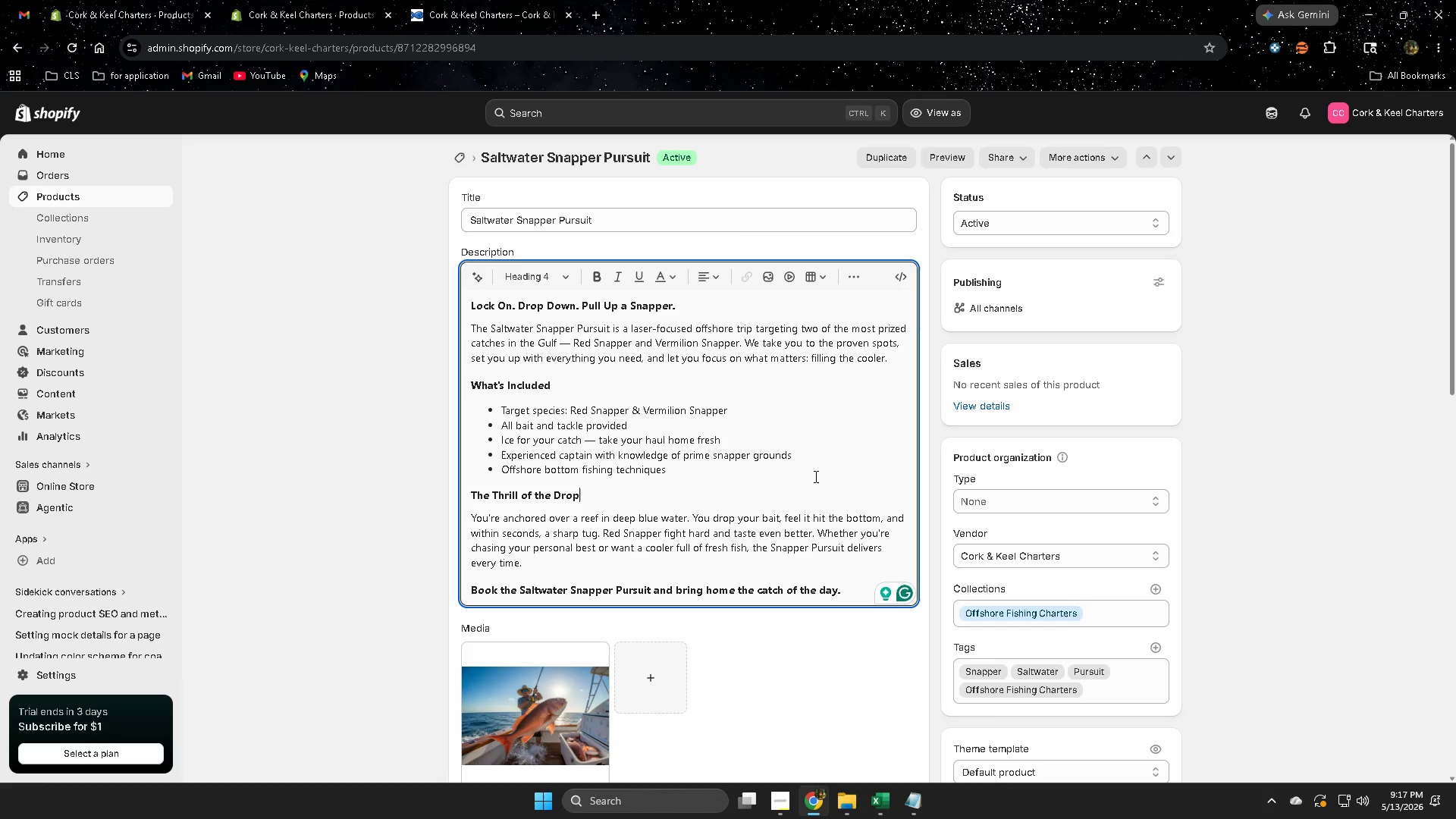 
wait(18.95)
 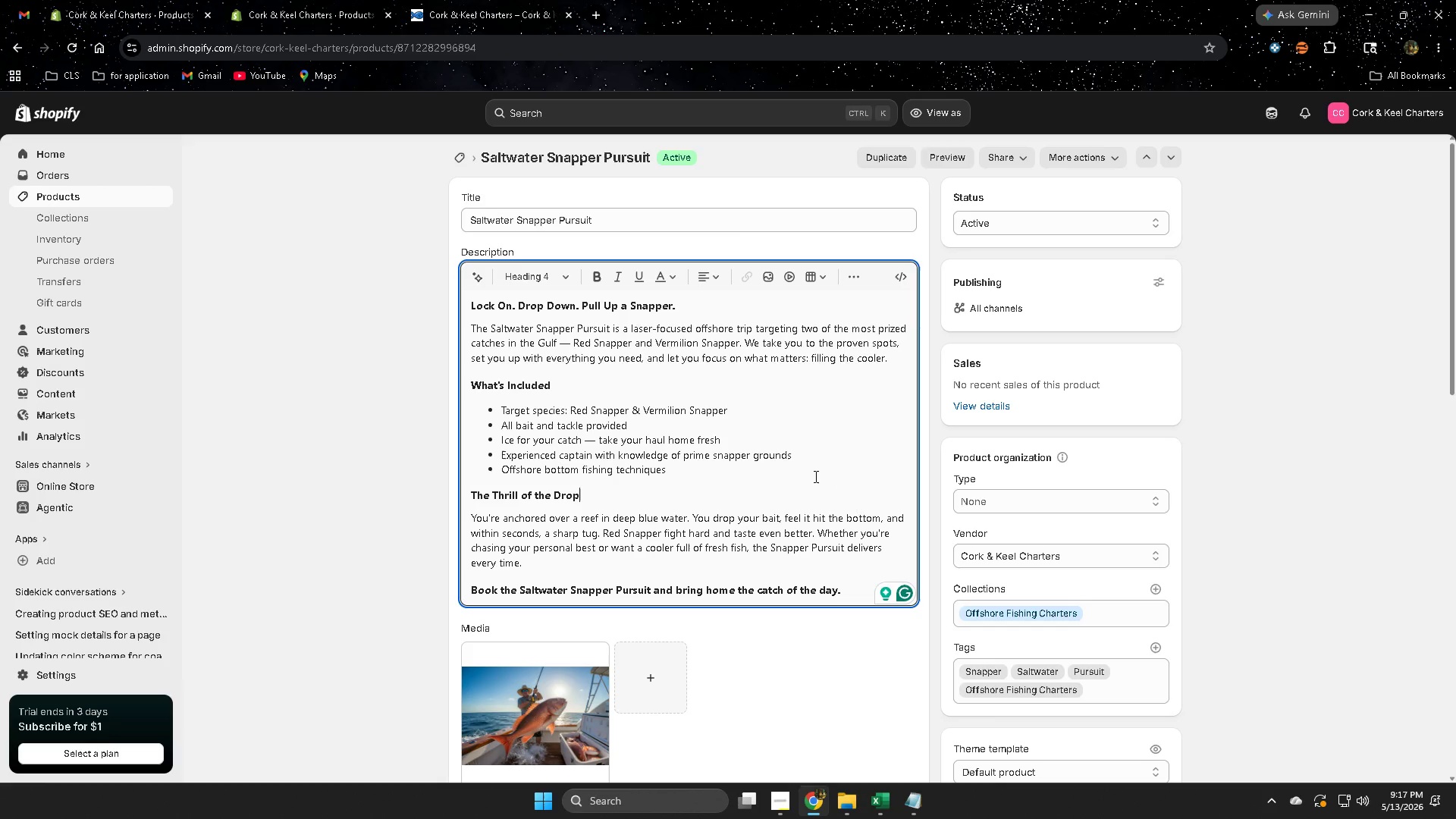 
scroll: coordinate [767, 429], scroll_direction: down, amount: 18.0
 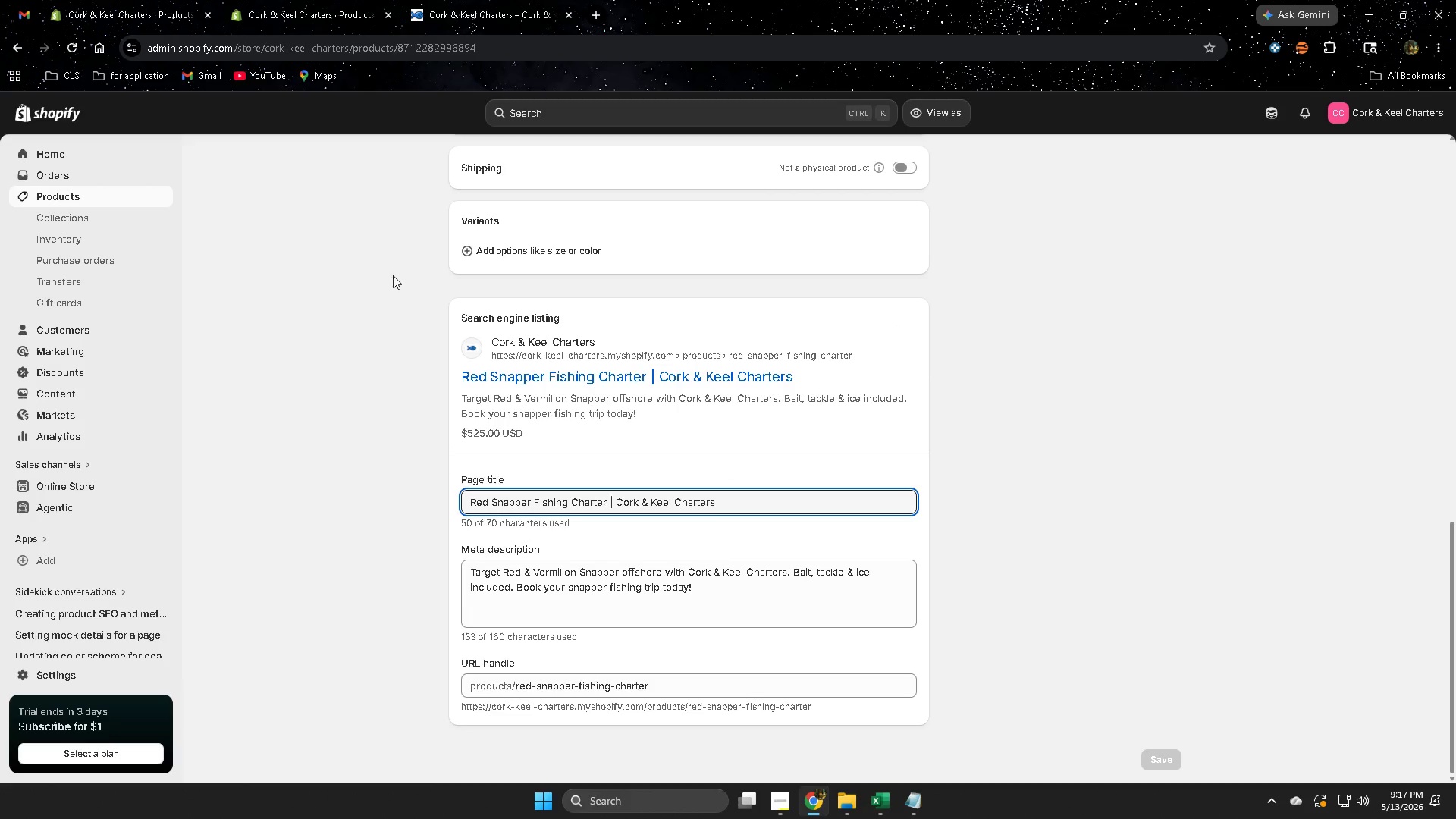 
scroll: coordinate [369, 279], scroll_direction: up, amount: 9.0
 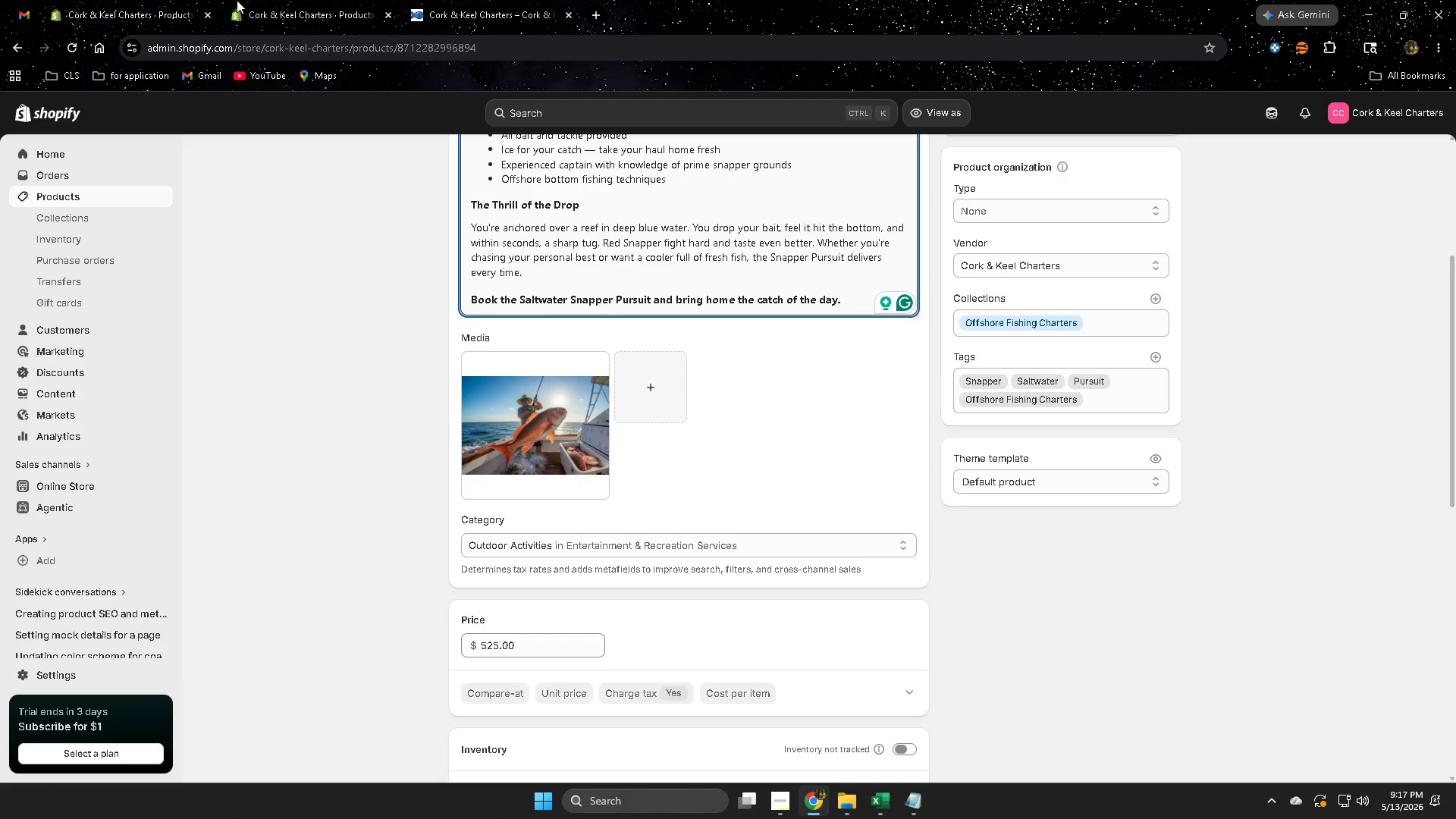 
left_click([305, 3])
 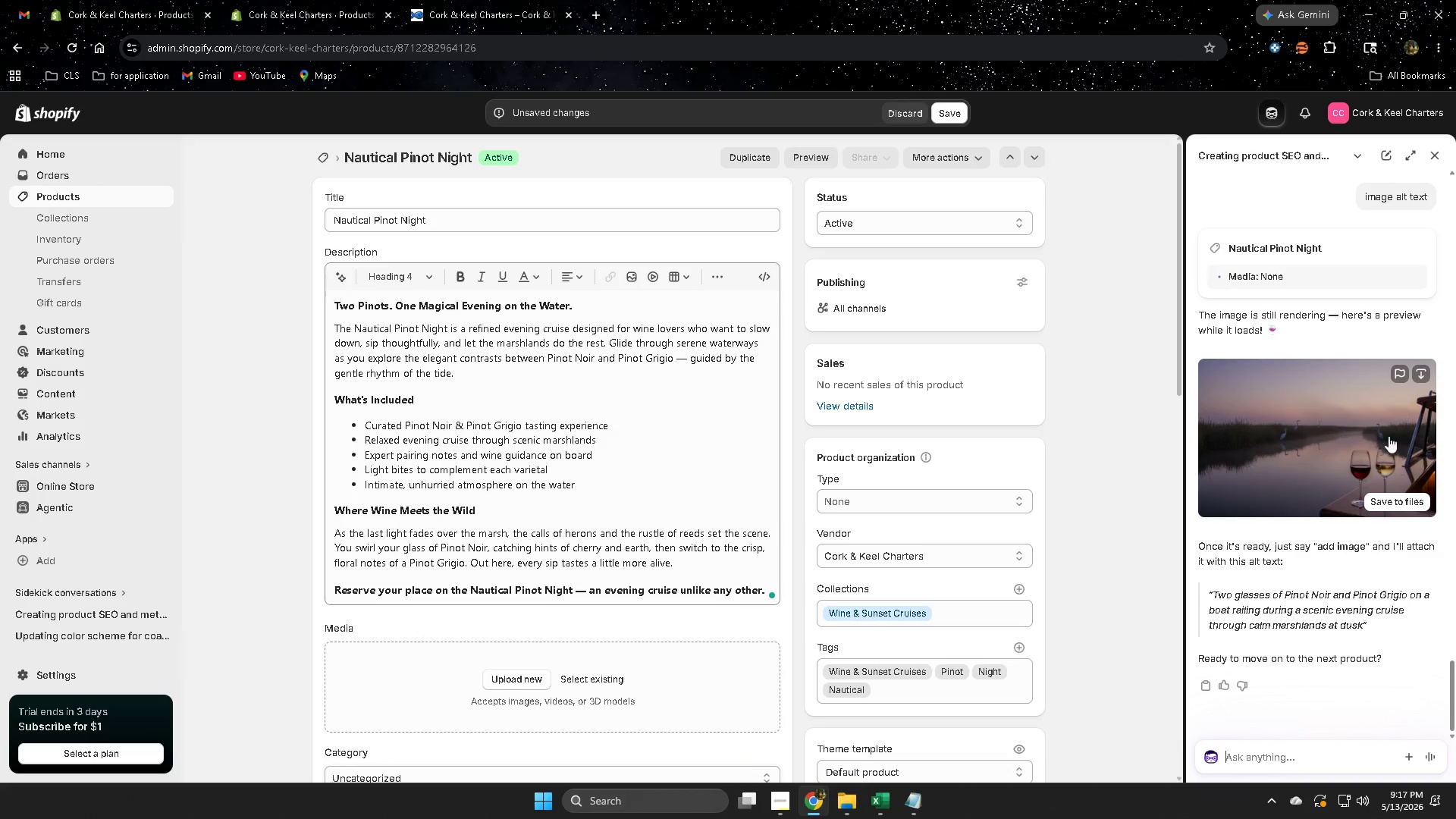 
left_click([1404, 499])
 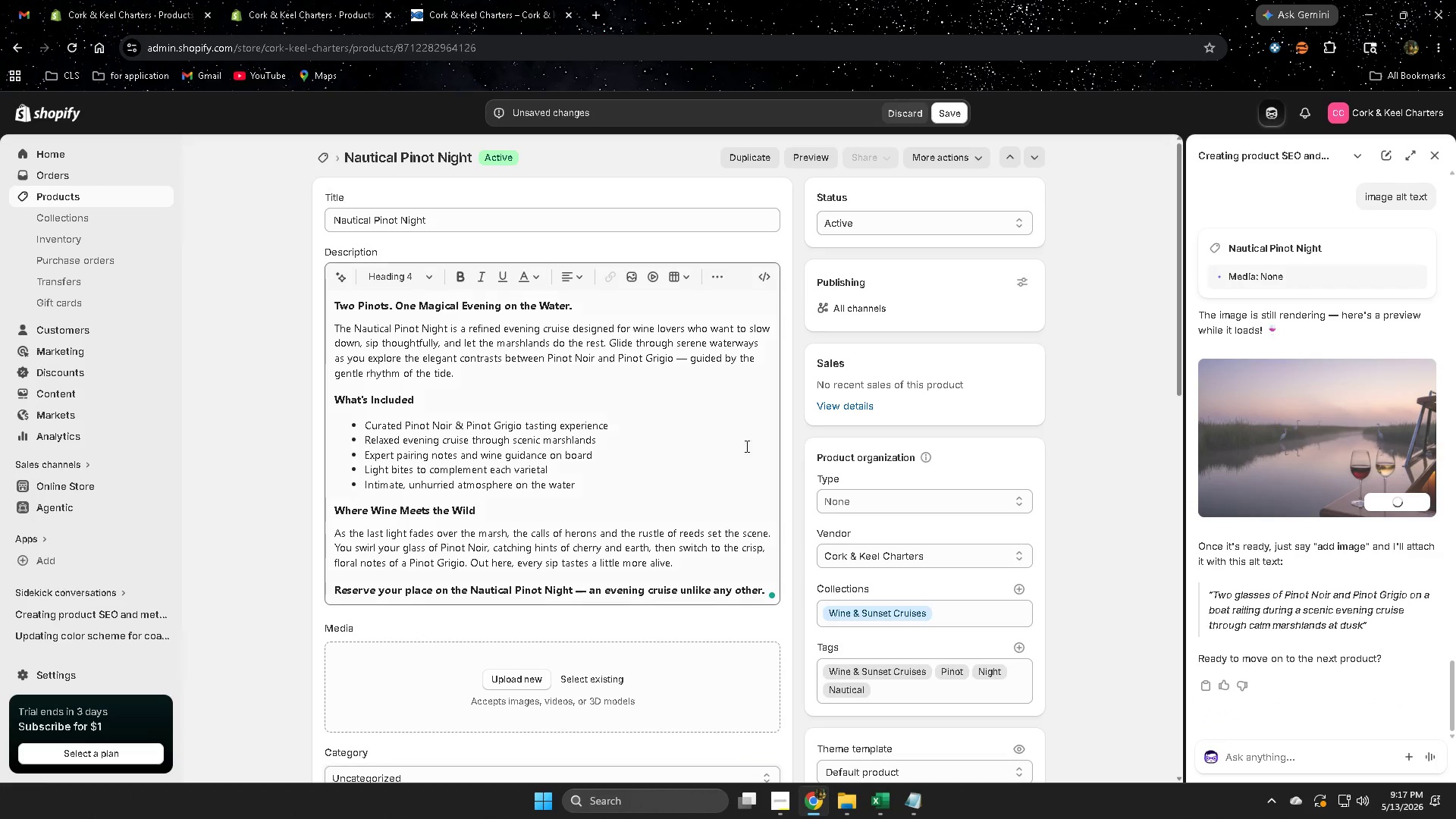 
scroll: coordinate [710, 438], scroll_direction: down, amount: 3.0
 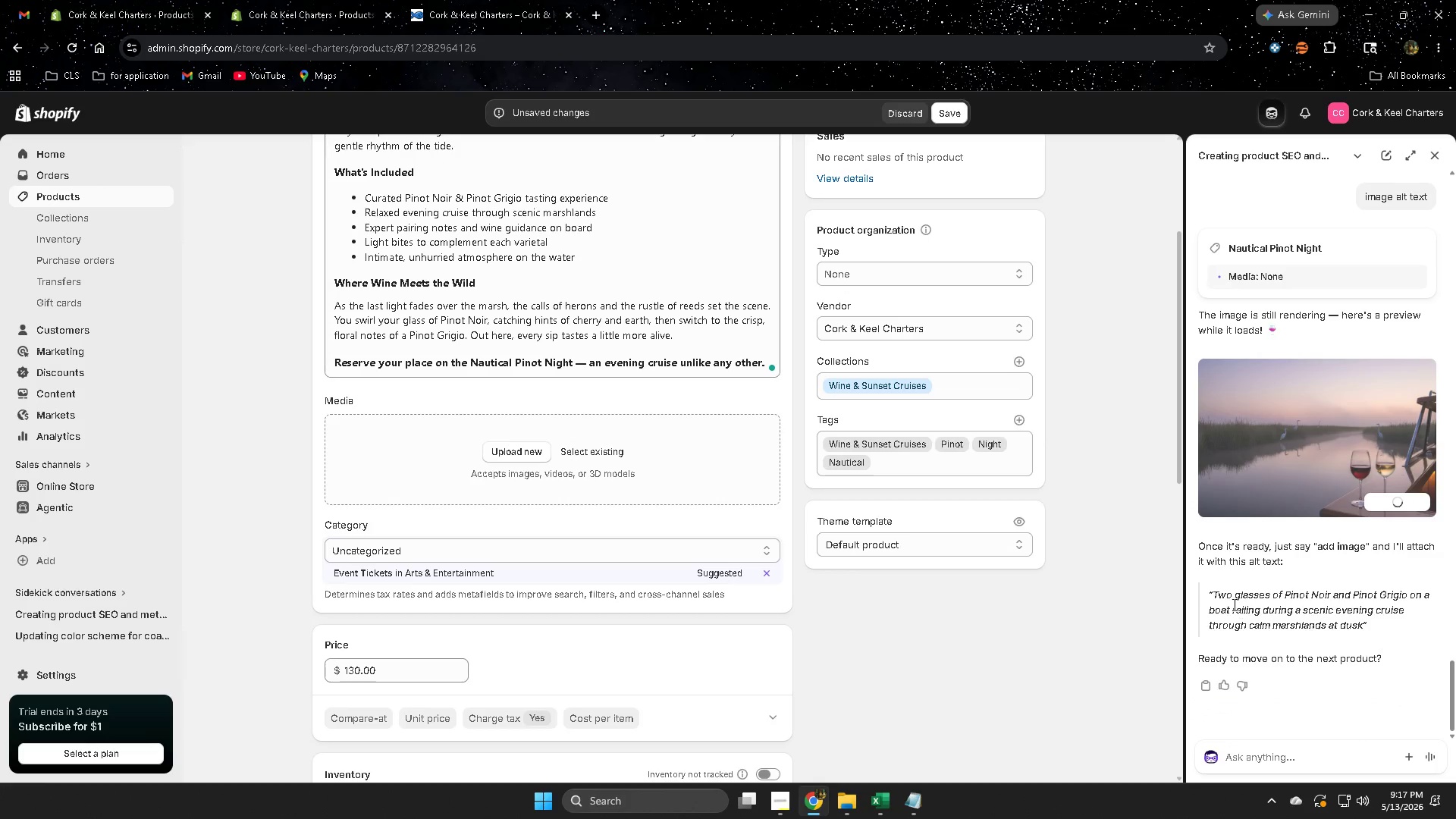 
left_click([1220, 594])
 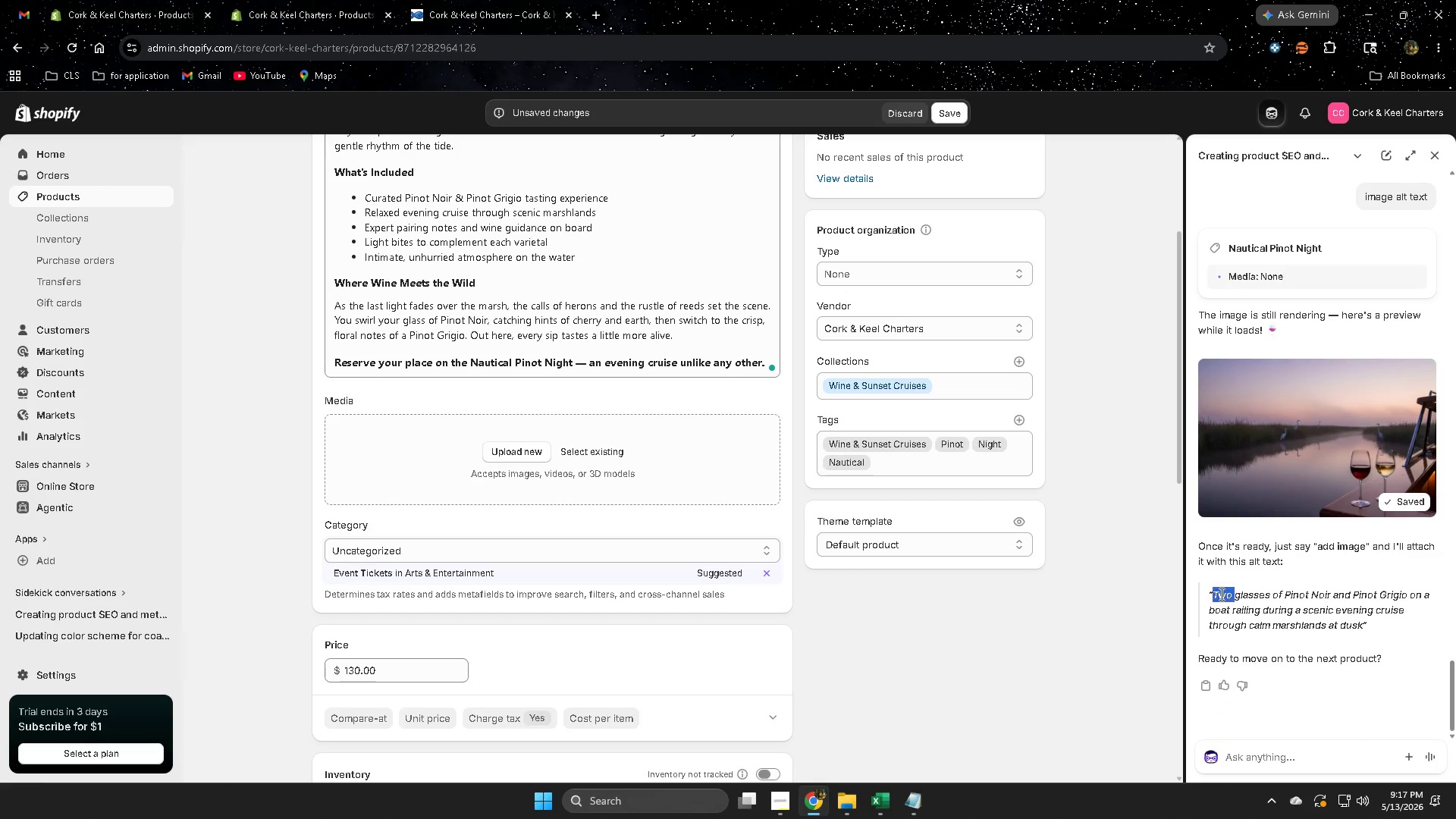 
left_click_drag(start_coordinate=[1220, 594], to_coordinate=[1345, 623])
 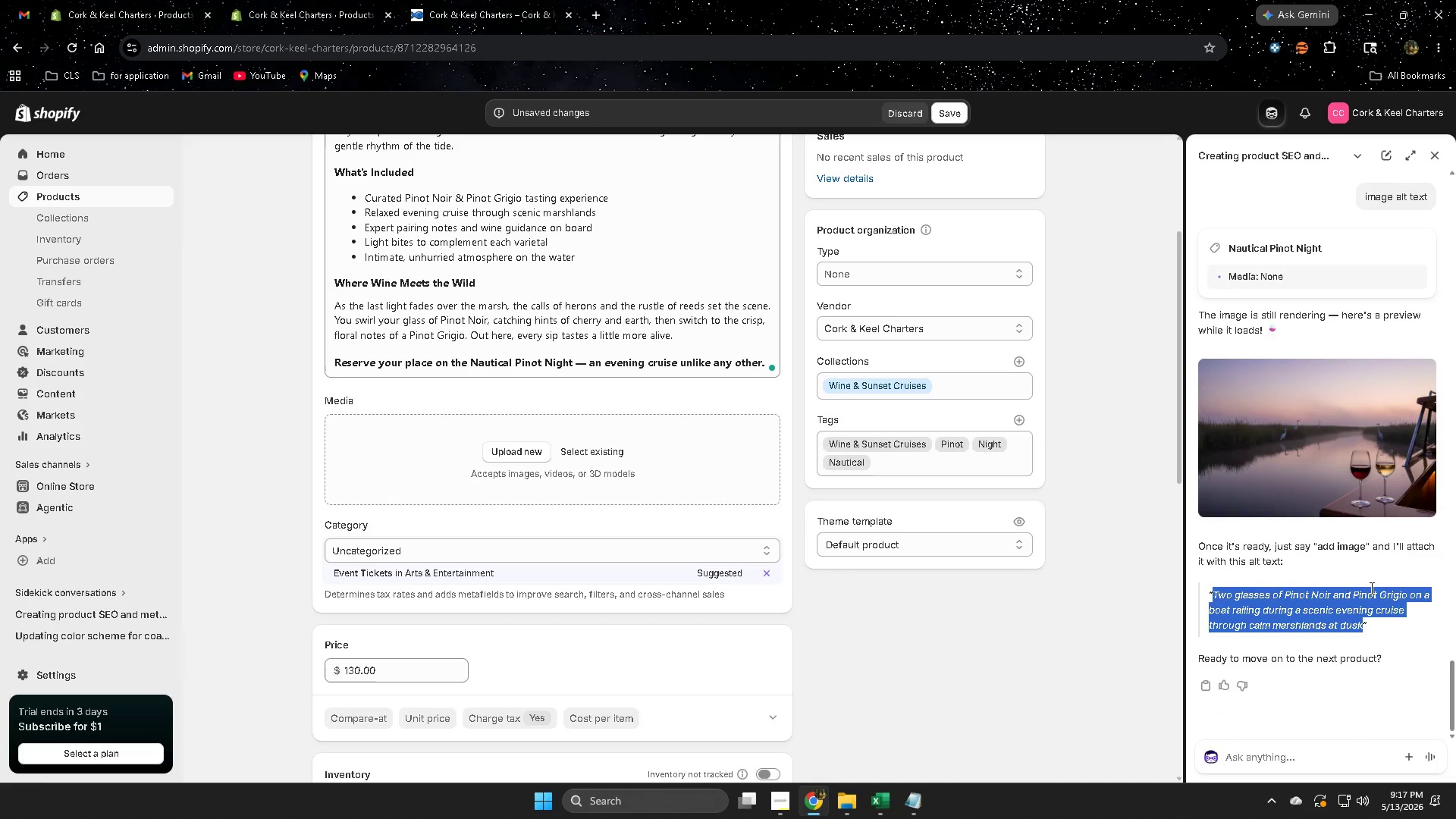 
key(Control+ControlLeft)
 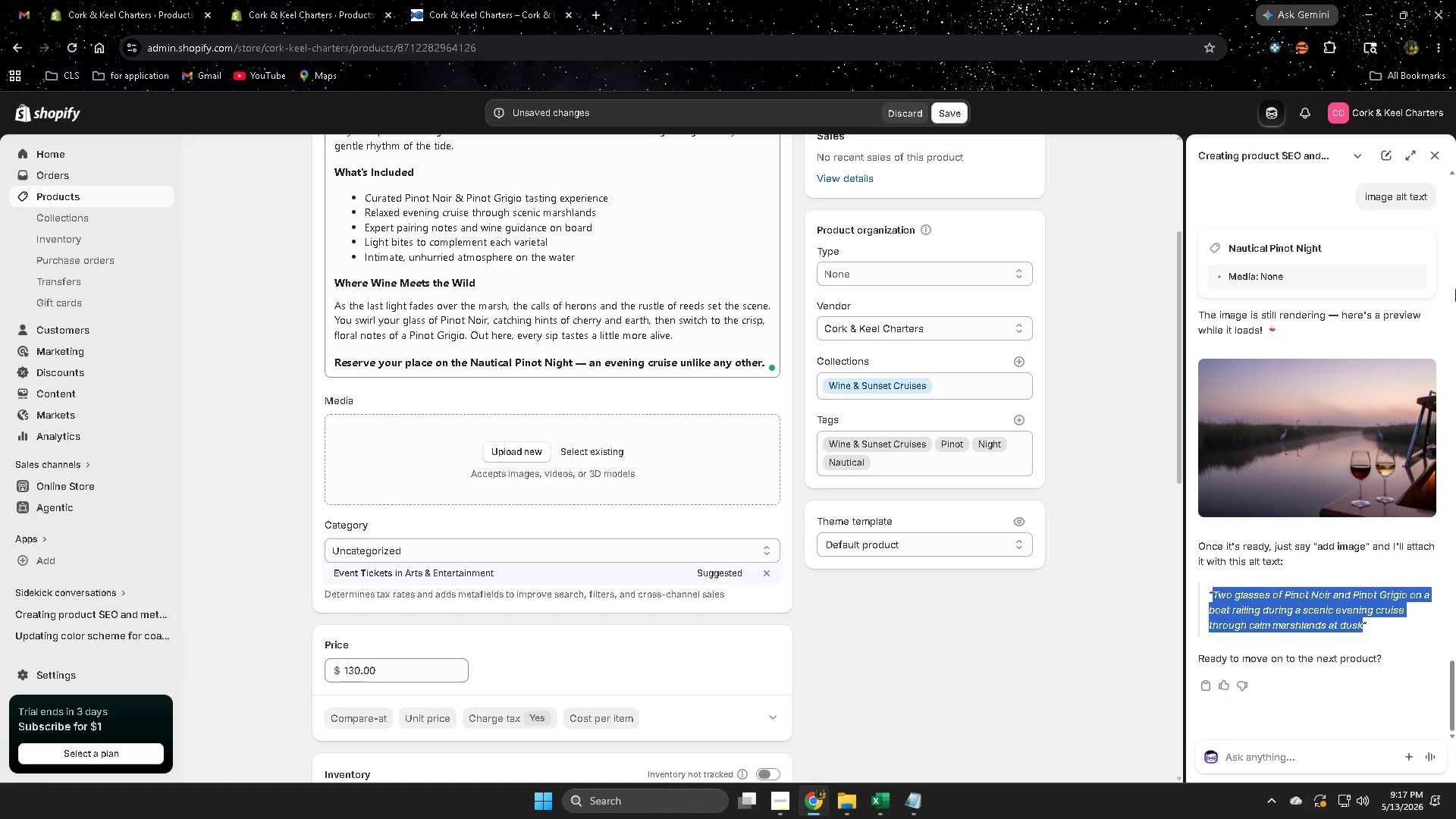 
key(Control+C)
 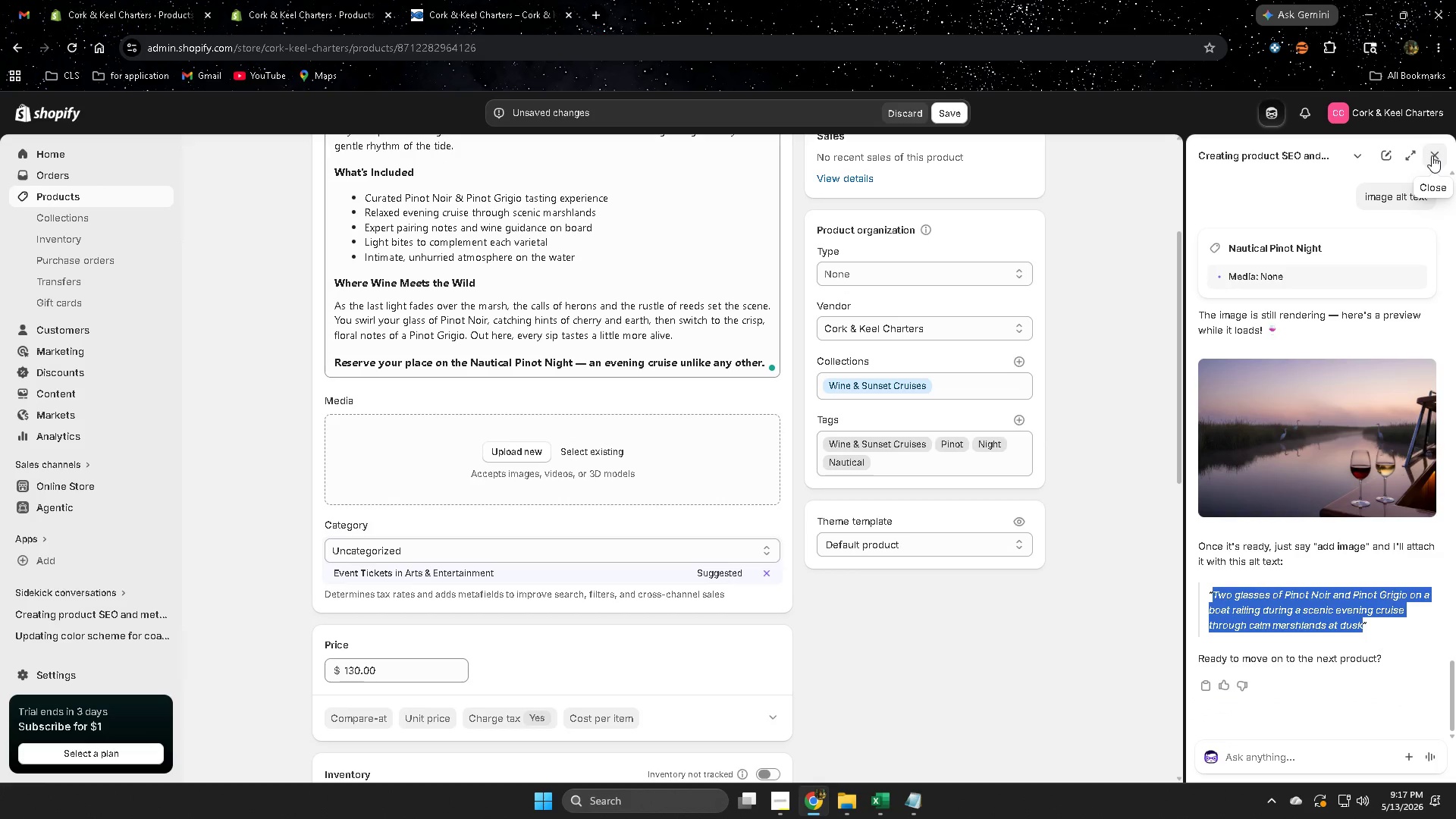 
left_click([1432, 155])
 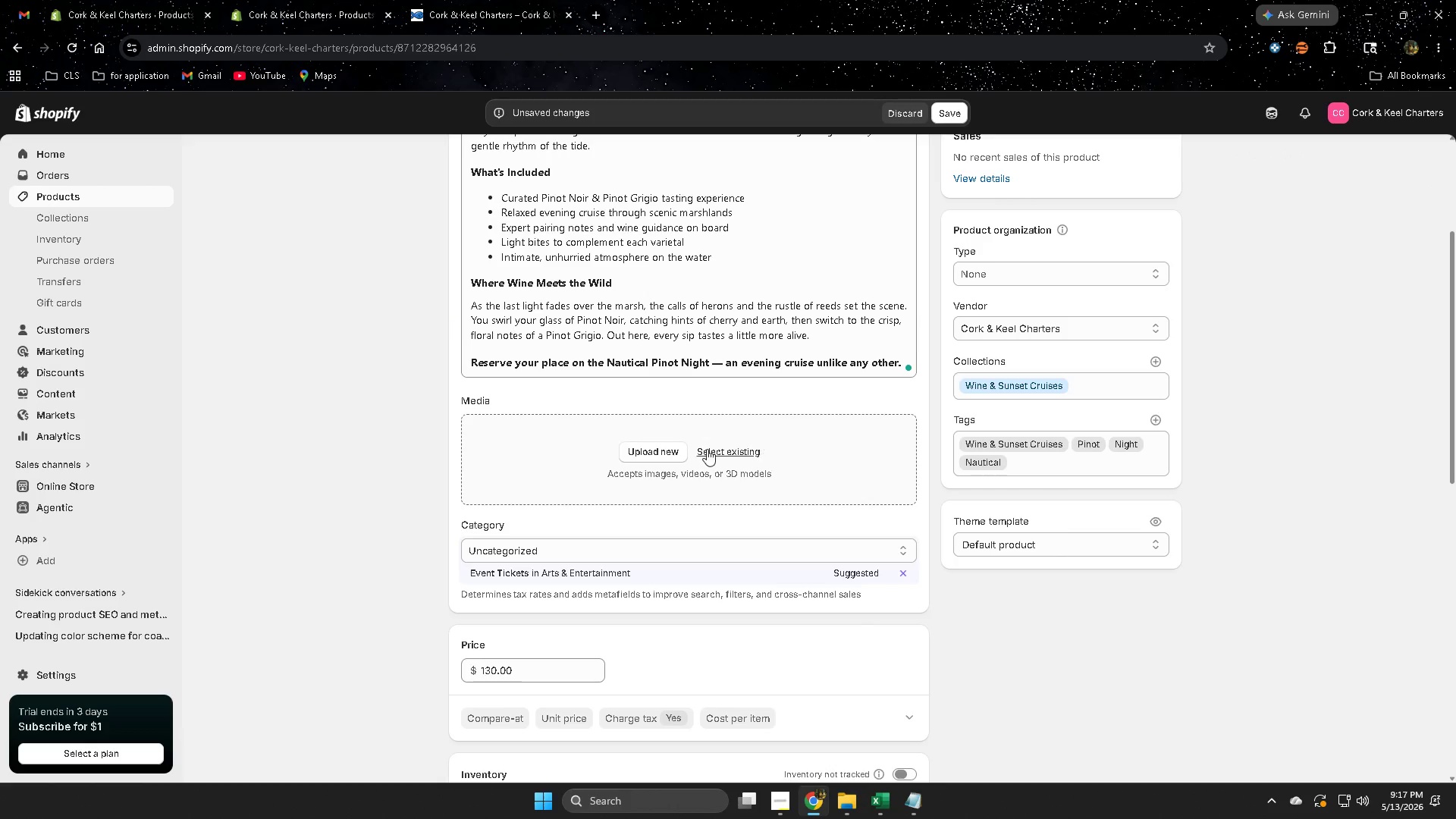 
left_click([707, 449])
 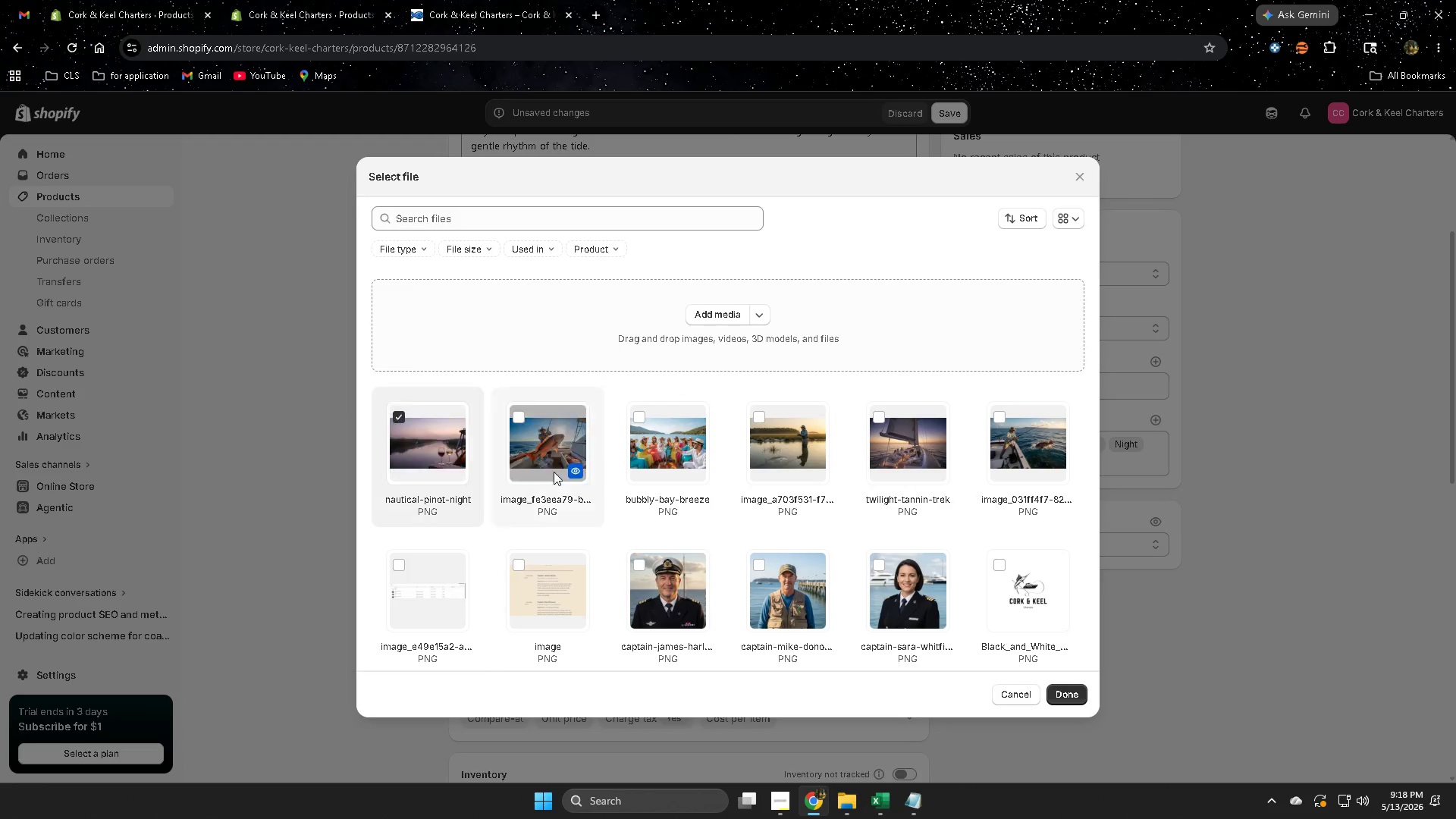 
left_click([1063, 695])
 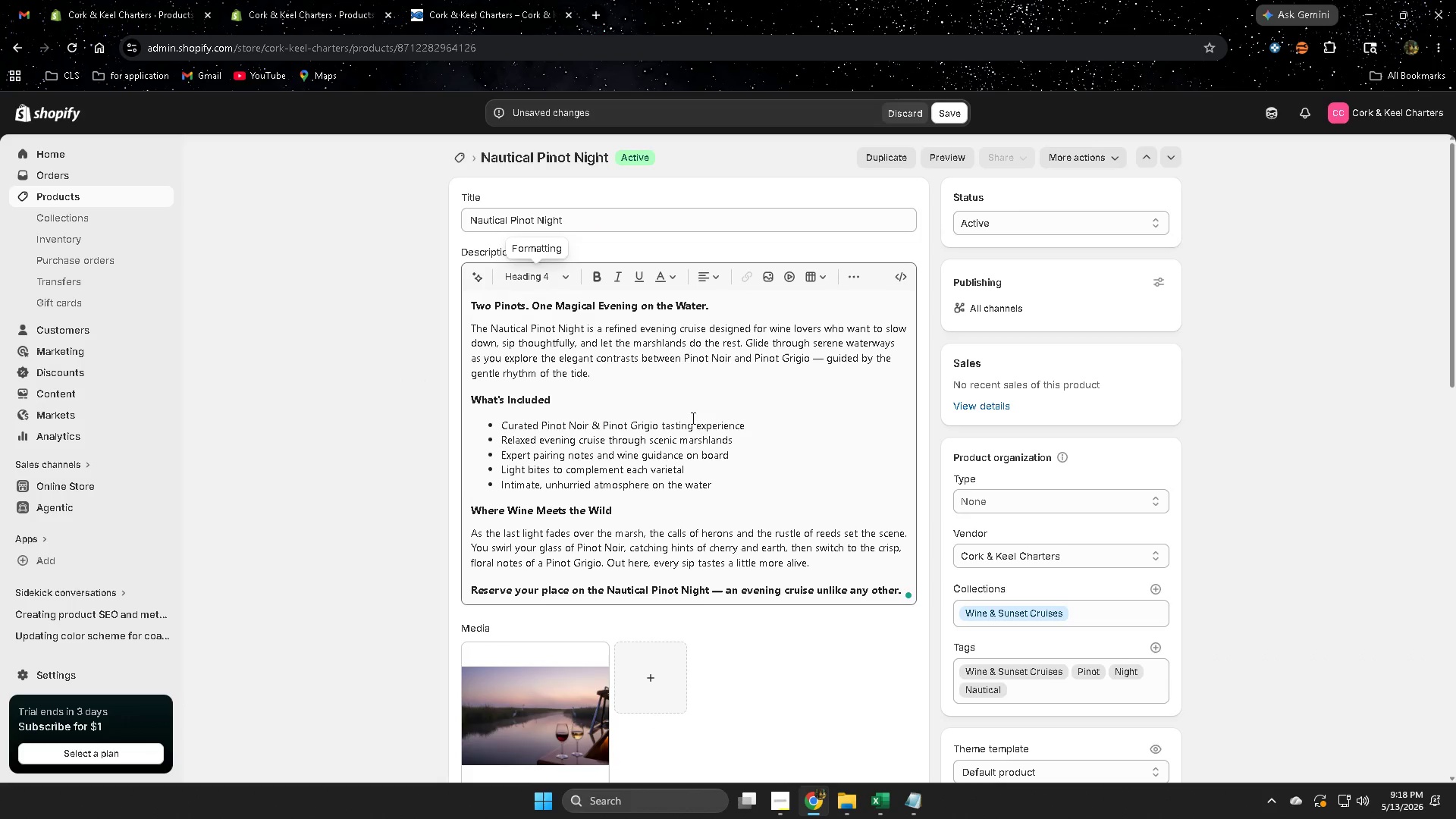 
scroll: coordinate [753, 555], scroll_direction: down, amount: 2.0
 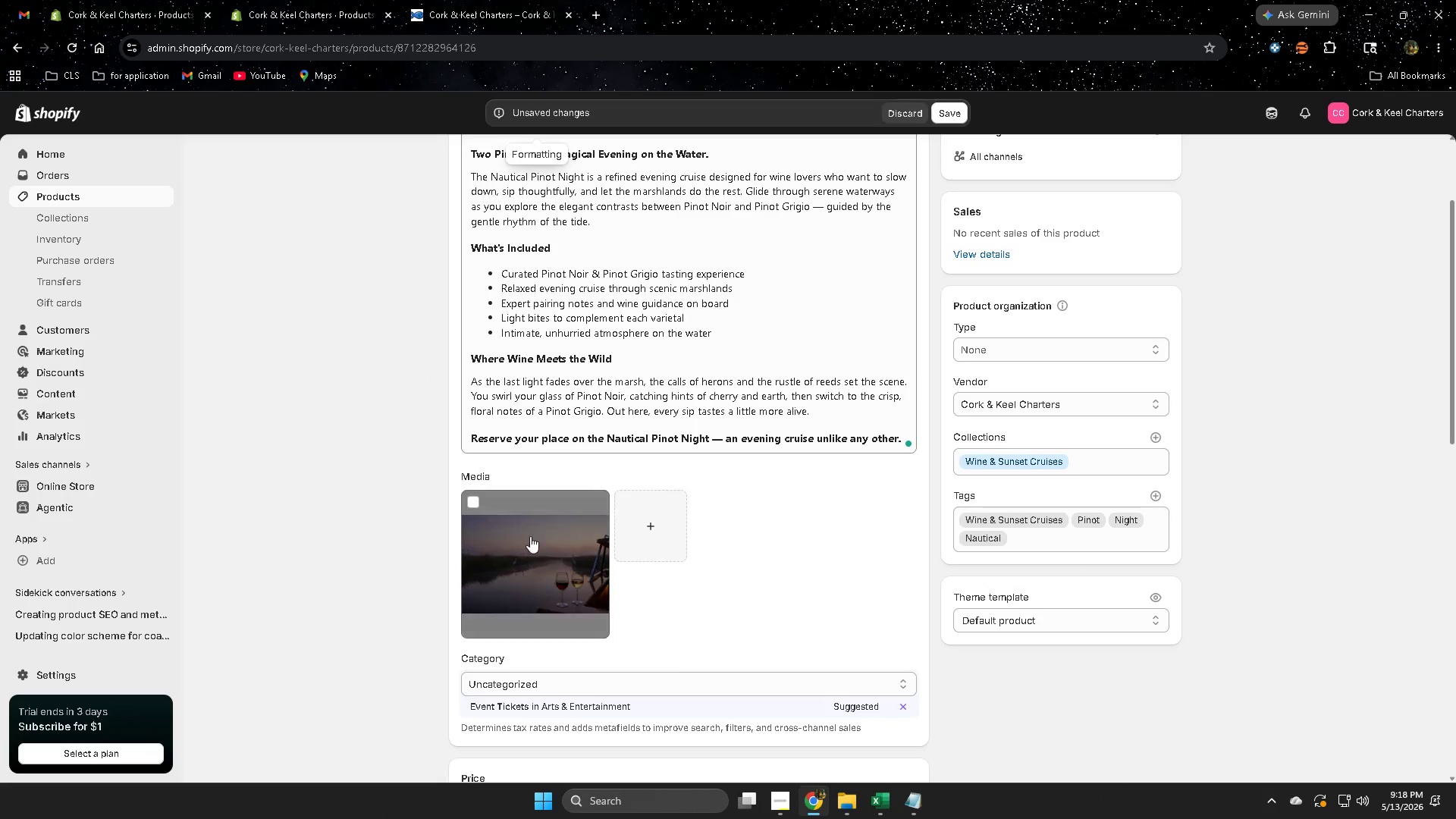 
left_click([532, 539])
 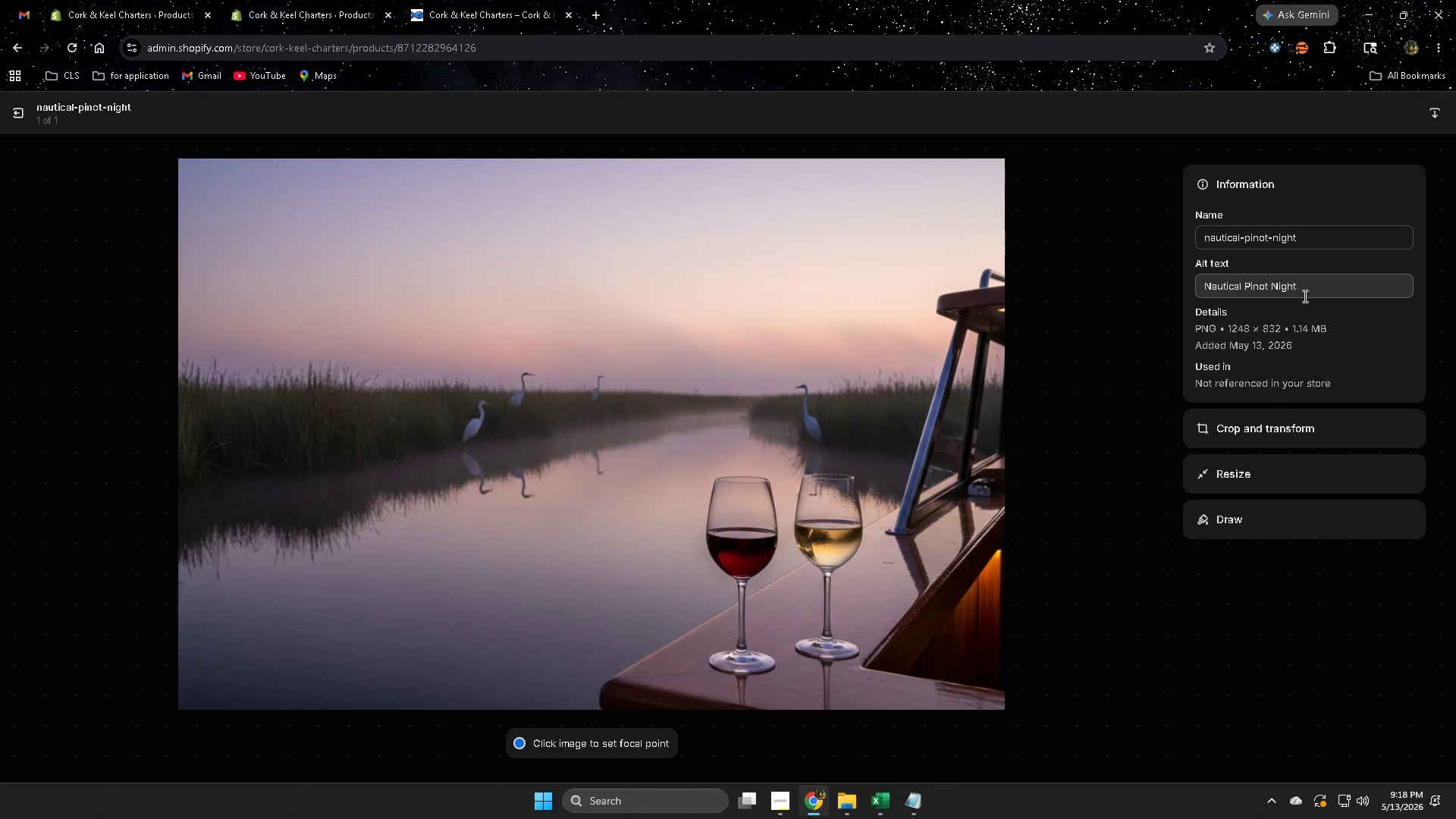 
double_click([1309, 288])
 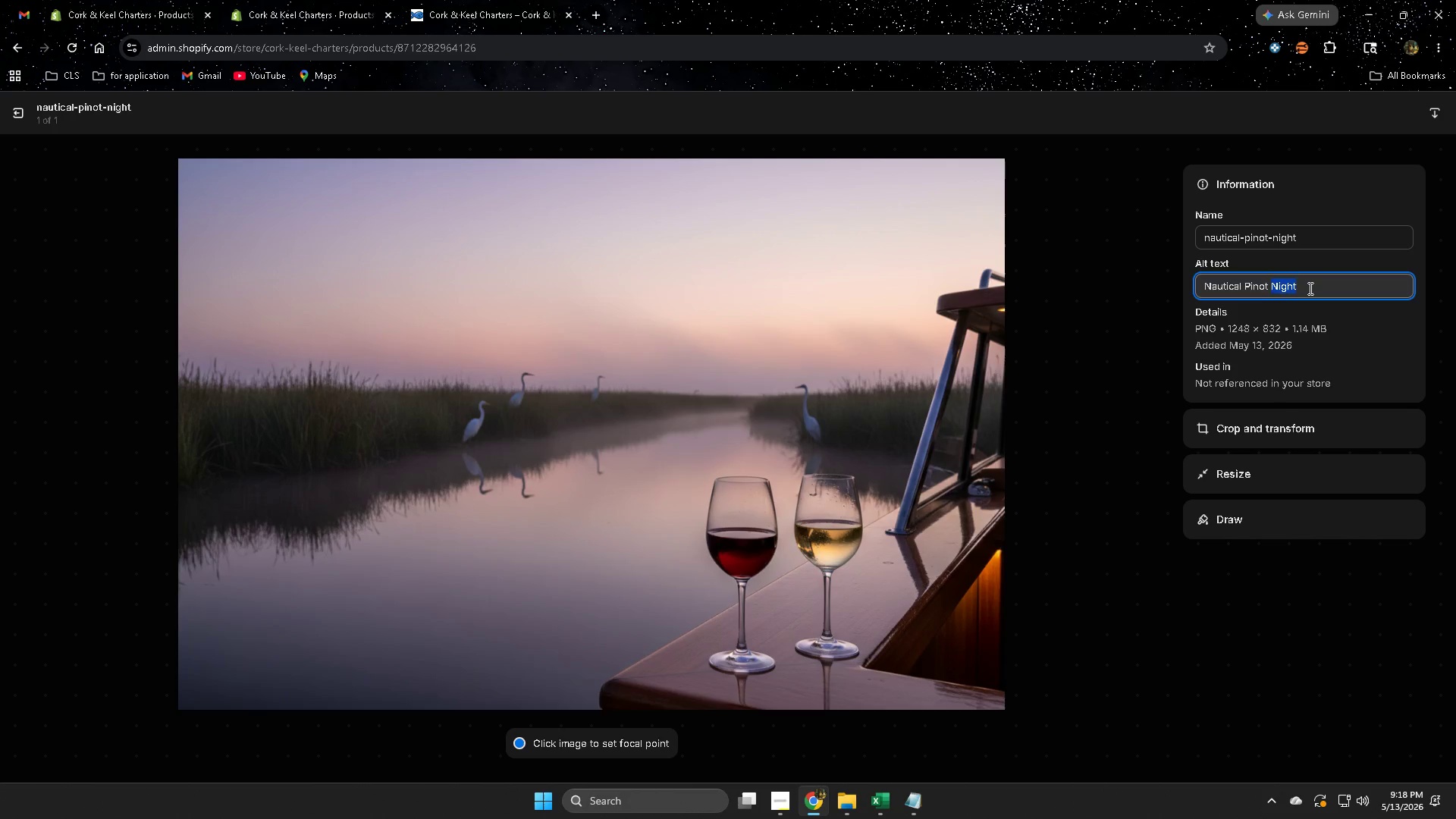 
triple_click([1309, 288])
 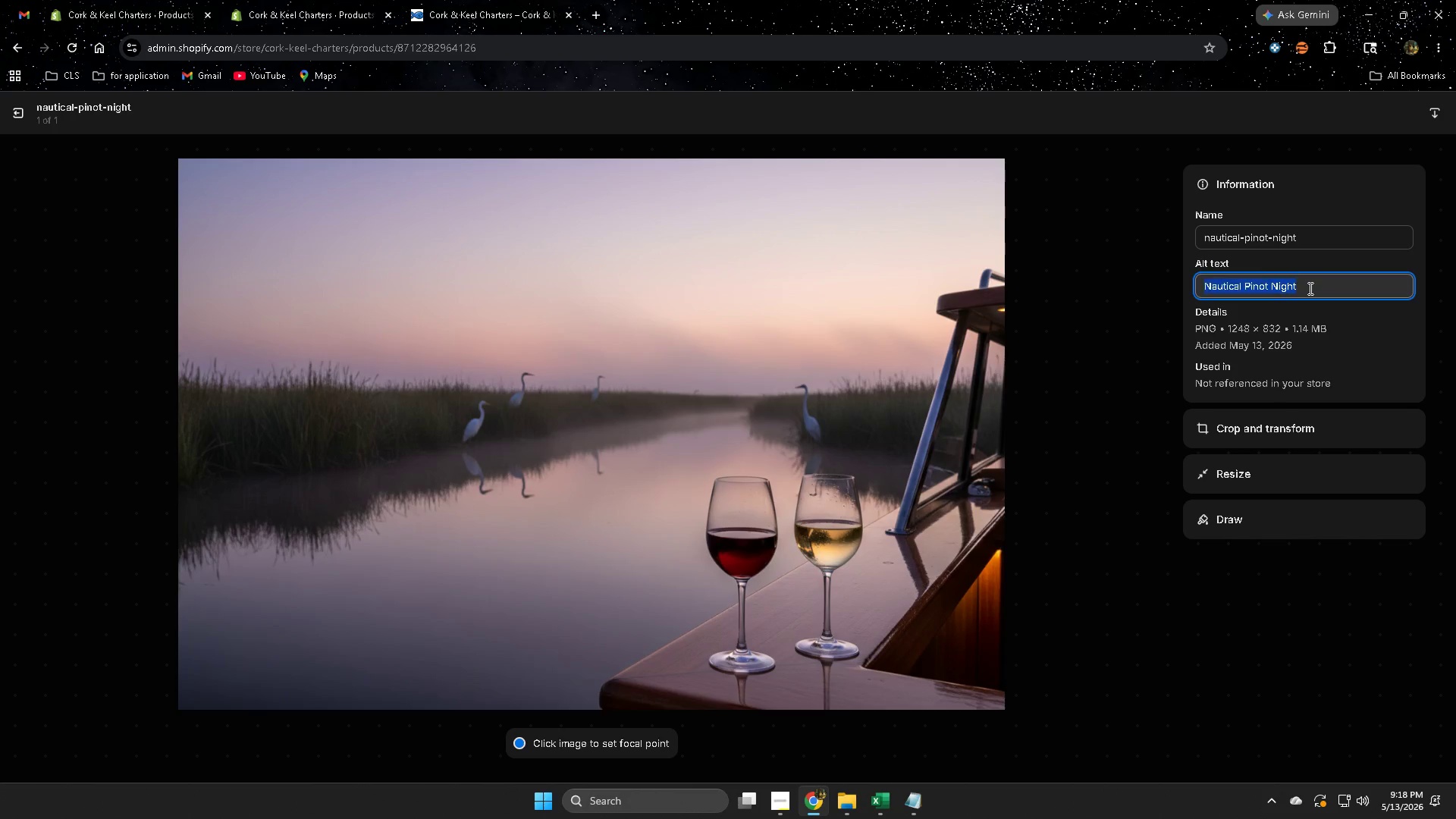 
triple_click([1309, 288])
 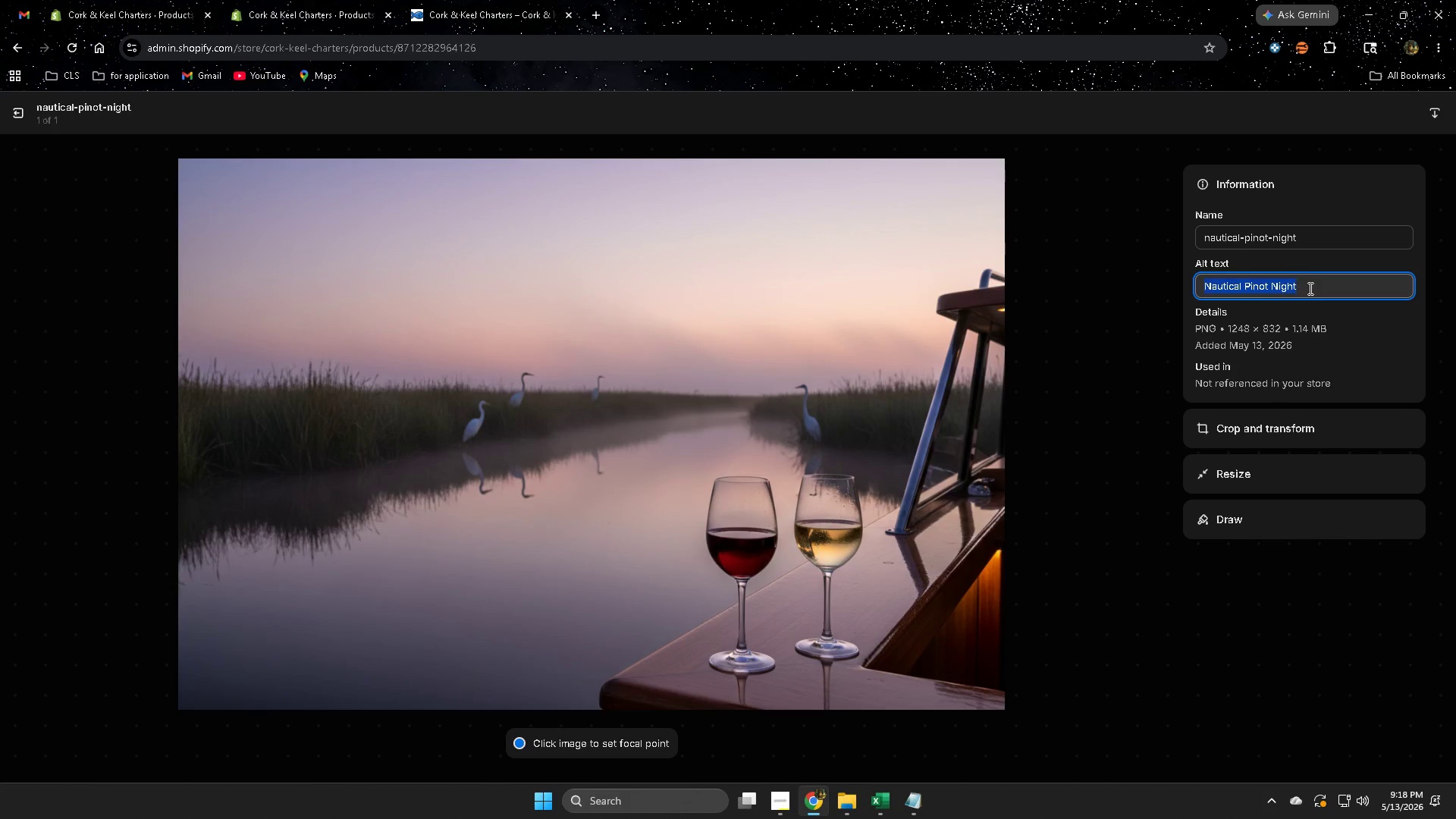 
key(Control+V)
 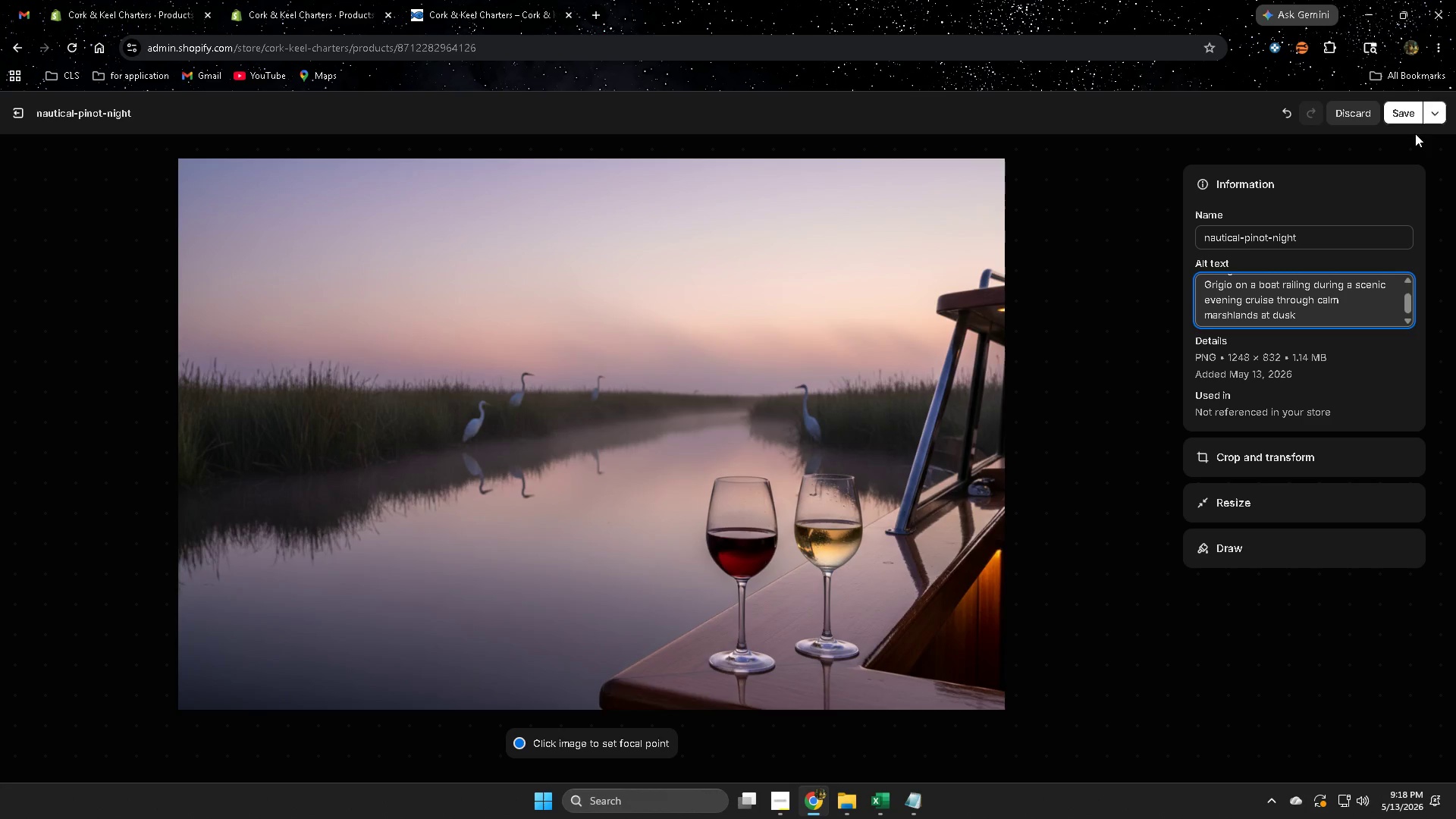 
left_click([1402, 115])
 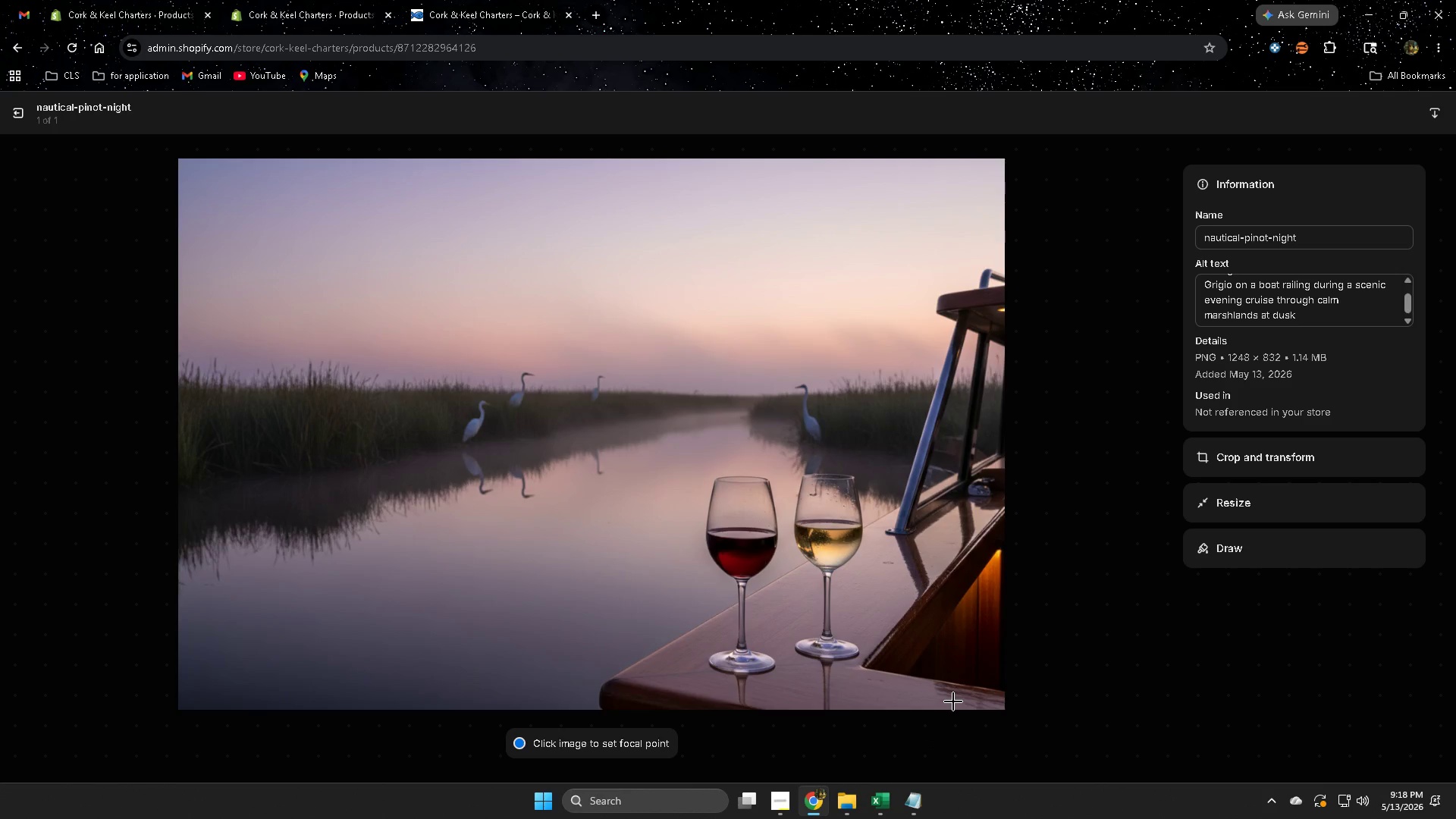 
wait(12.75)
 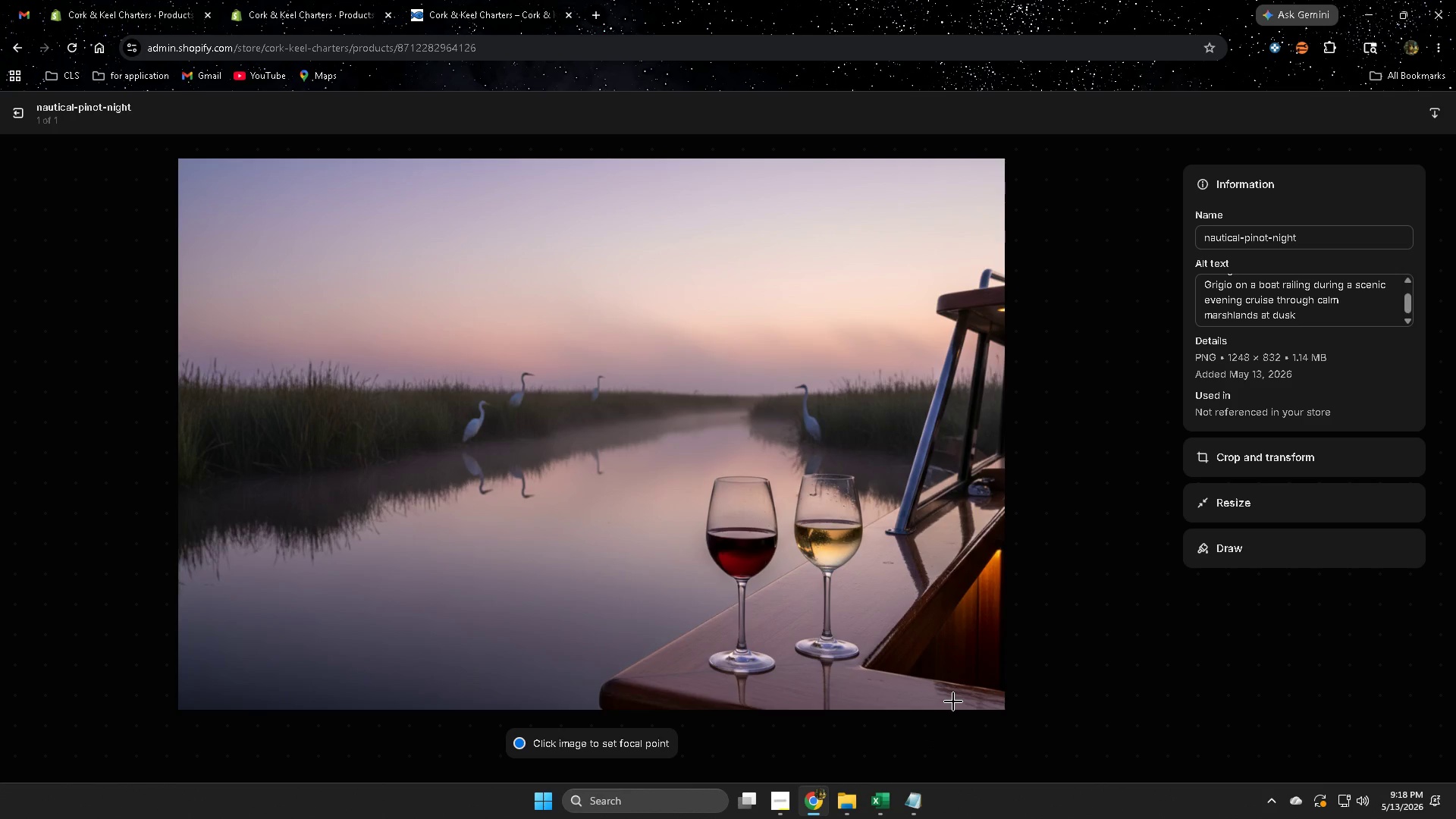 
scroll: coordinate [1367, 296], scroll_direction: up, amount: 2.0
 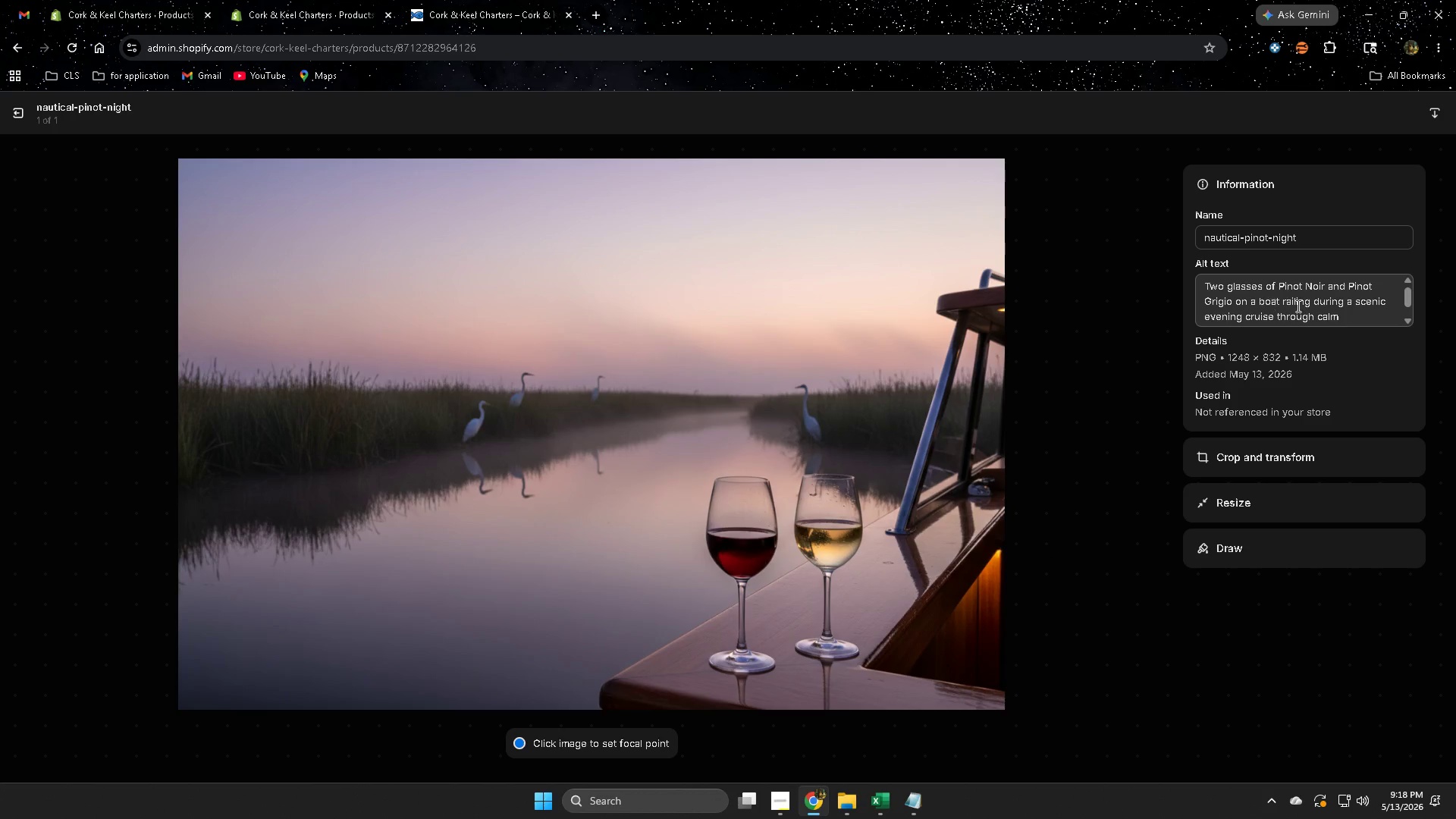 
left_click([19, 114])
 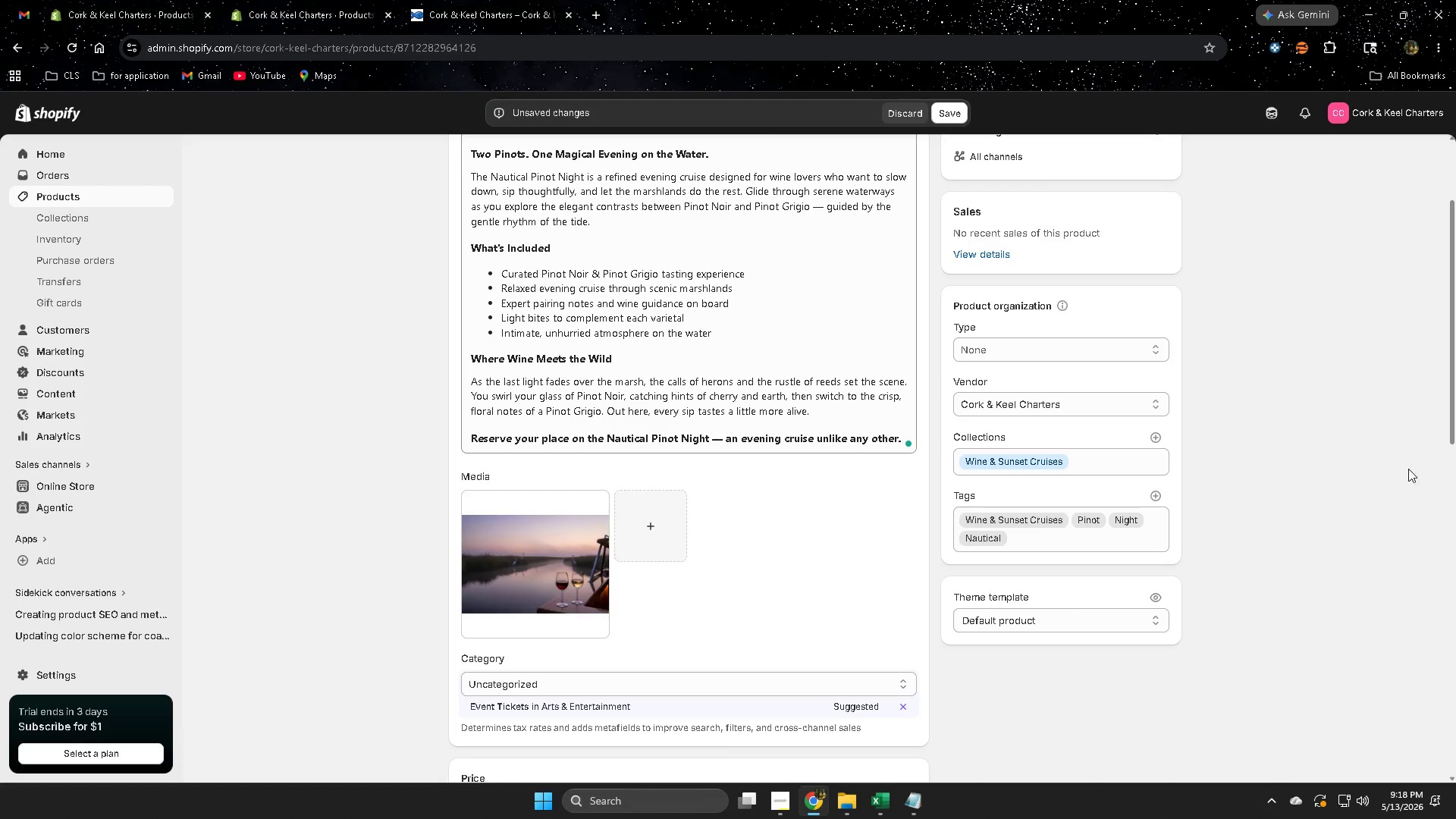 
scroll: coordinate [1022, 524], scroll_direction: up, amount: 3.0
 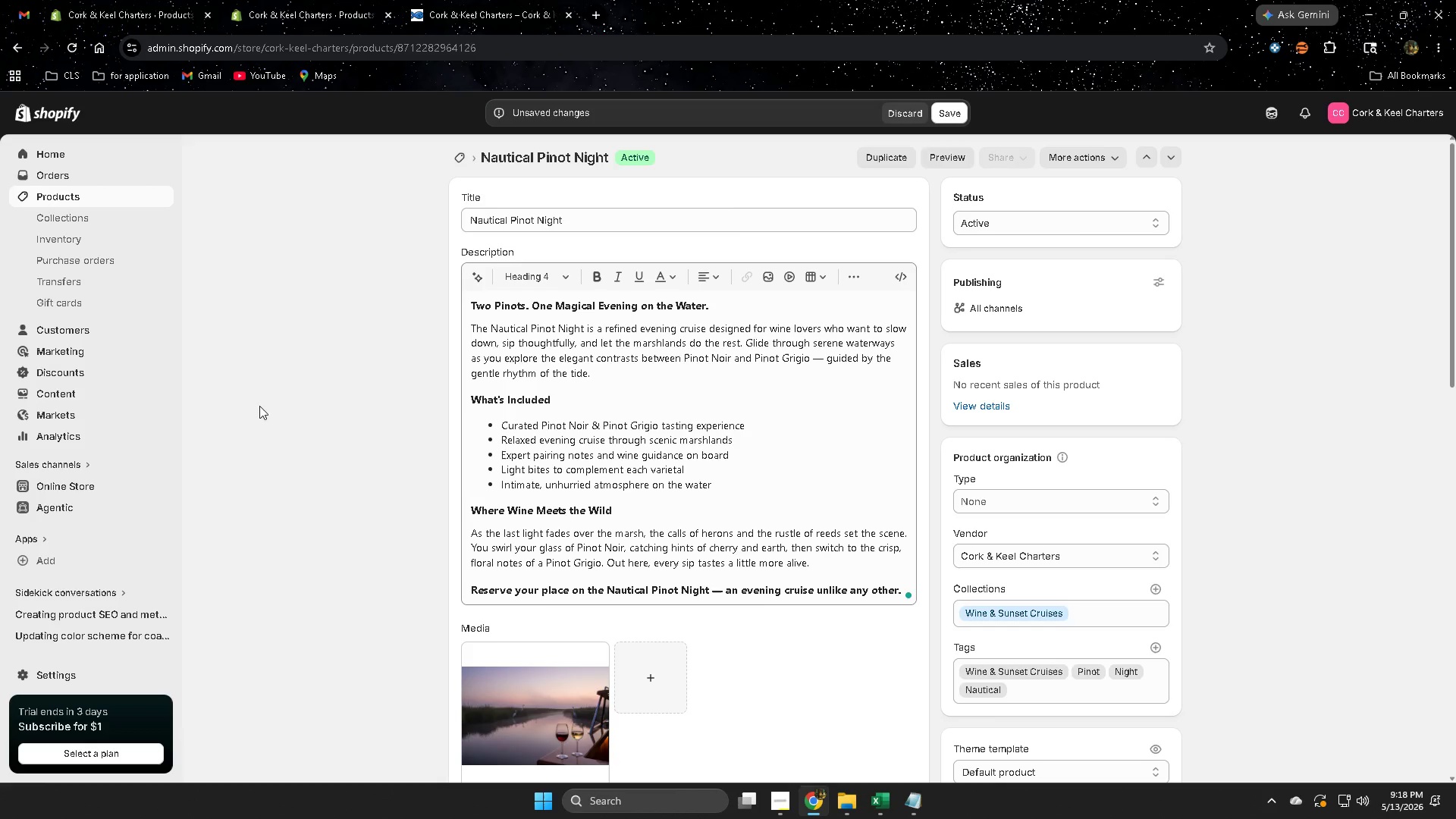 
scroll: coordinate [331, 414], scroll_direction: down, amount: 2.0
 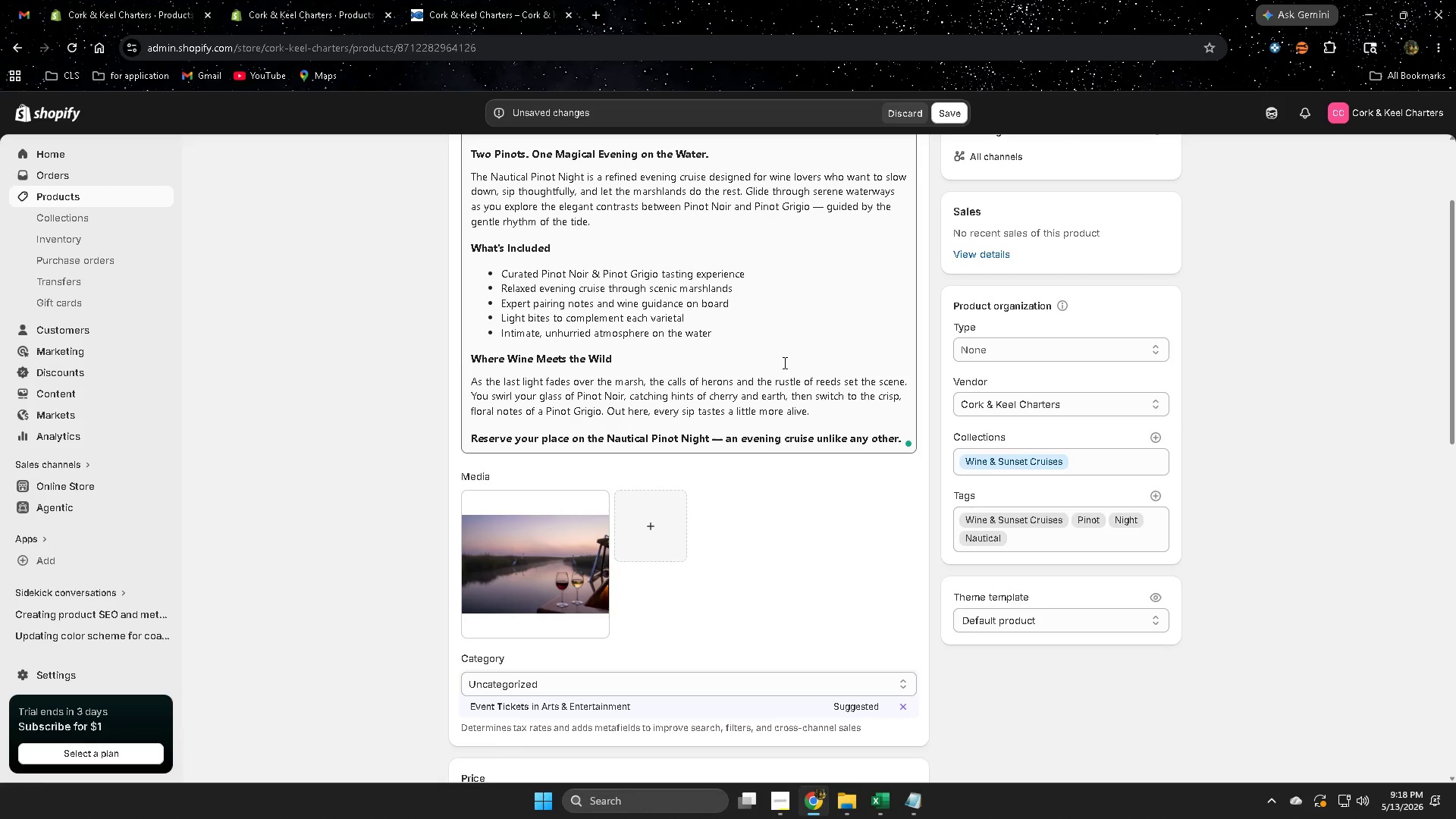 
scroll: coordinate [768, 449], scroll_direction: up, amount: 1.0
 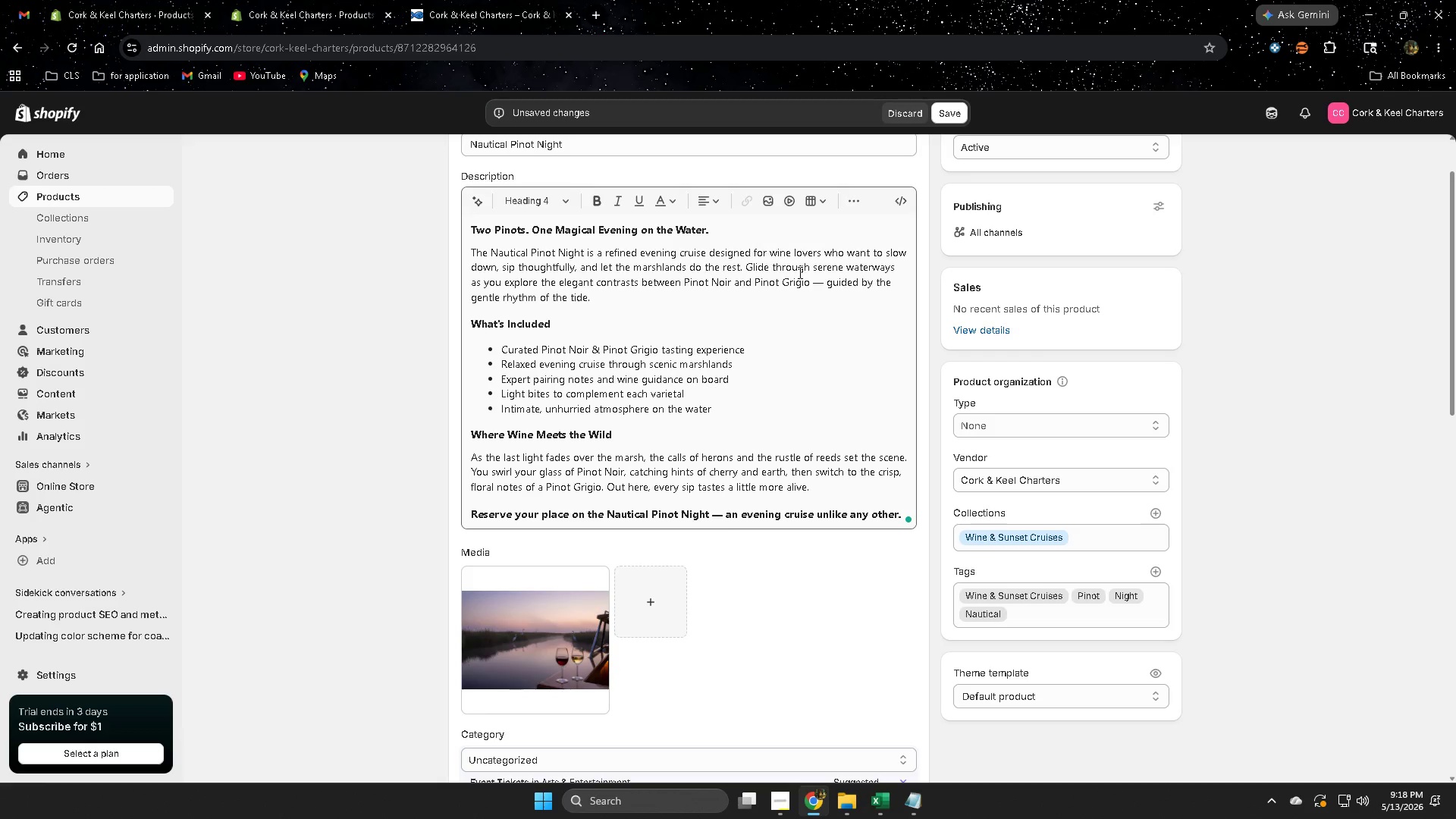 
wait(22.89)
 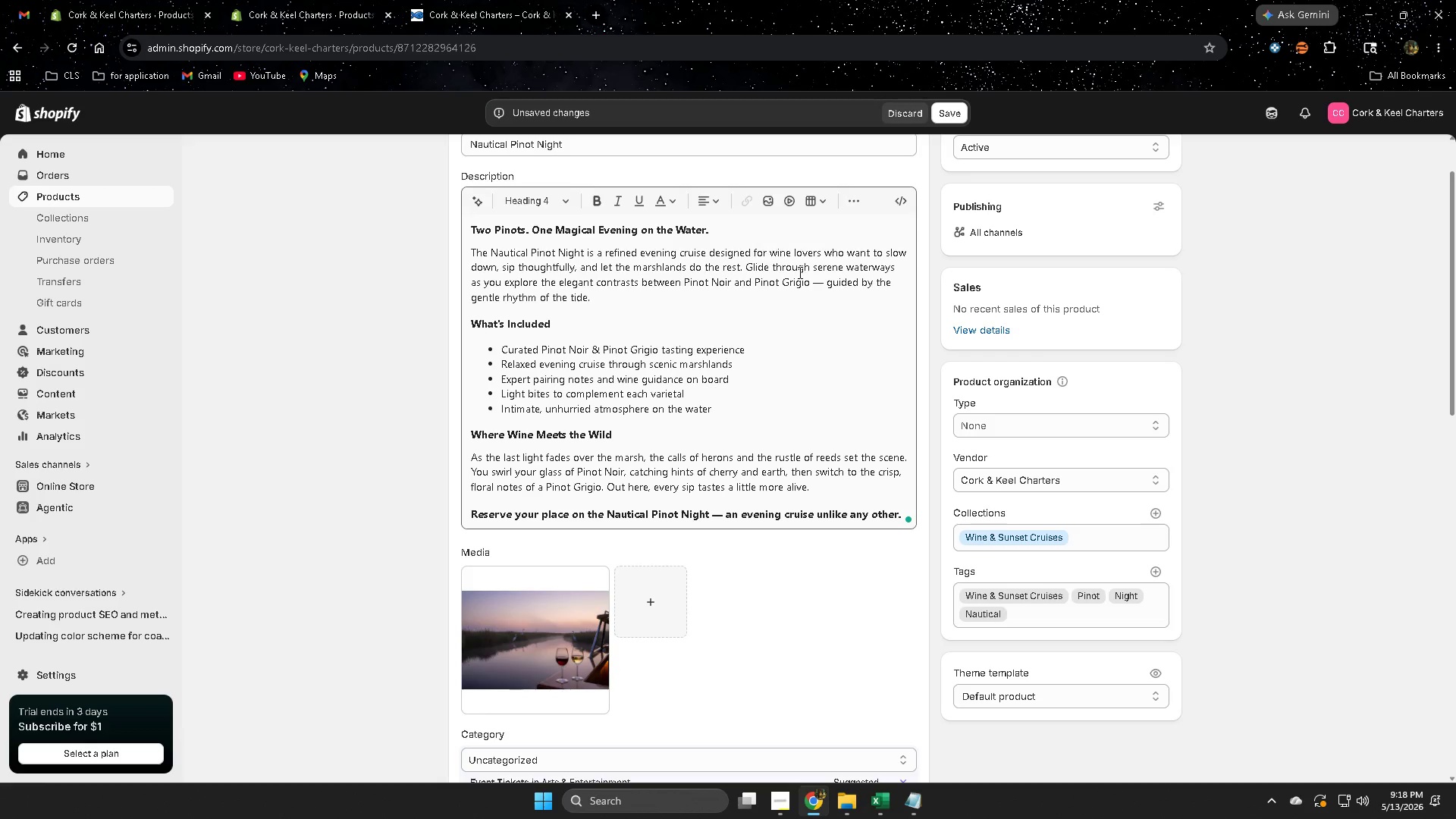 
scroll: coordinate [828, 325], scroll_direction: down, amount: 1.0
 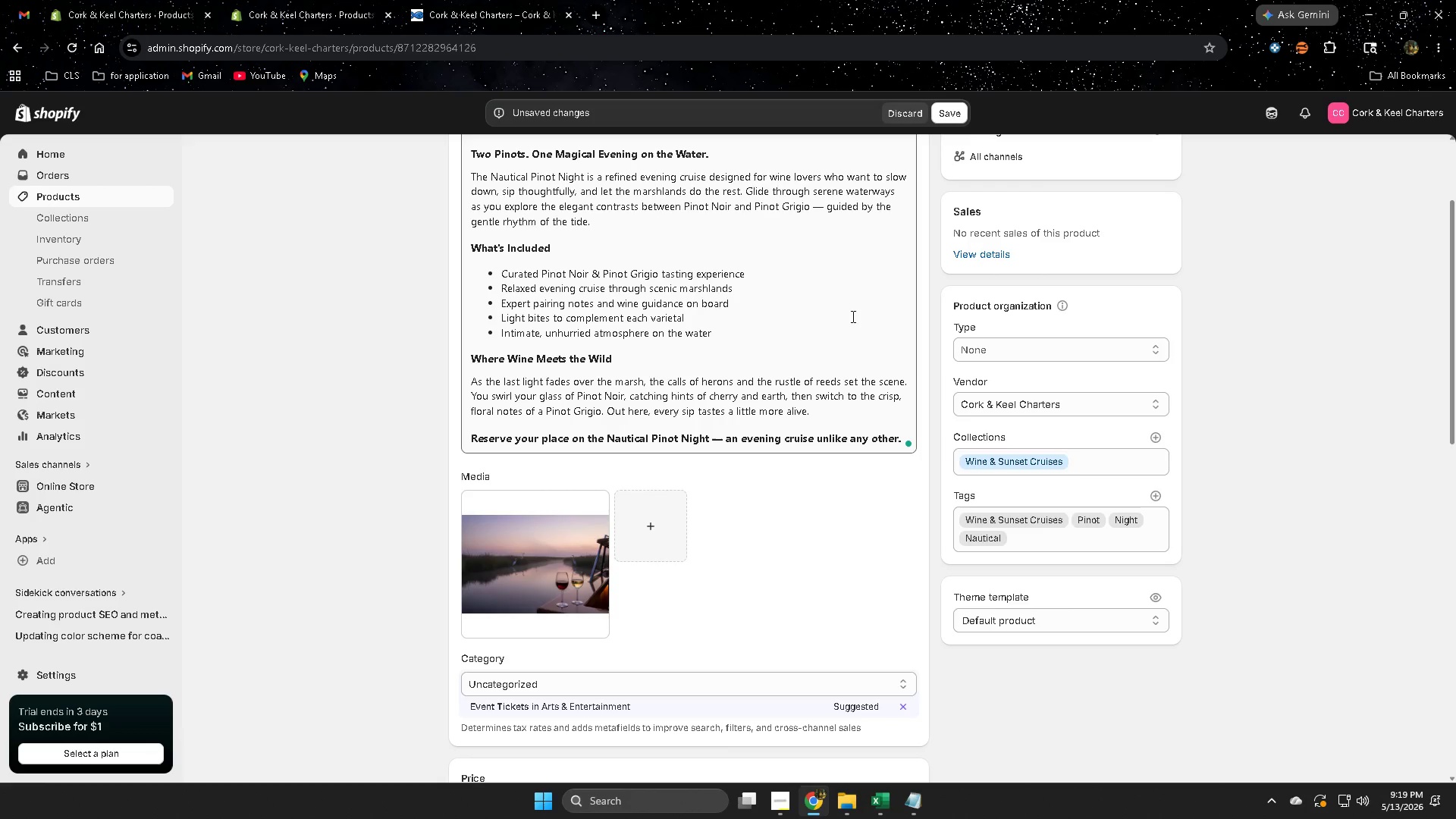 
wait(12.06)
 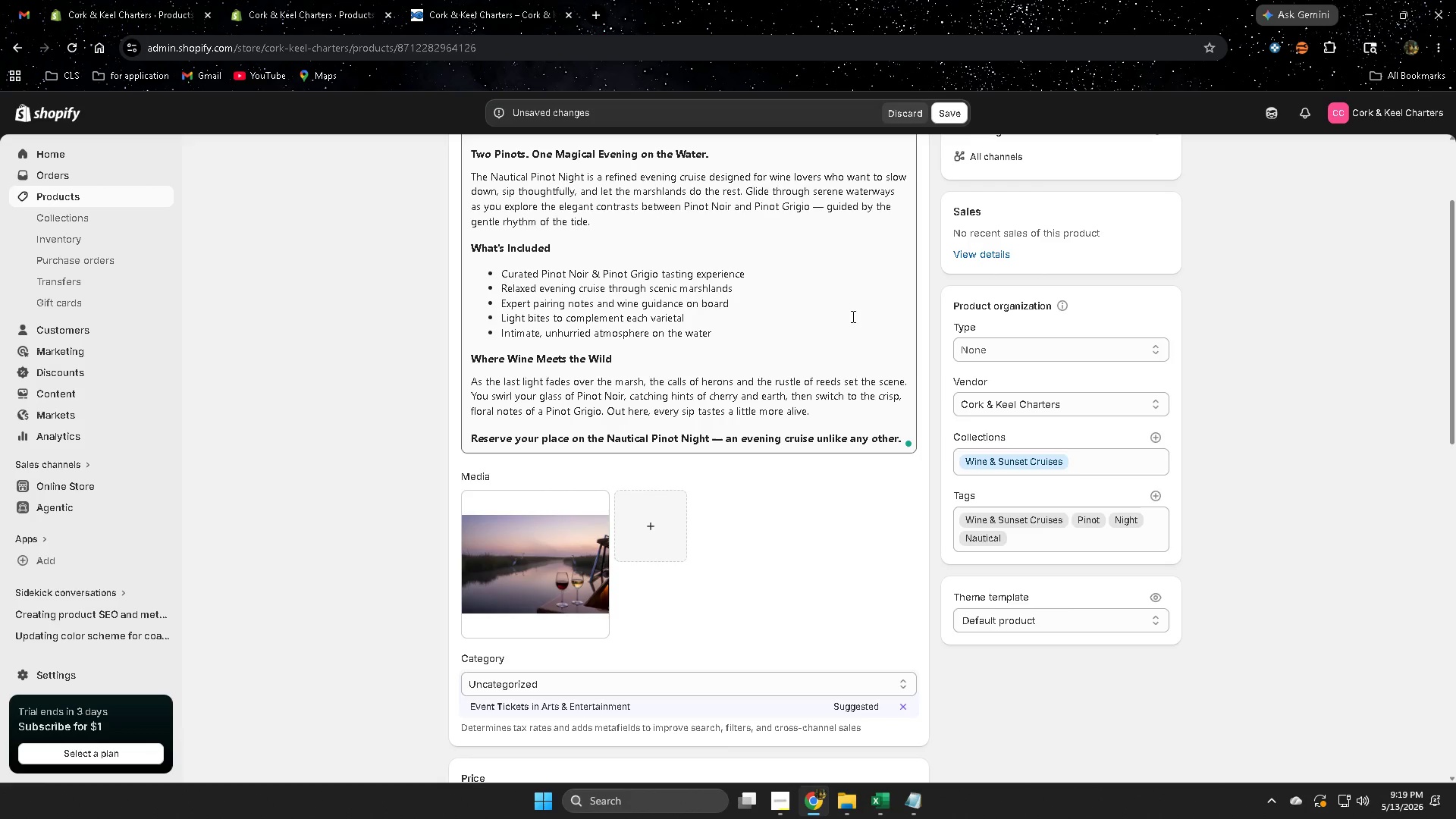 
left_click([256, 497])
 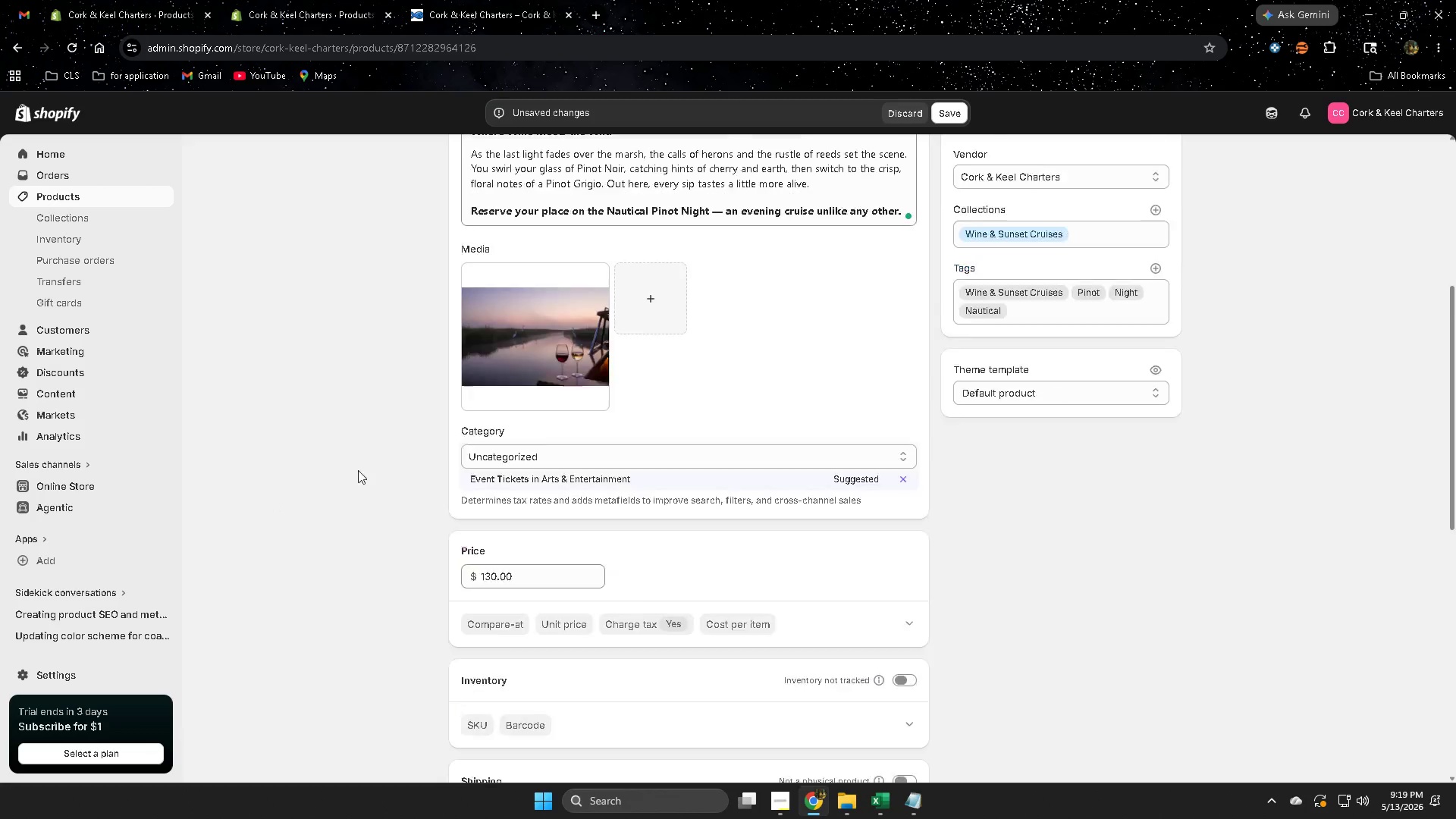 
scroll: coordinate [420, 522], scroll_direction: down, amount: 11.0
 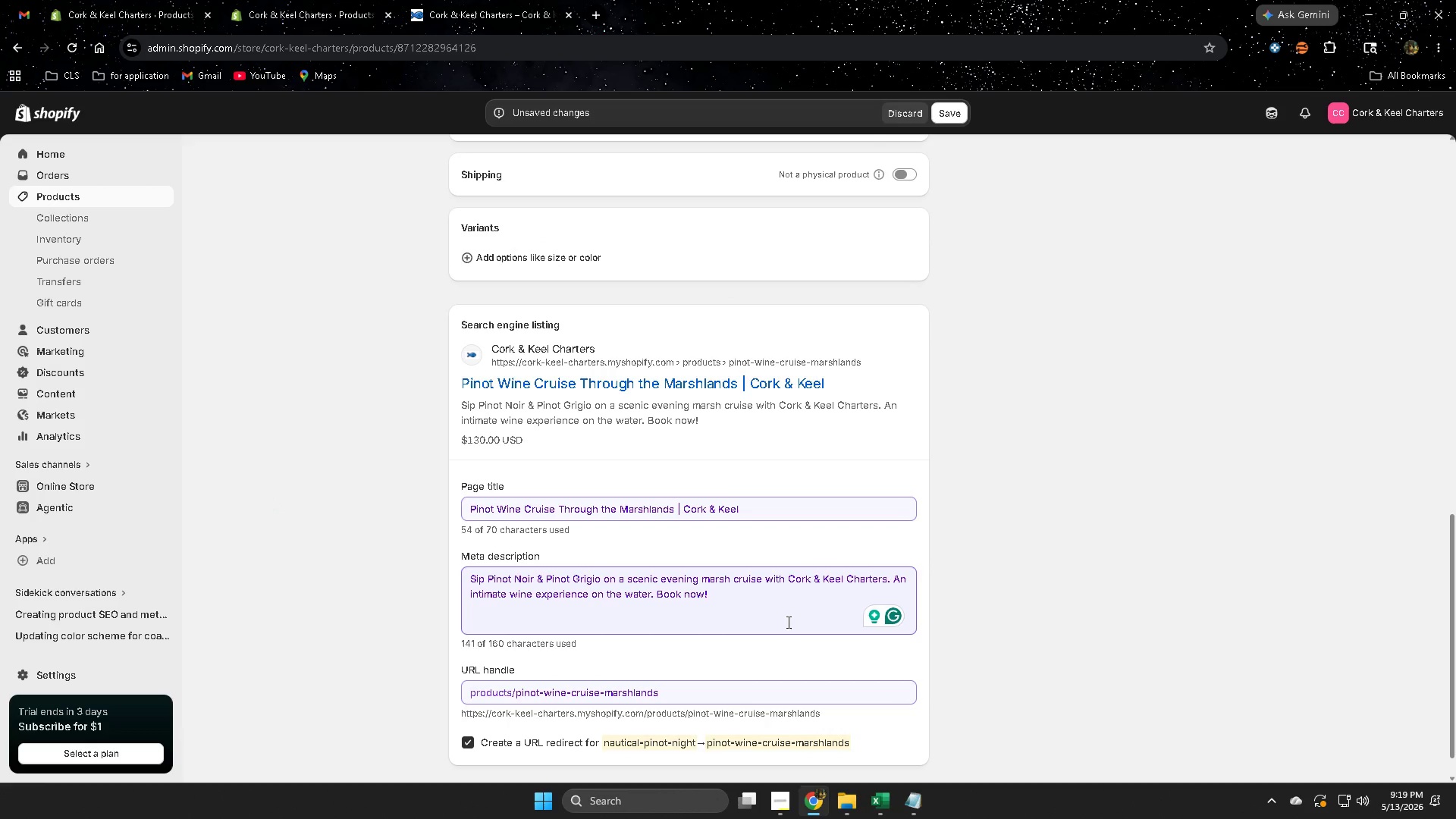 
left_click([757, 602])
 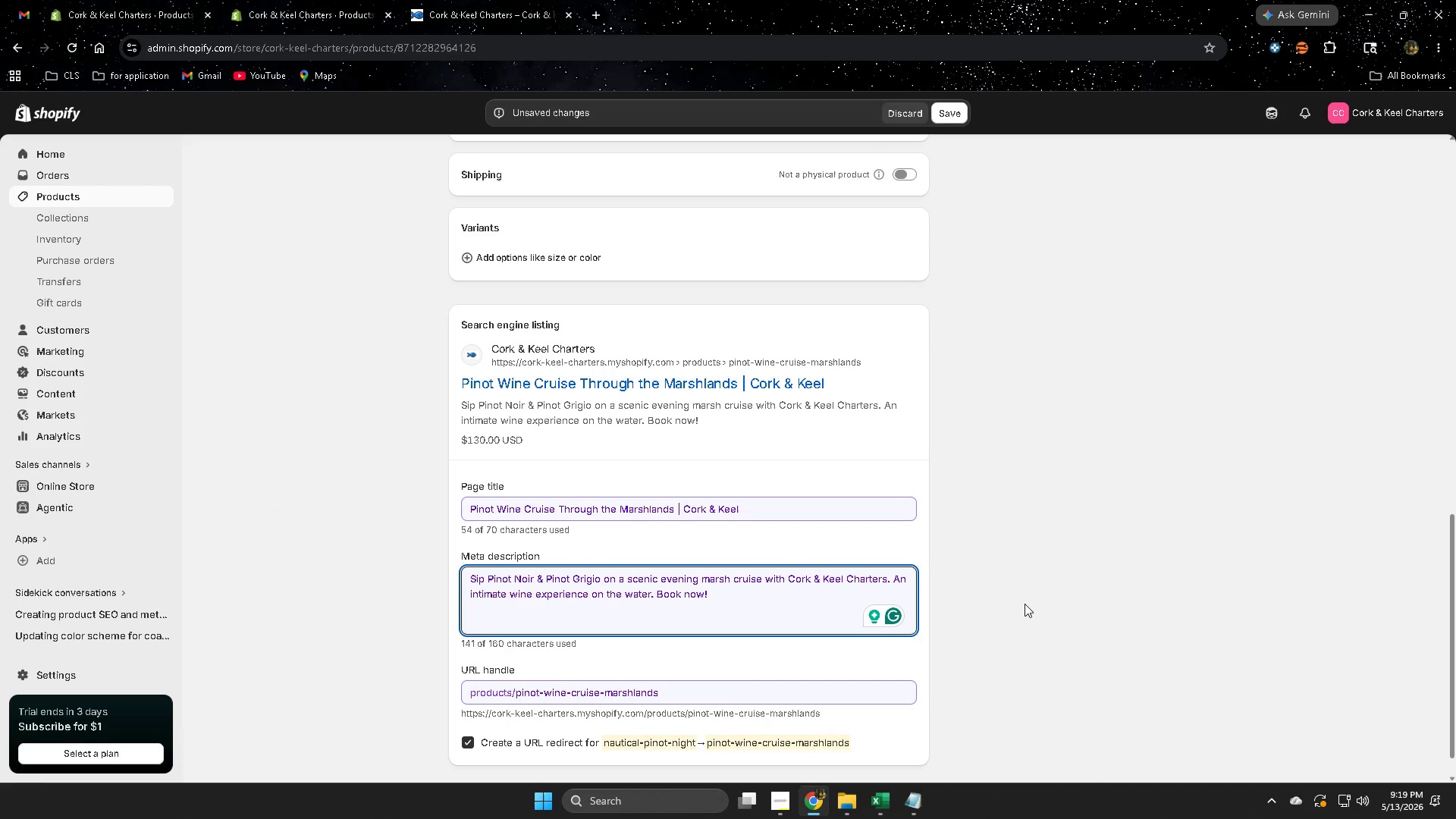 
left_click([1025, 604])
 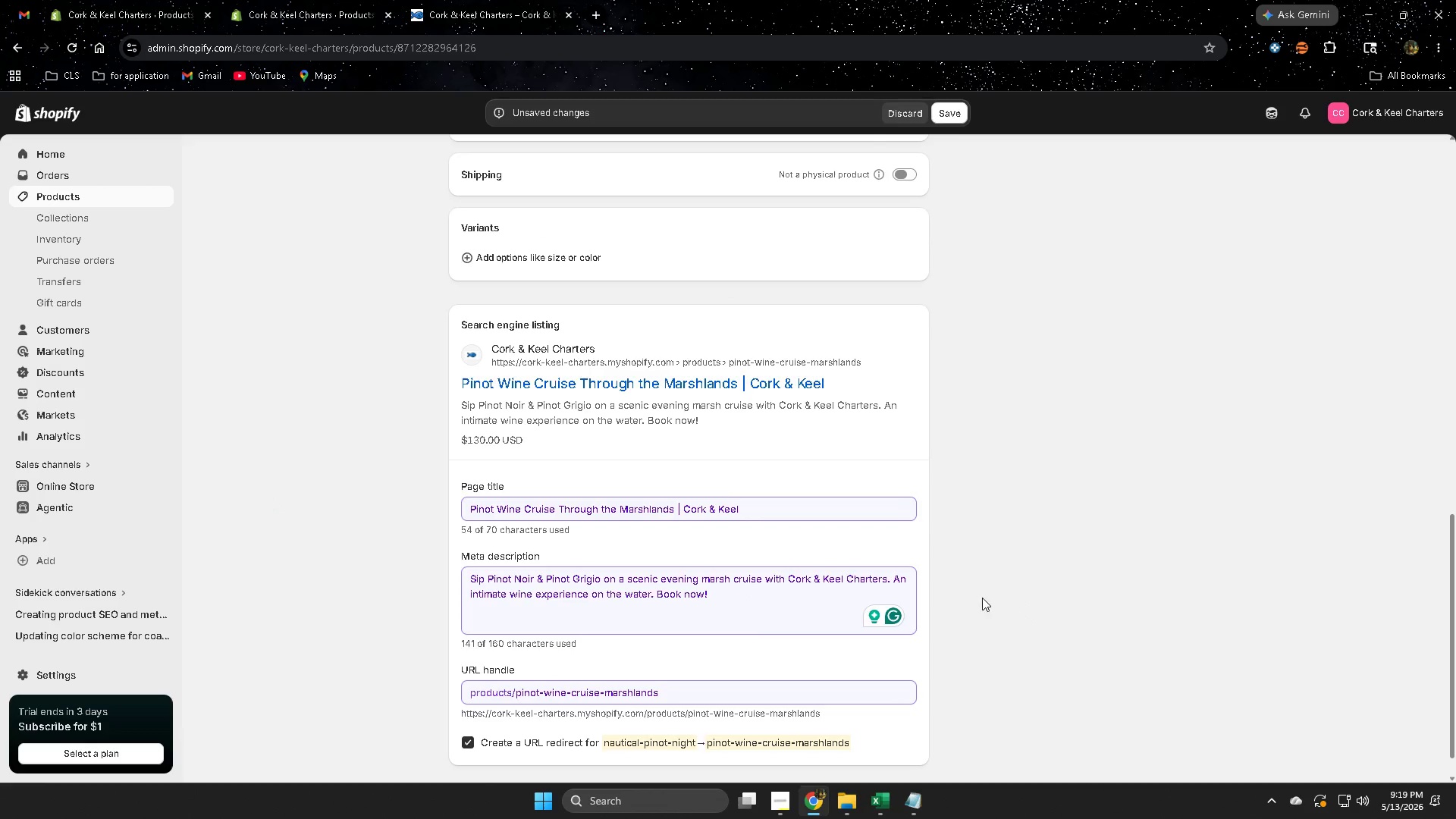 
scroll: coordinate [978, 596], scroll_direction: up, amount: 8.0
 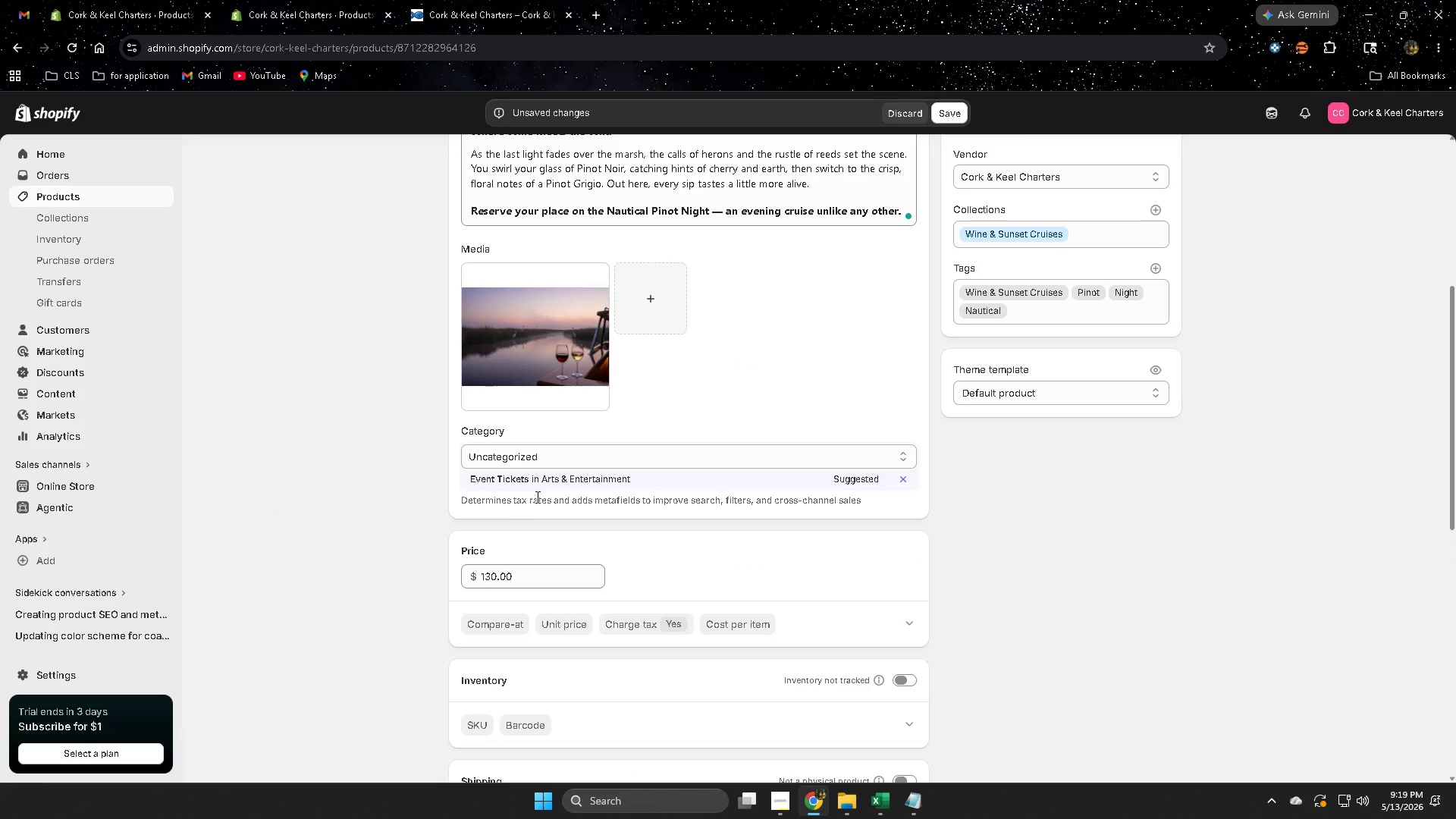 
left_click([535, 480])
 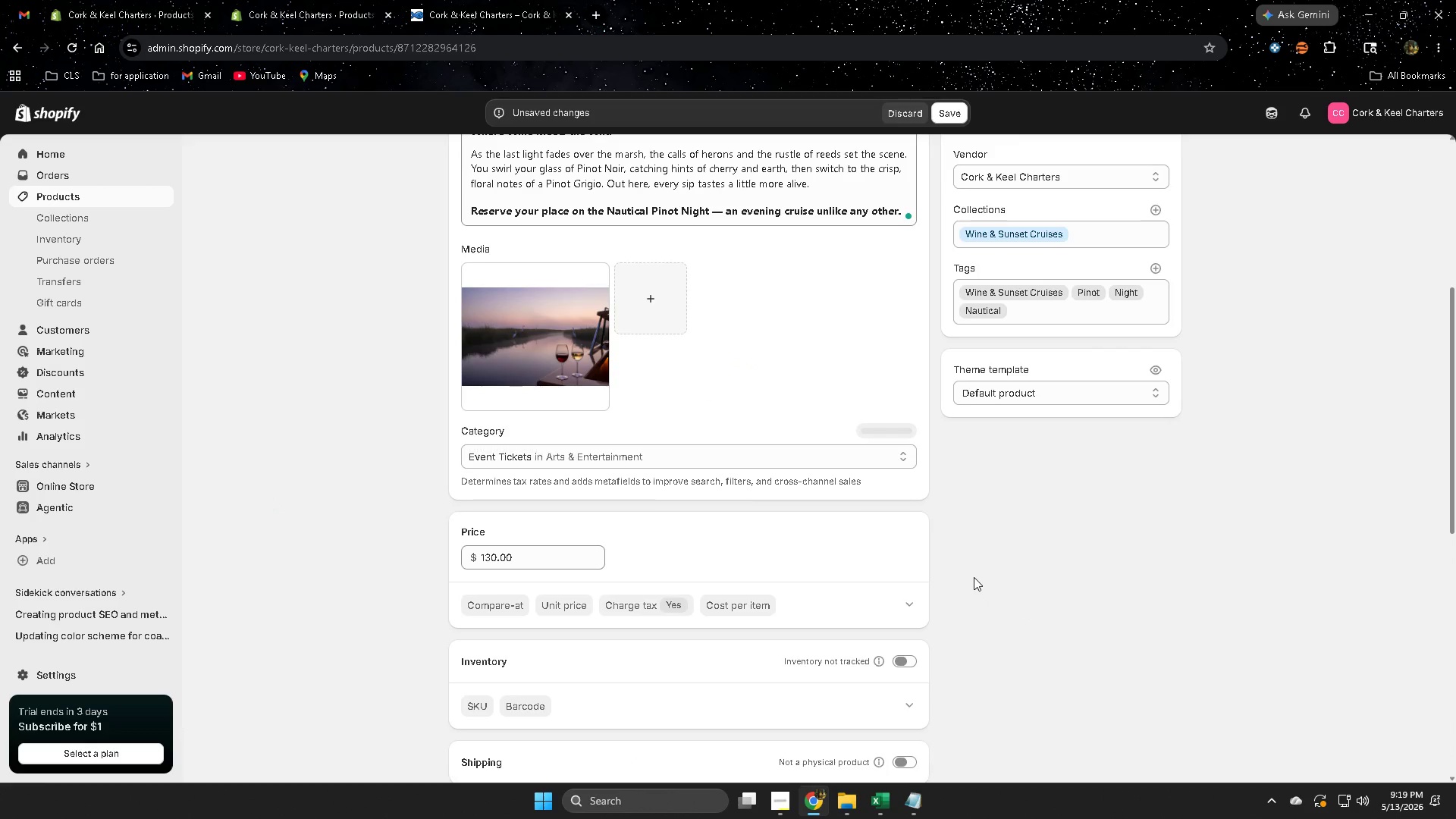 
scroll: coordinate [969, 575], scroll_direction: down, amount: 10.0
 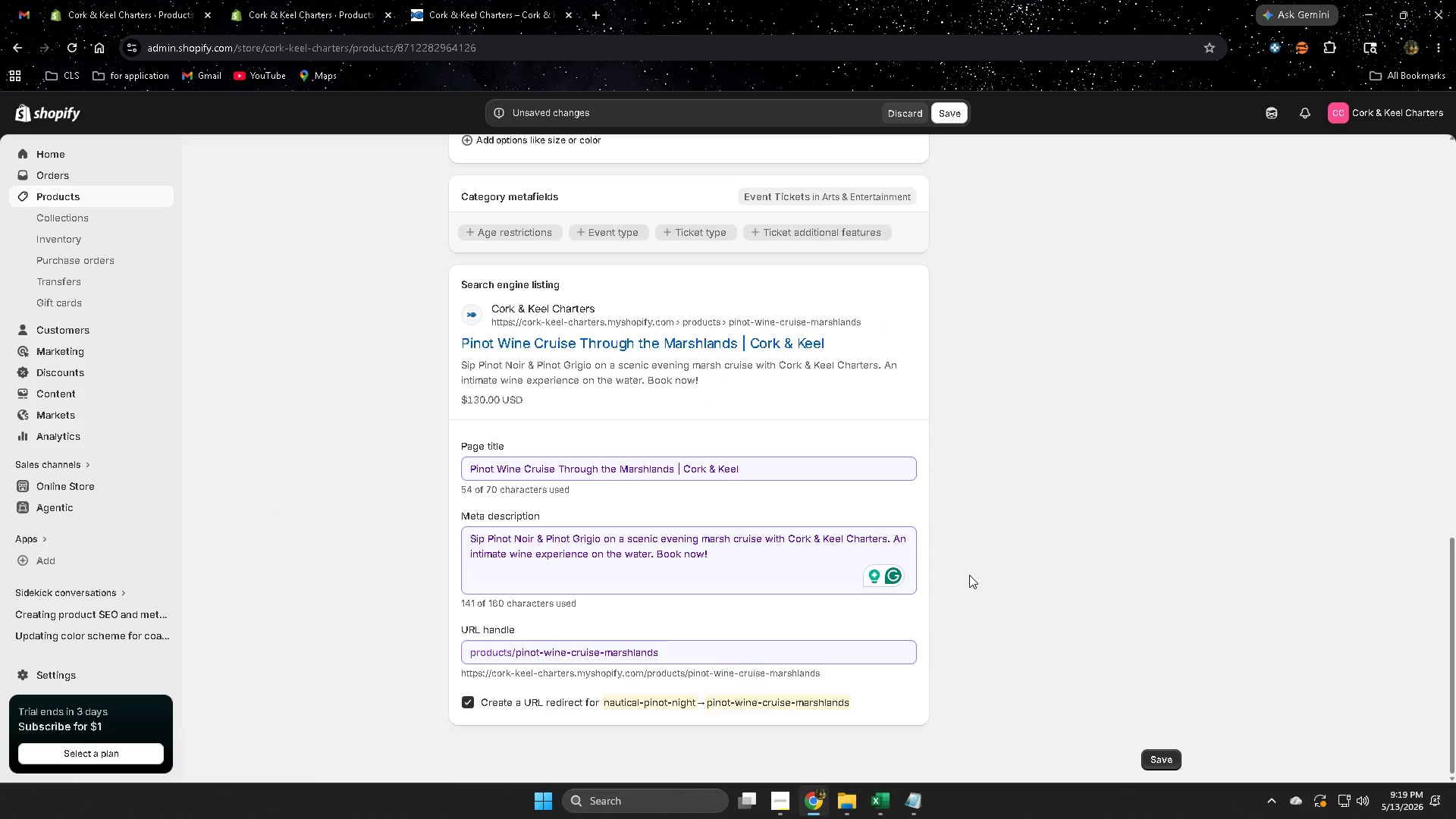 
scroll: coordinate [969, 575], scroll_direction: up, amount: 5.0
 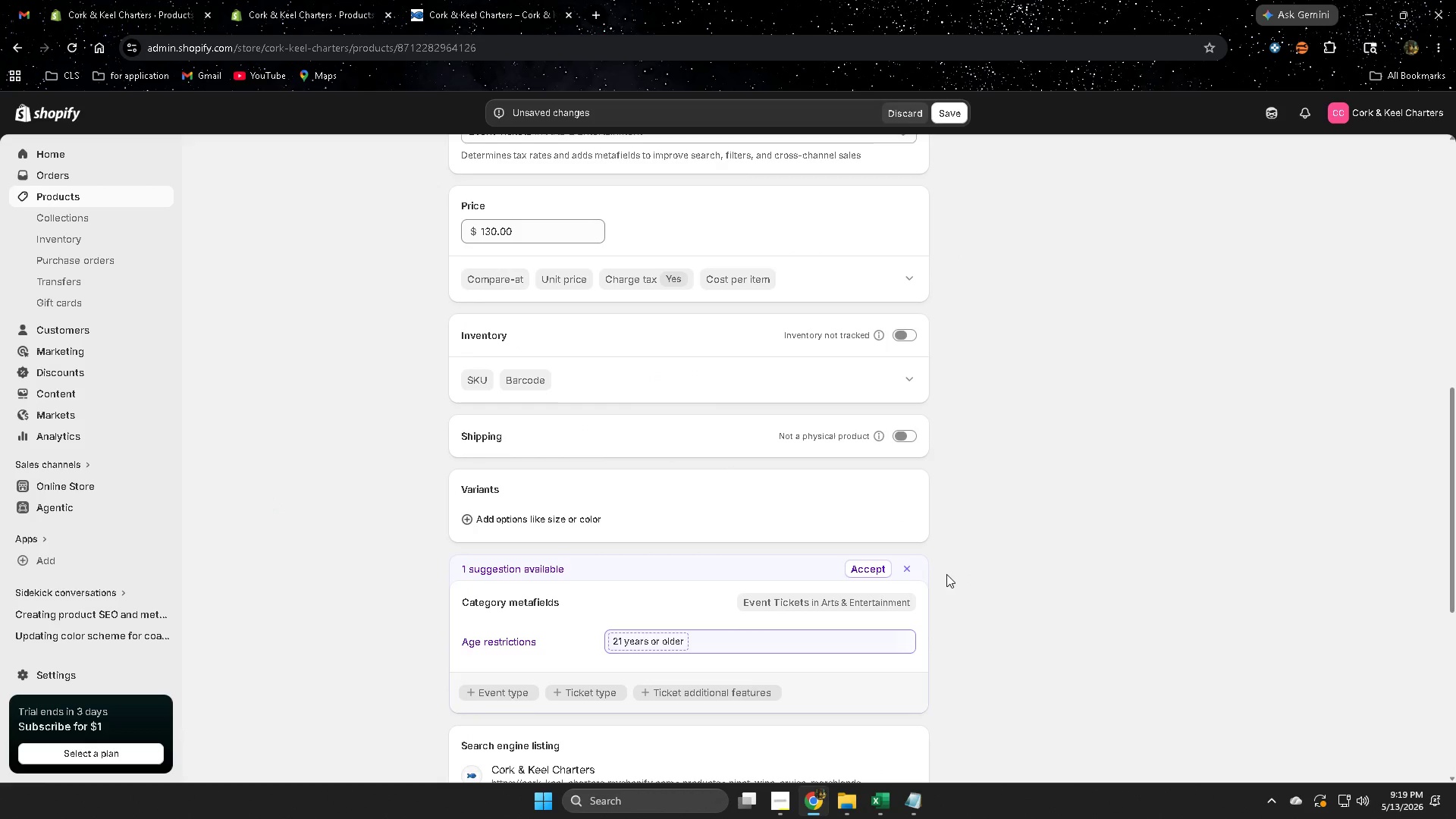 
left_click([850, 566])
 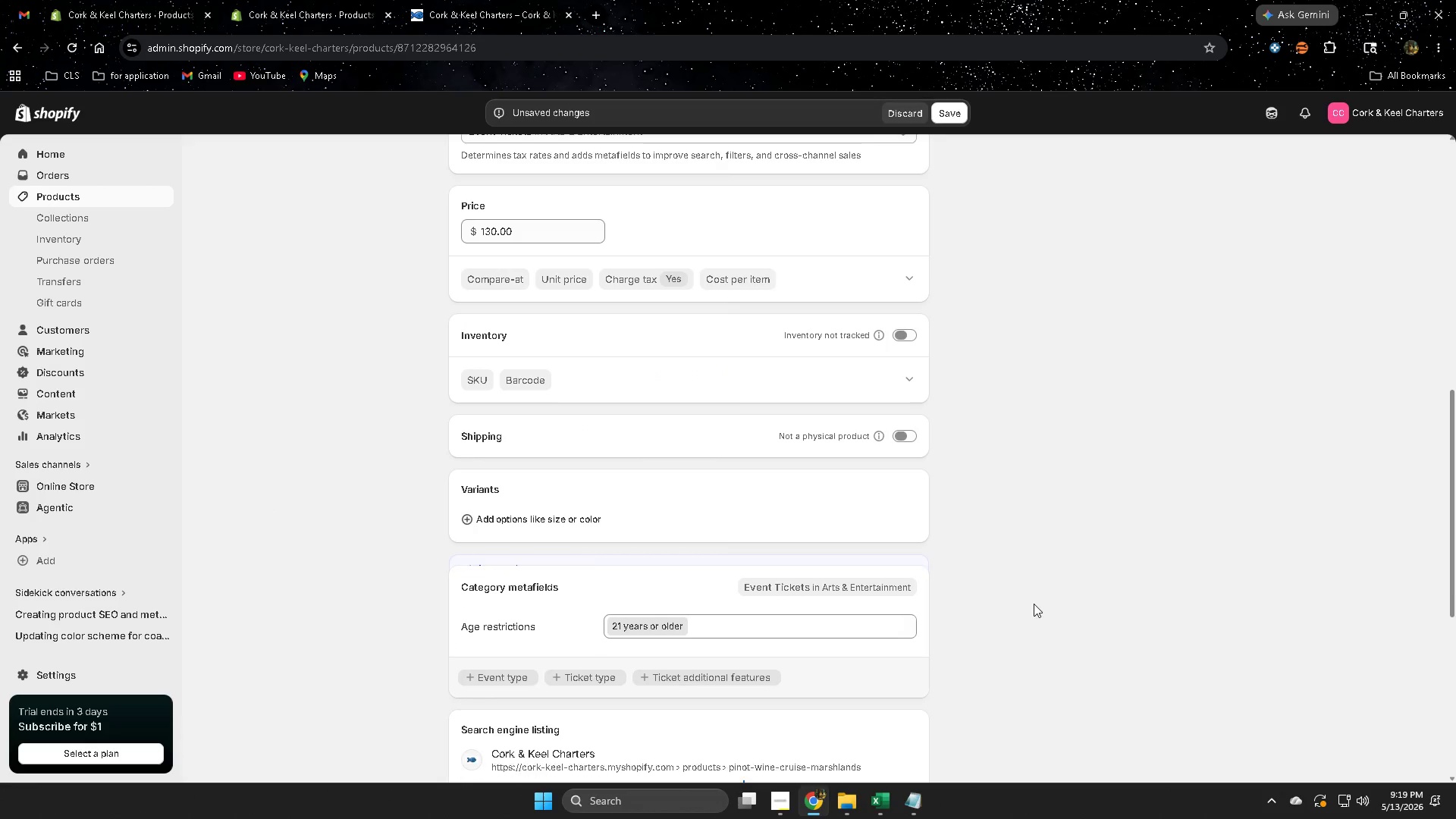 
scroll: coordinate [1031, 604], scroll_direction: down, amount: 9.0
 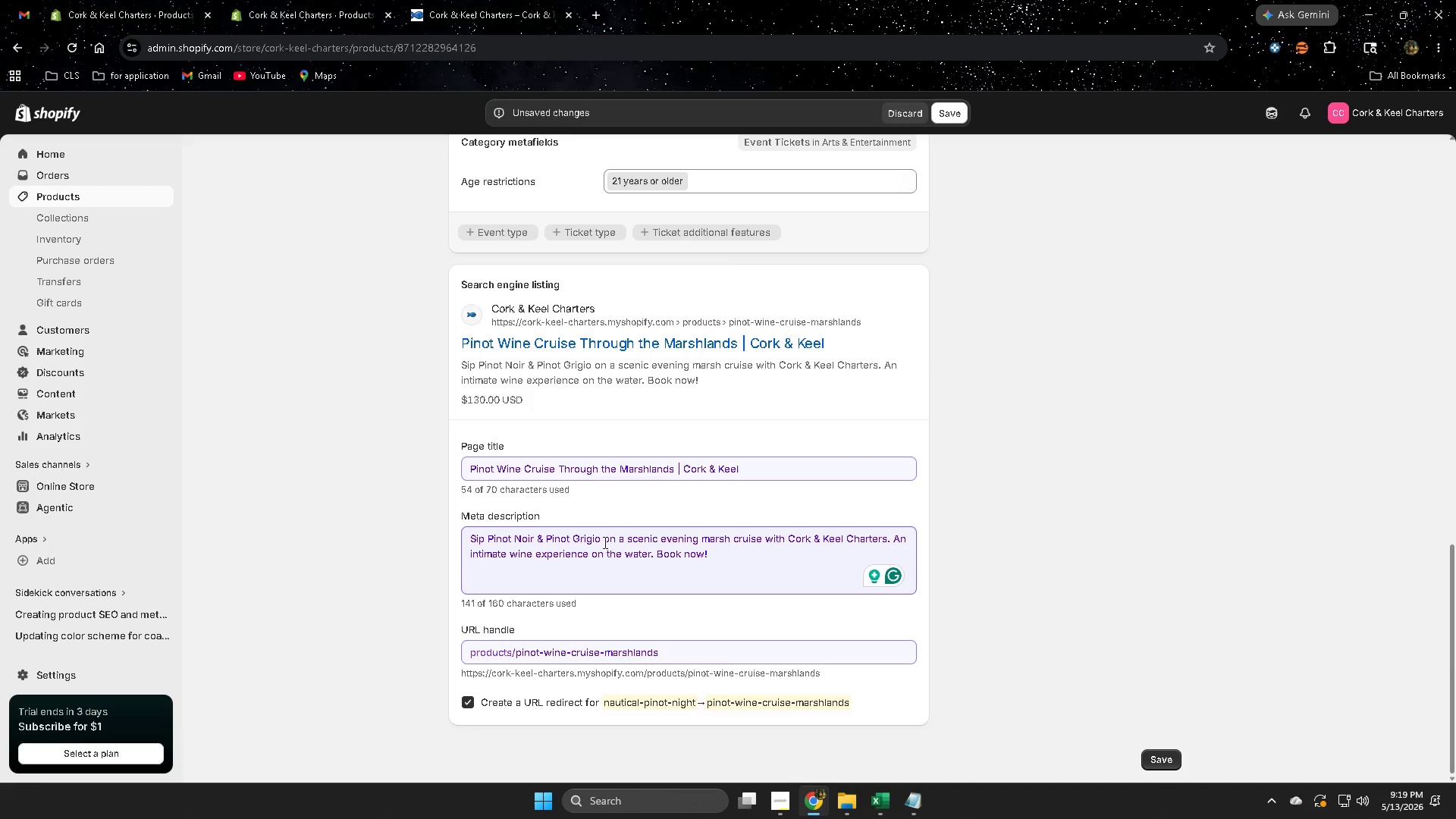 
left_click([730, 560])
 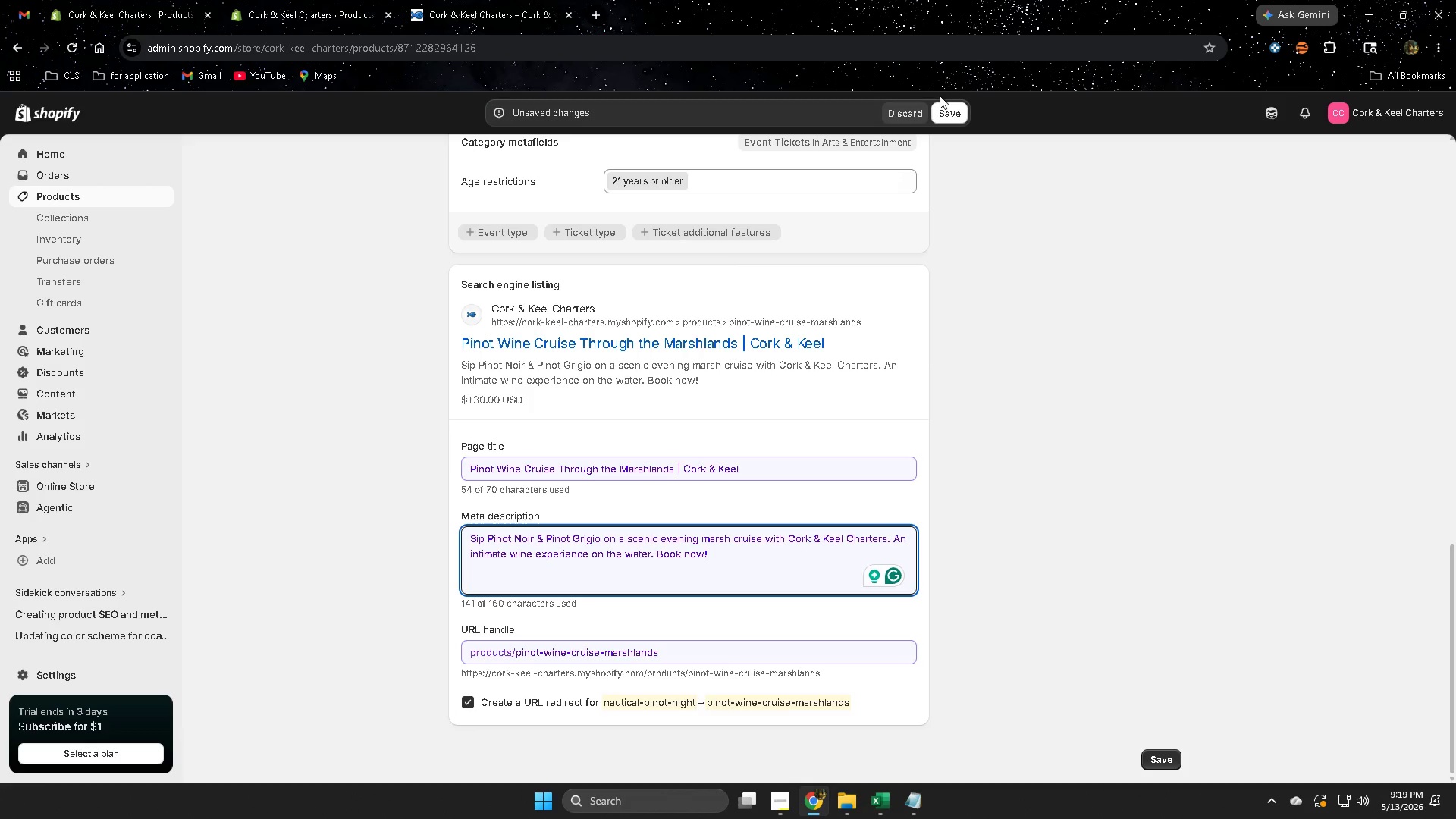 
left_click([942, 117])
 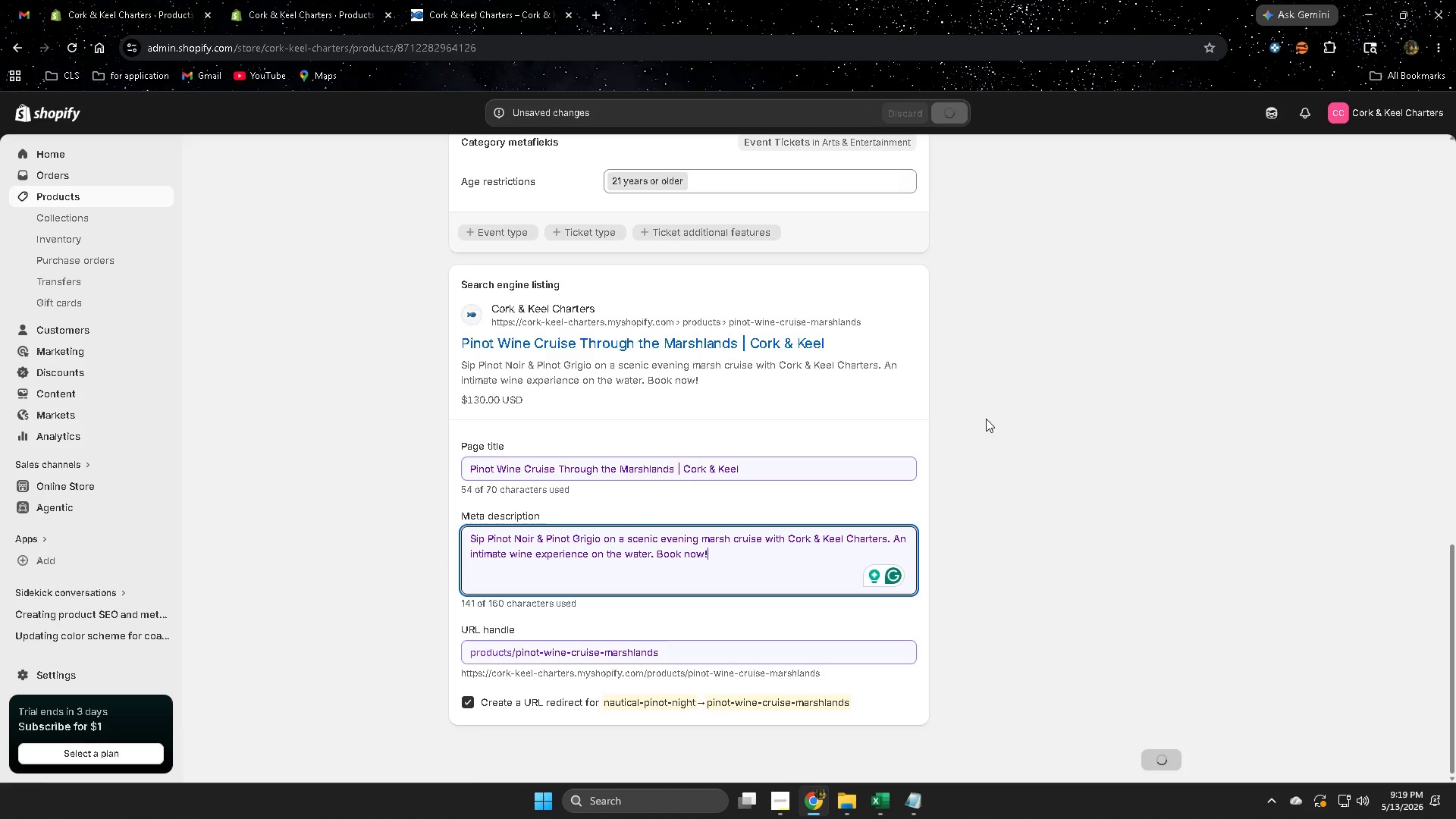 
scroll: coordinate [1003, 423], scroll_direction: up, amount: 1.0
 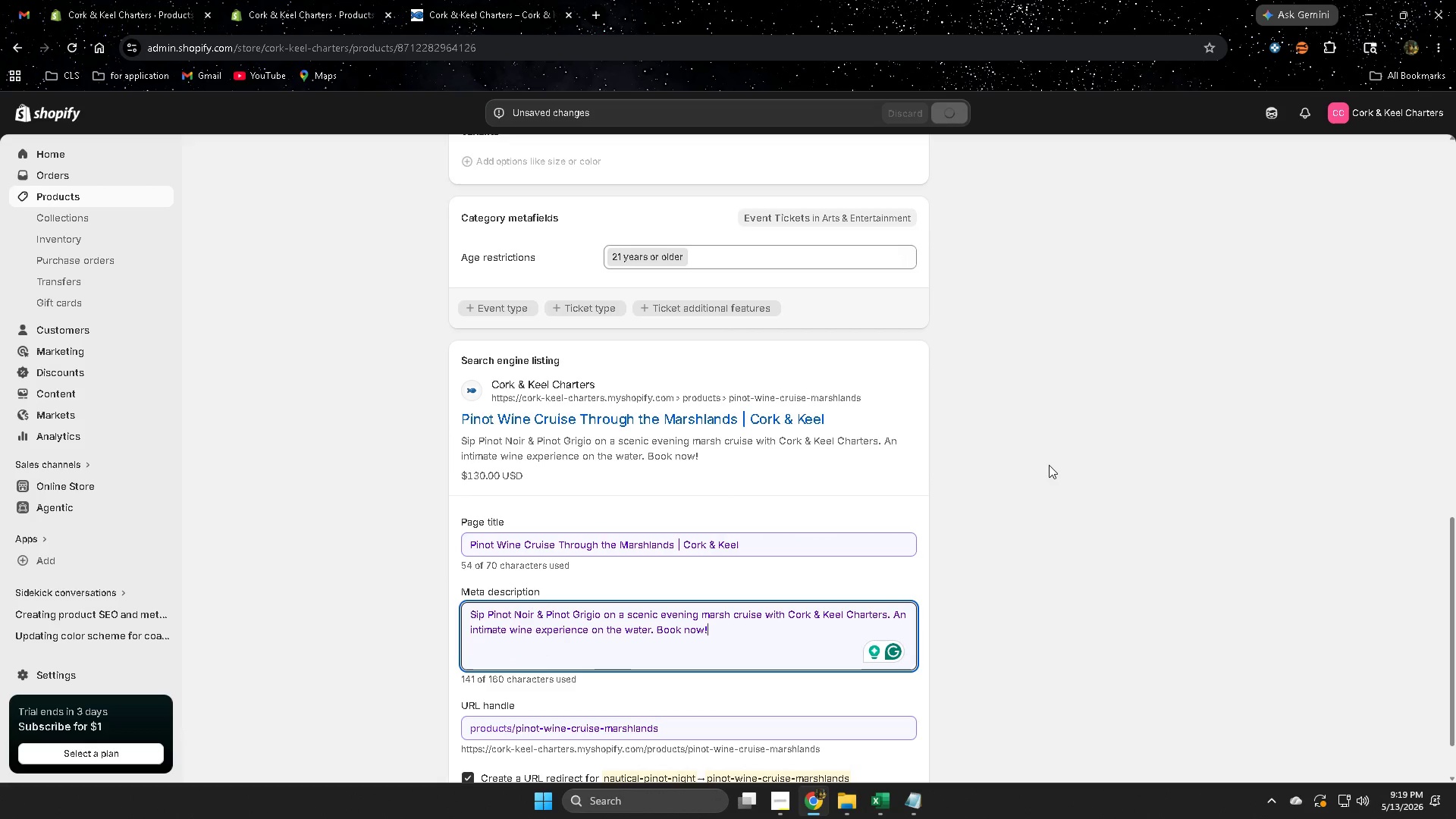 
scroll: coordinate [1043, 469], scroll_direction: down, amount: 3.0
 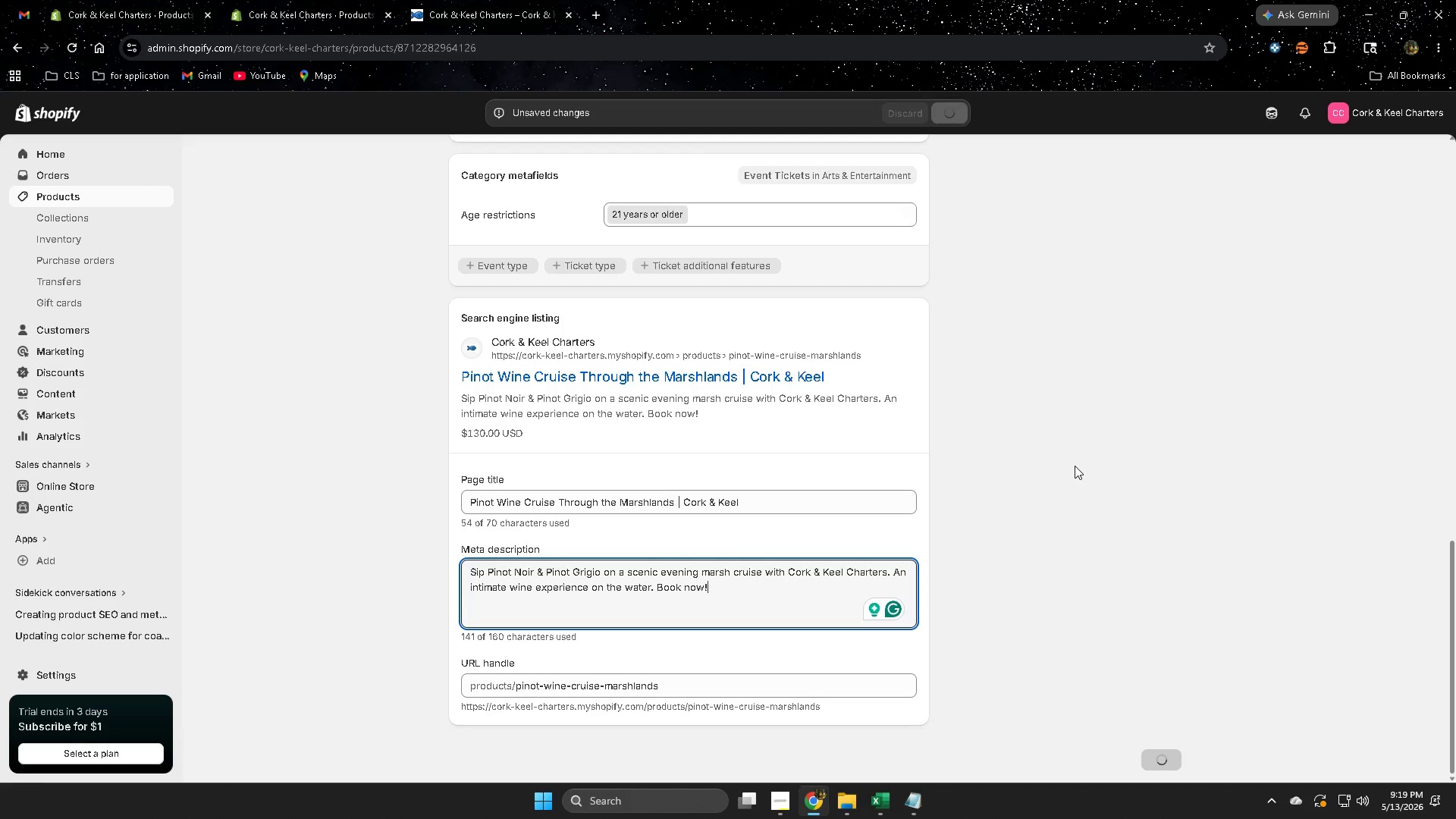 
scroll: coordinate [1203, 488], scroll_direction: up, amount: 15.0
 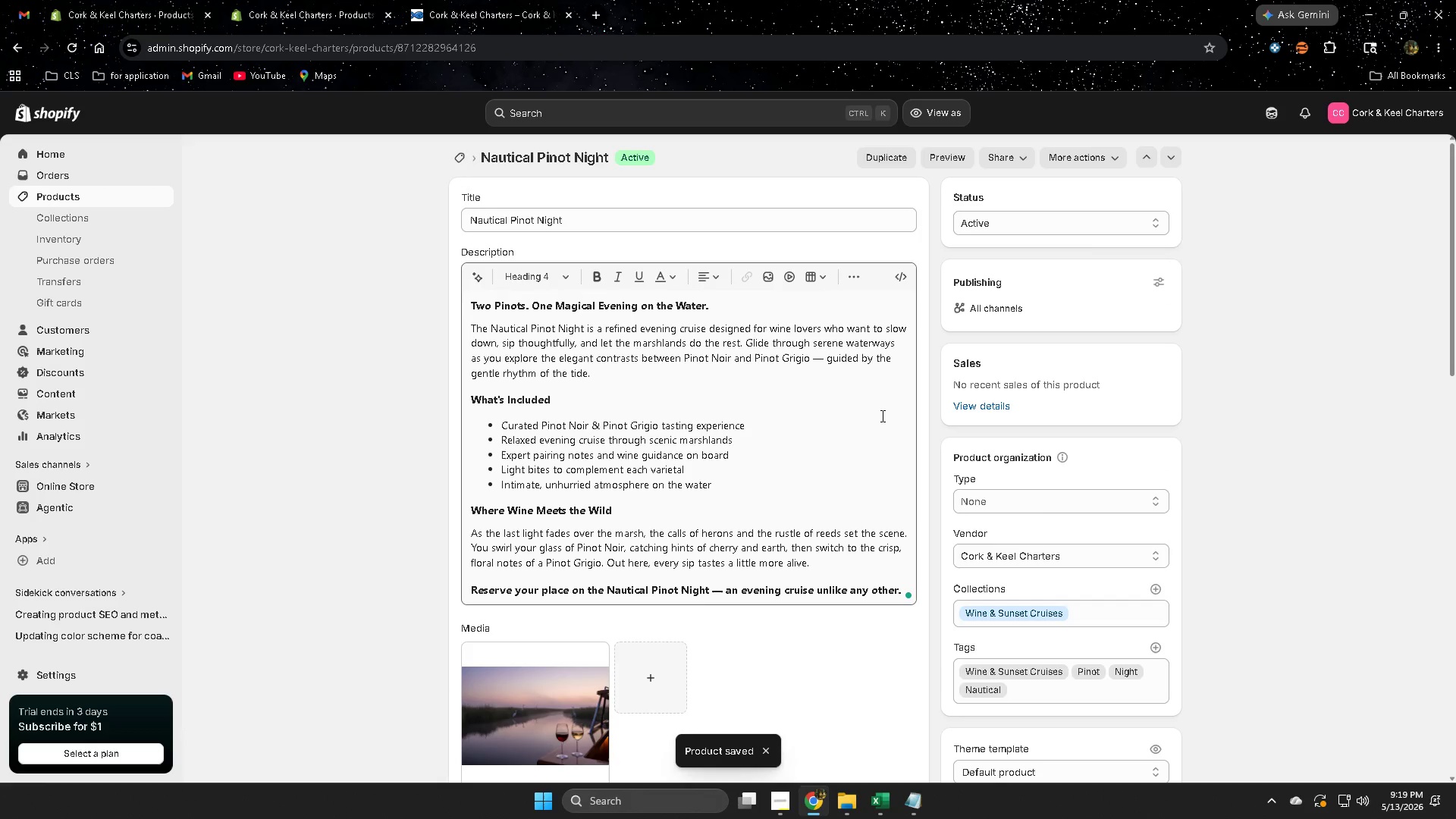 
left_click([854, 416])
 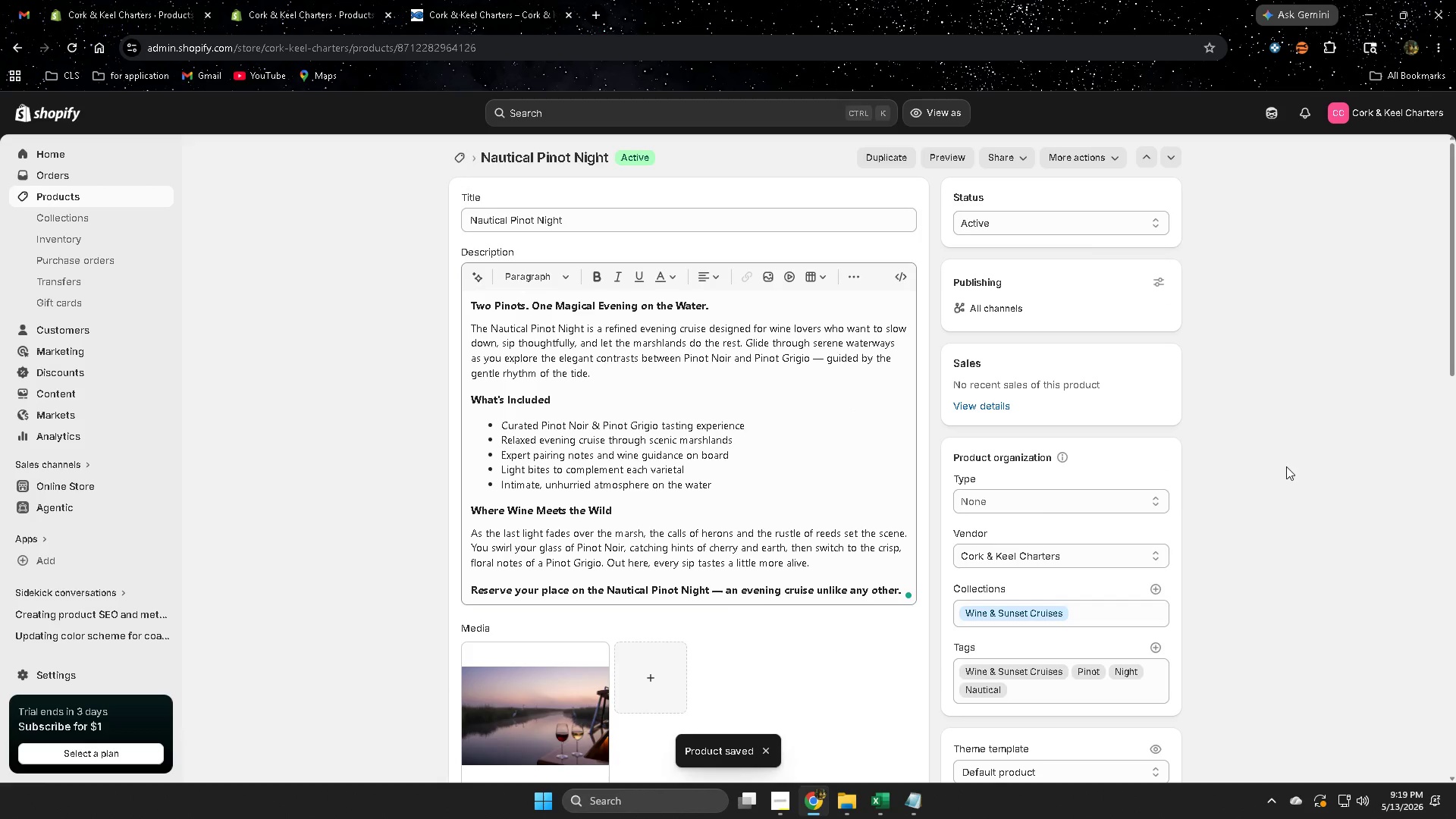 
scroll: coordinate [745, 440], scroll_direction: up, amount: 4.0
 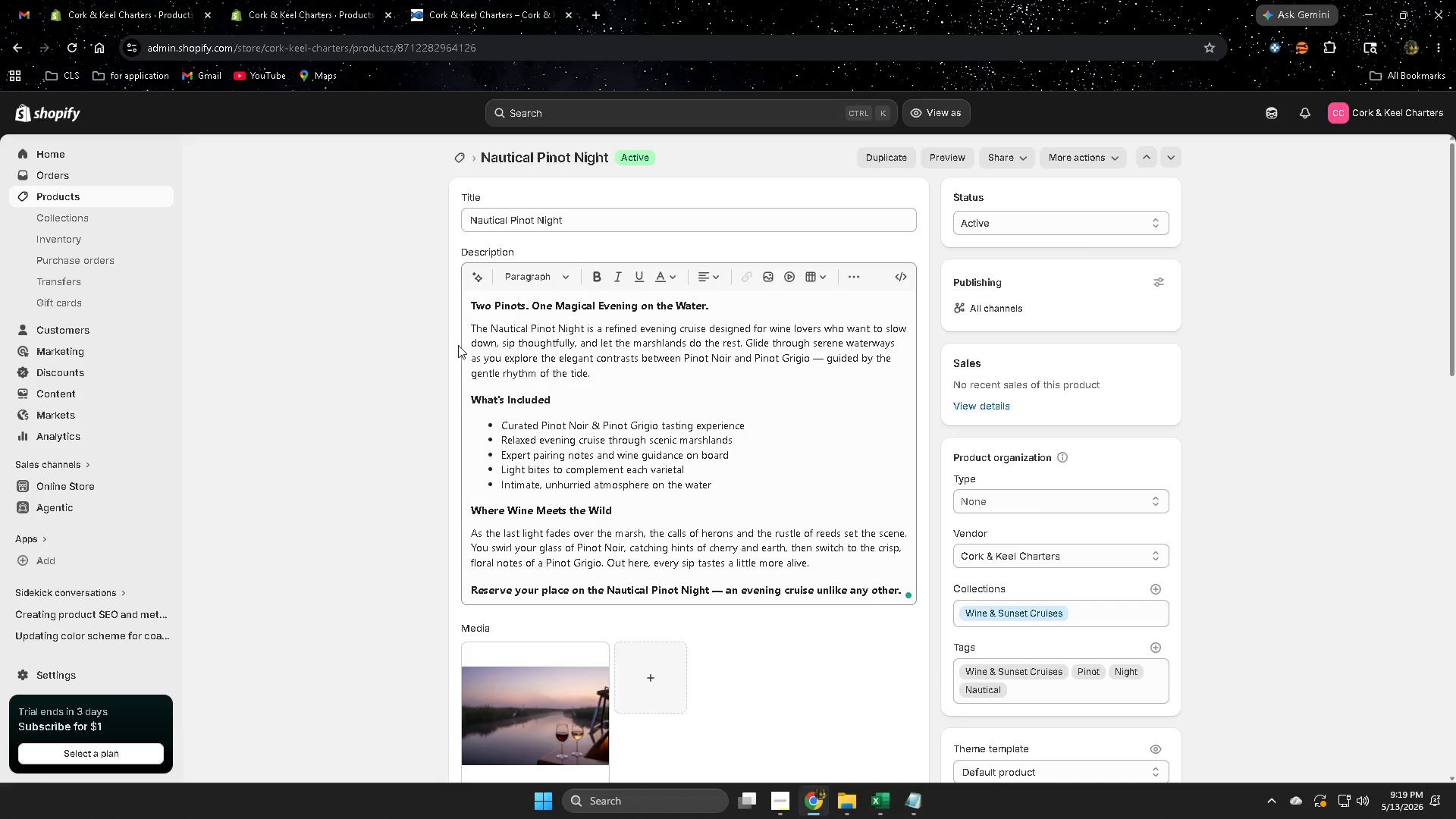 
left_click([494, 345])
 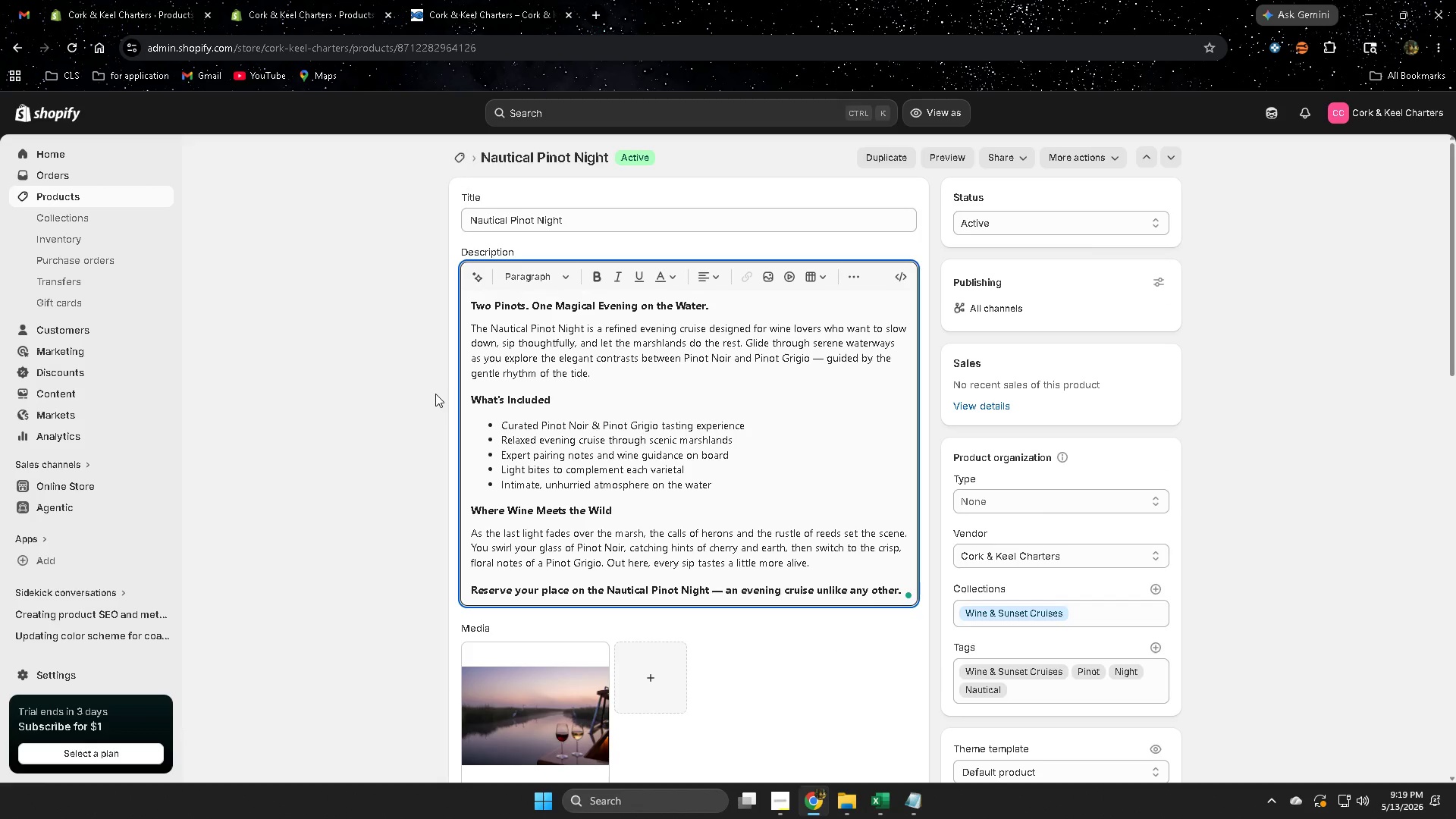 
left_click([435, 394])
 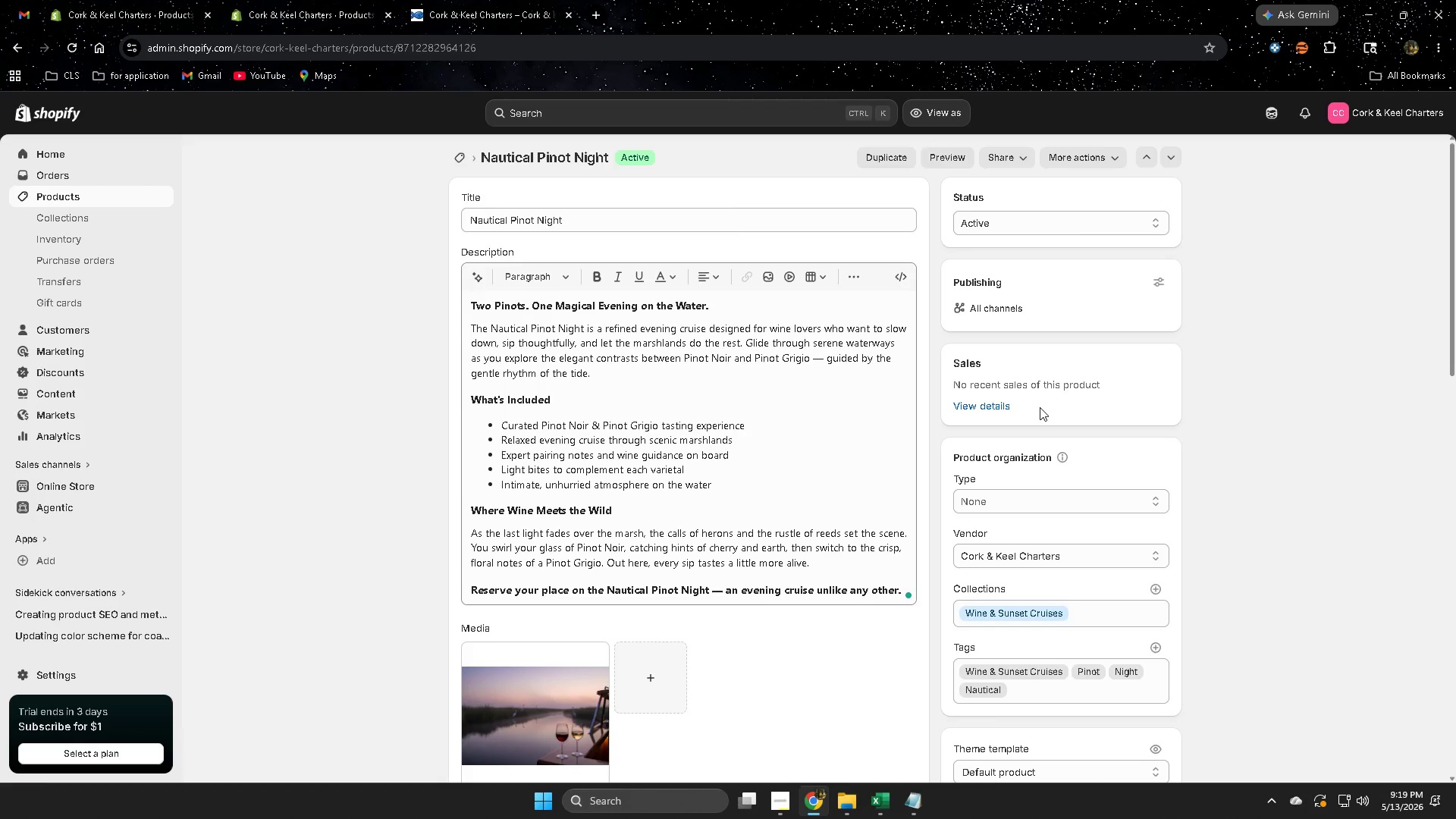 
wait(14.11)
 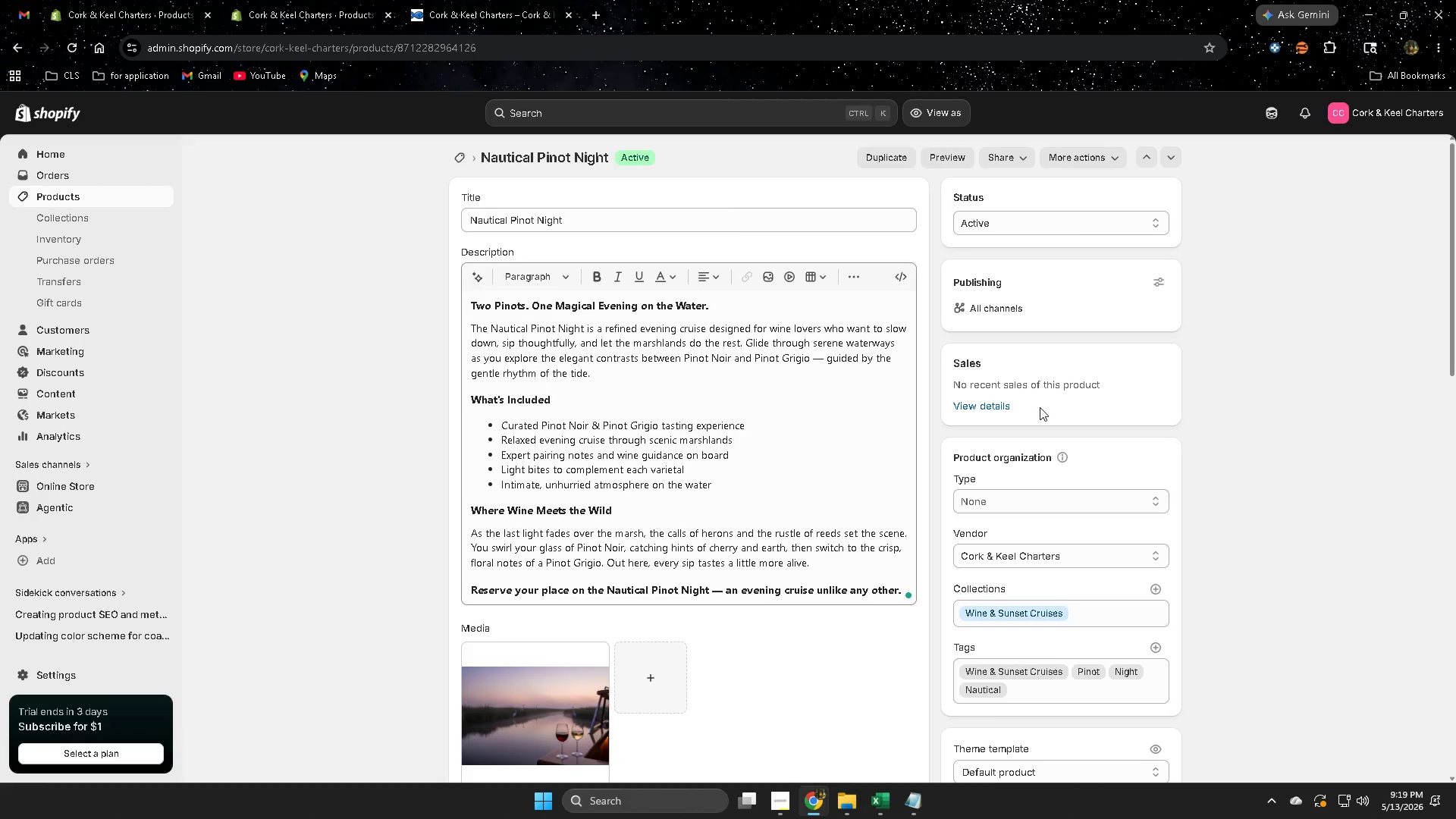 
left_click([793, 464])
 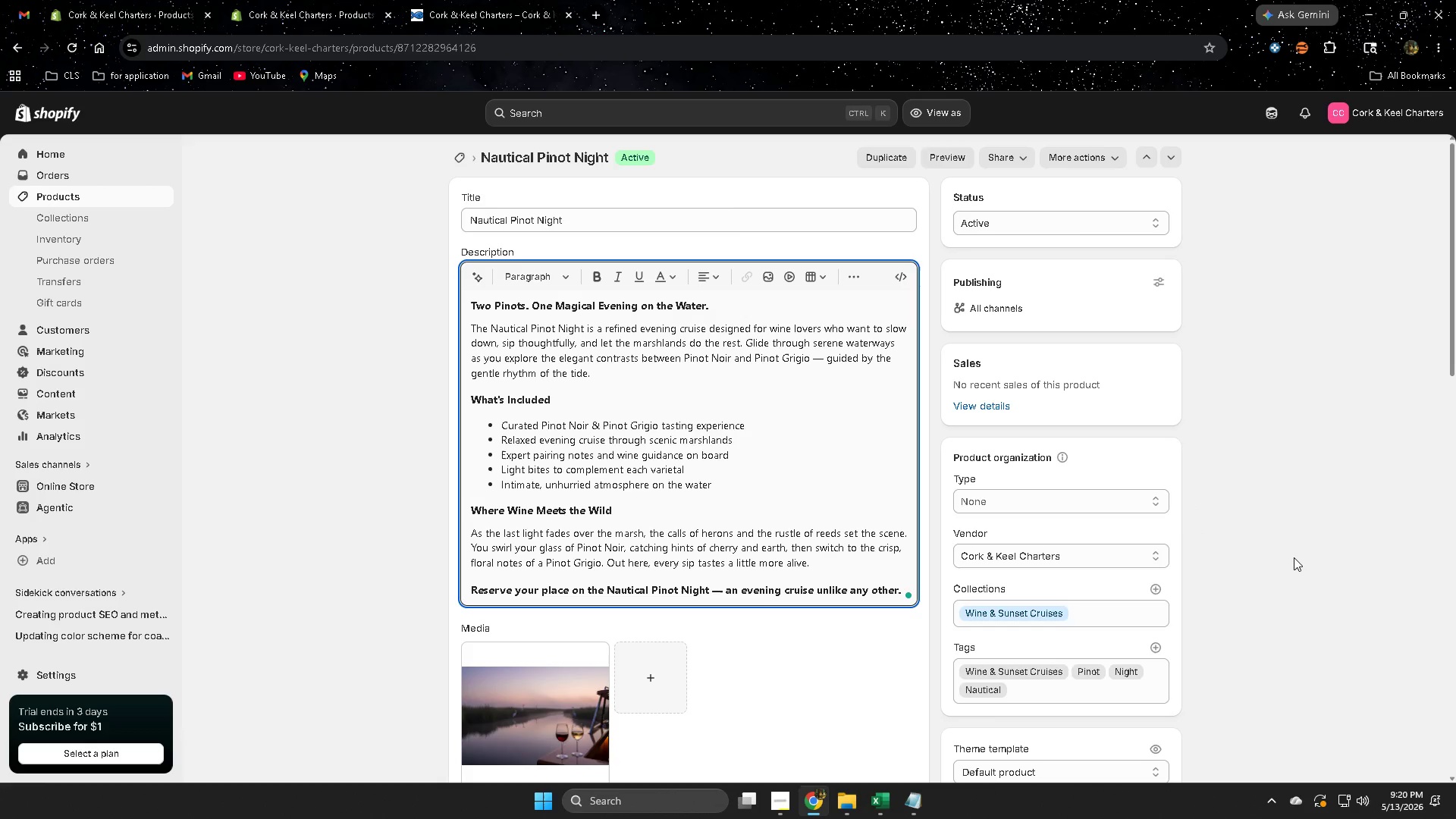 
wait(64.23)
 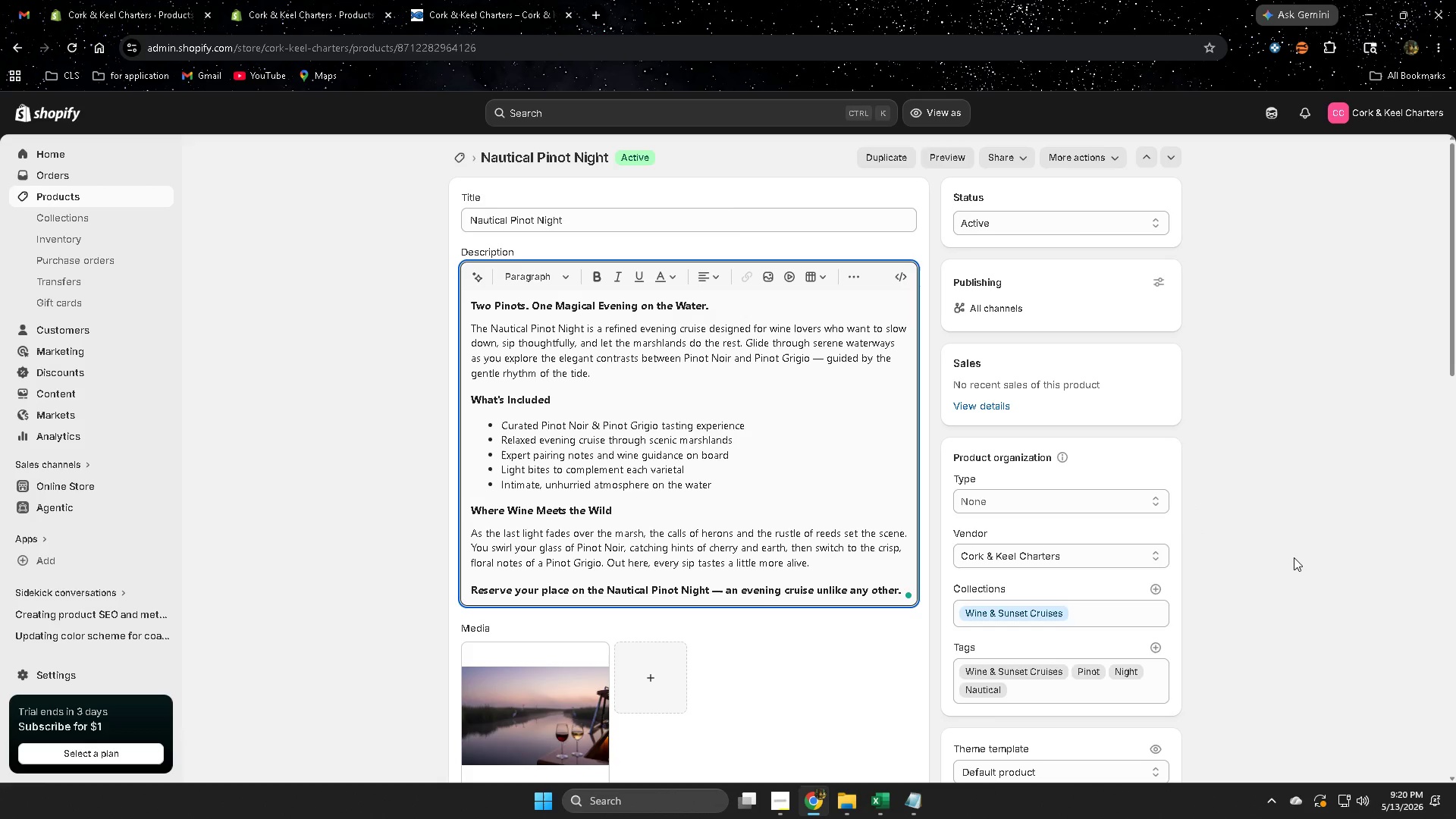 
left_click([799, 494])
 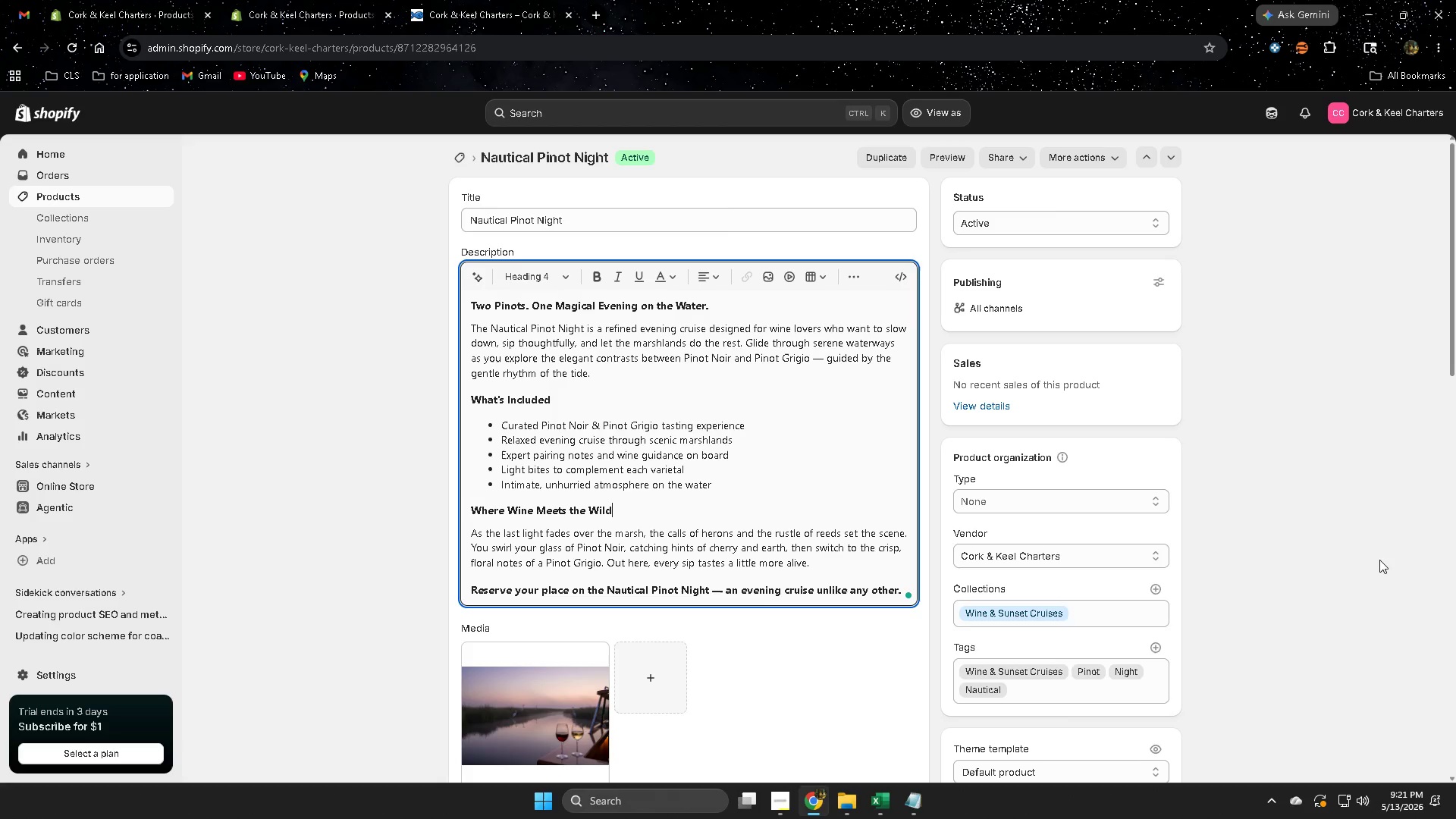 
wait(25.22)
 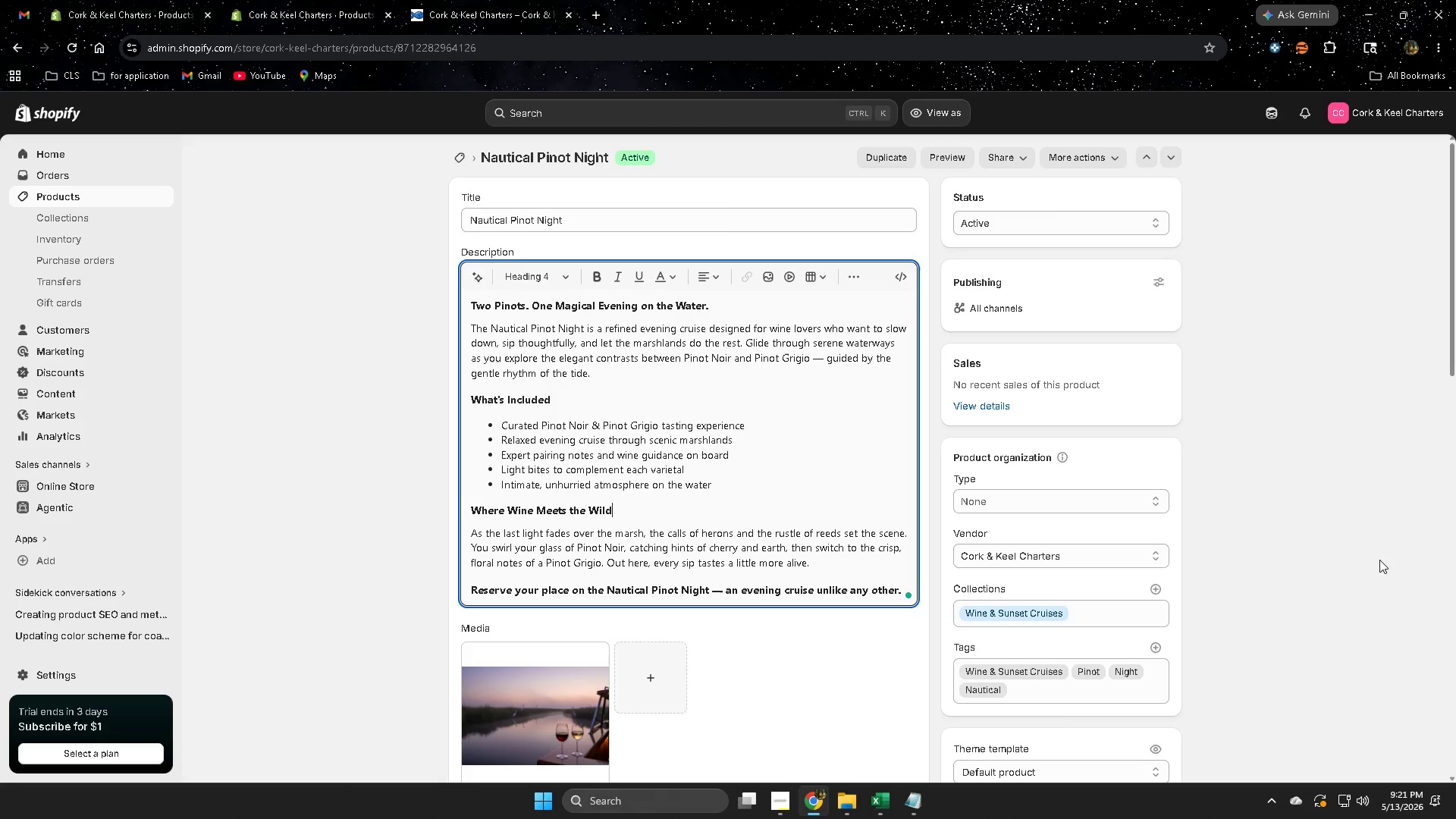 
scroll: coordinate [1208, 673], scroll_direction: down, amount: 16.0
 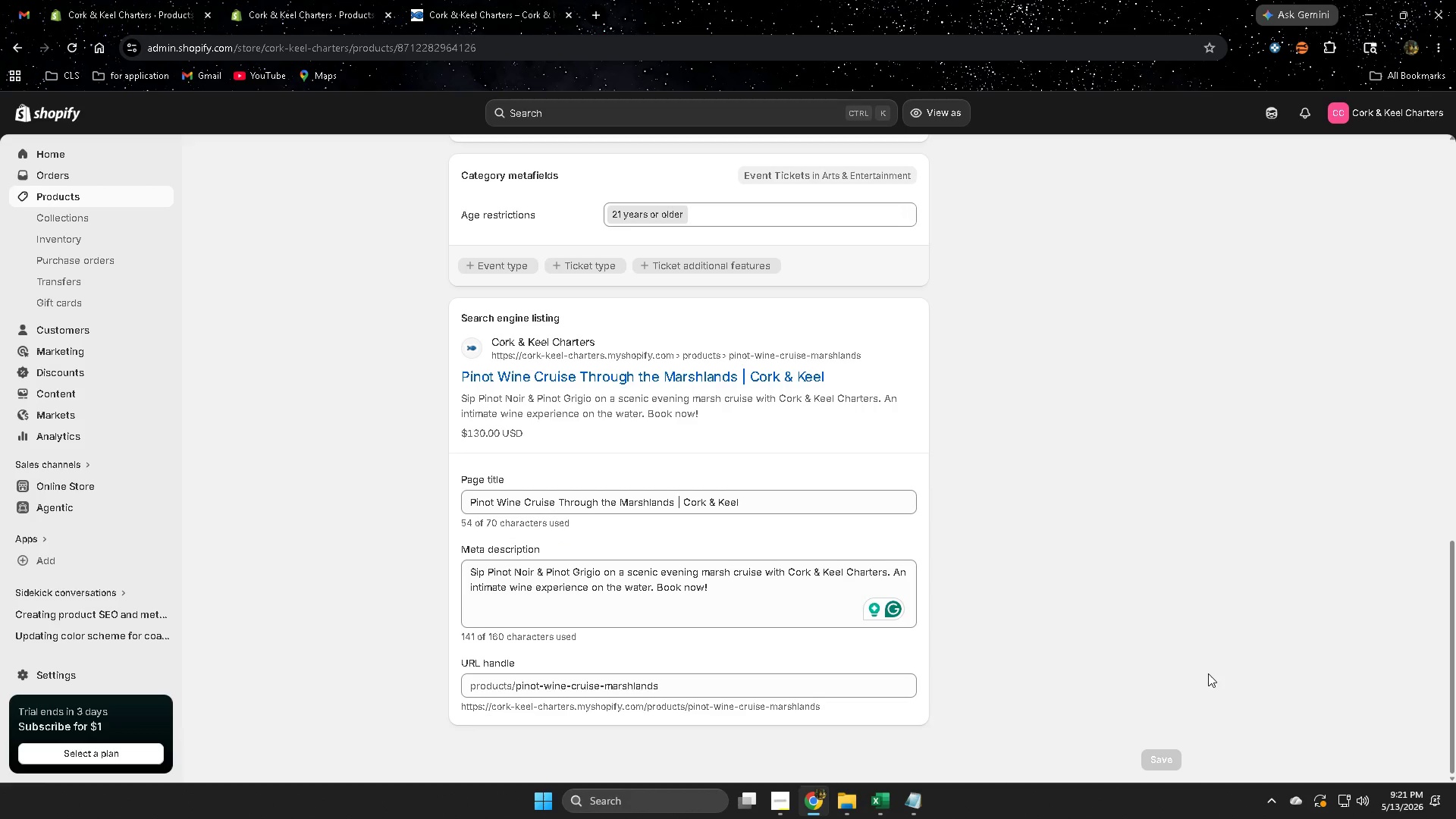 
scroll: coordinate [1207, 671], scroll_direction: up, amount: 16.0
 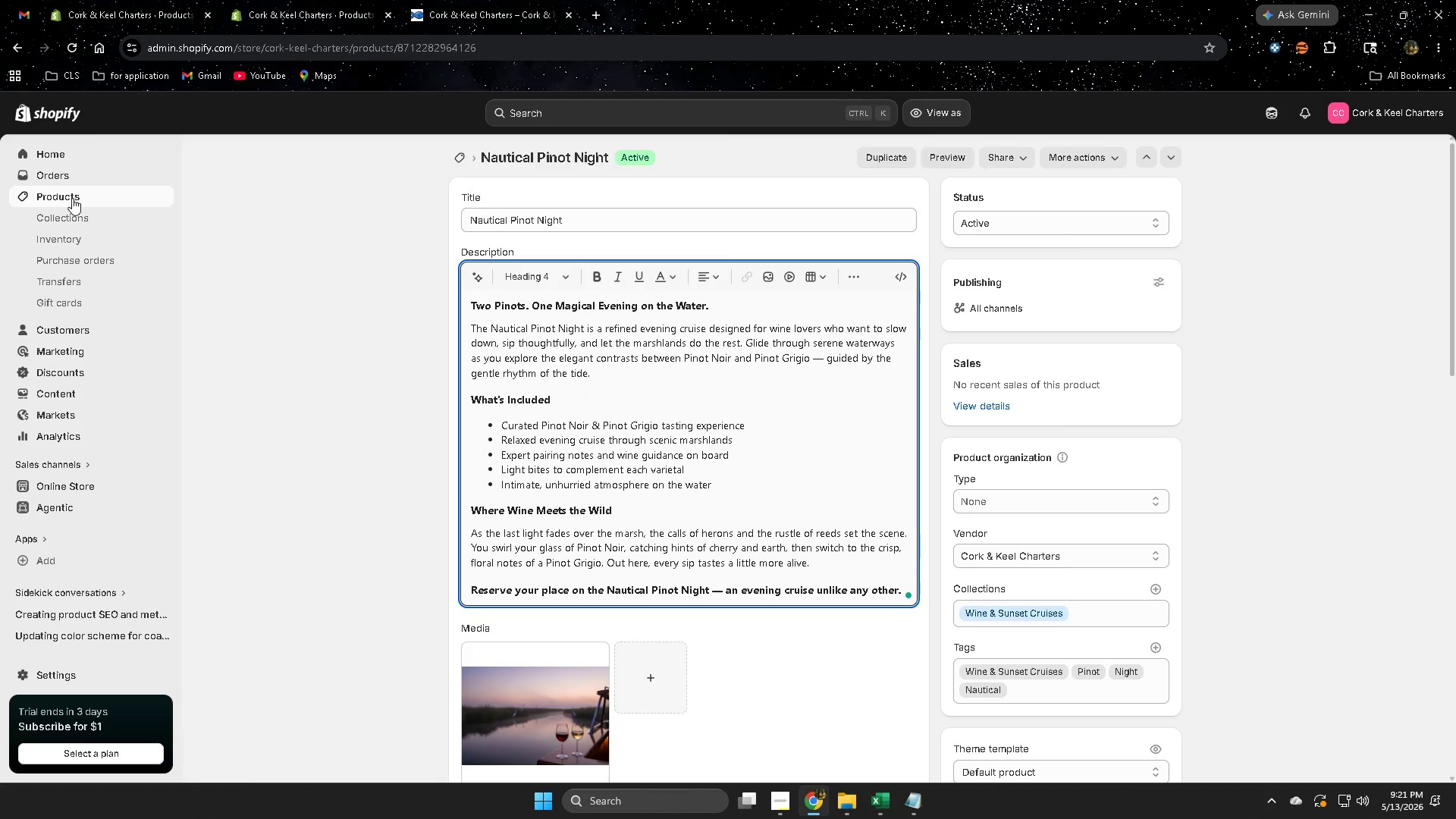 
left_click([71, 199])
 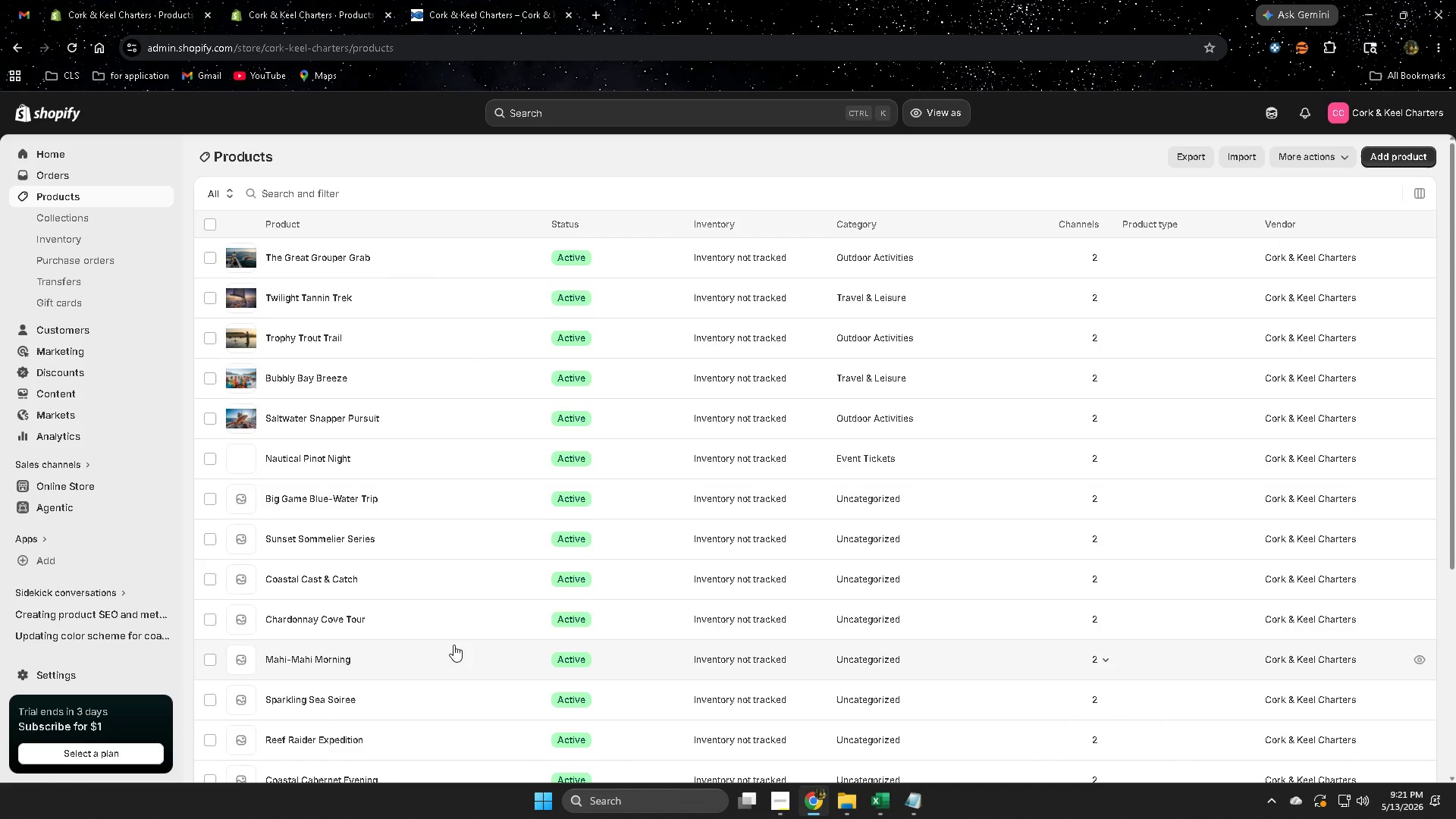 
left_click([410, 497])
 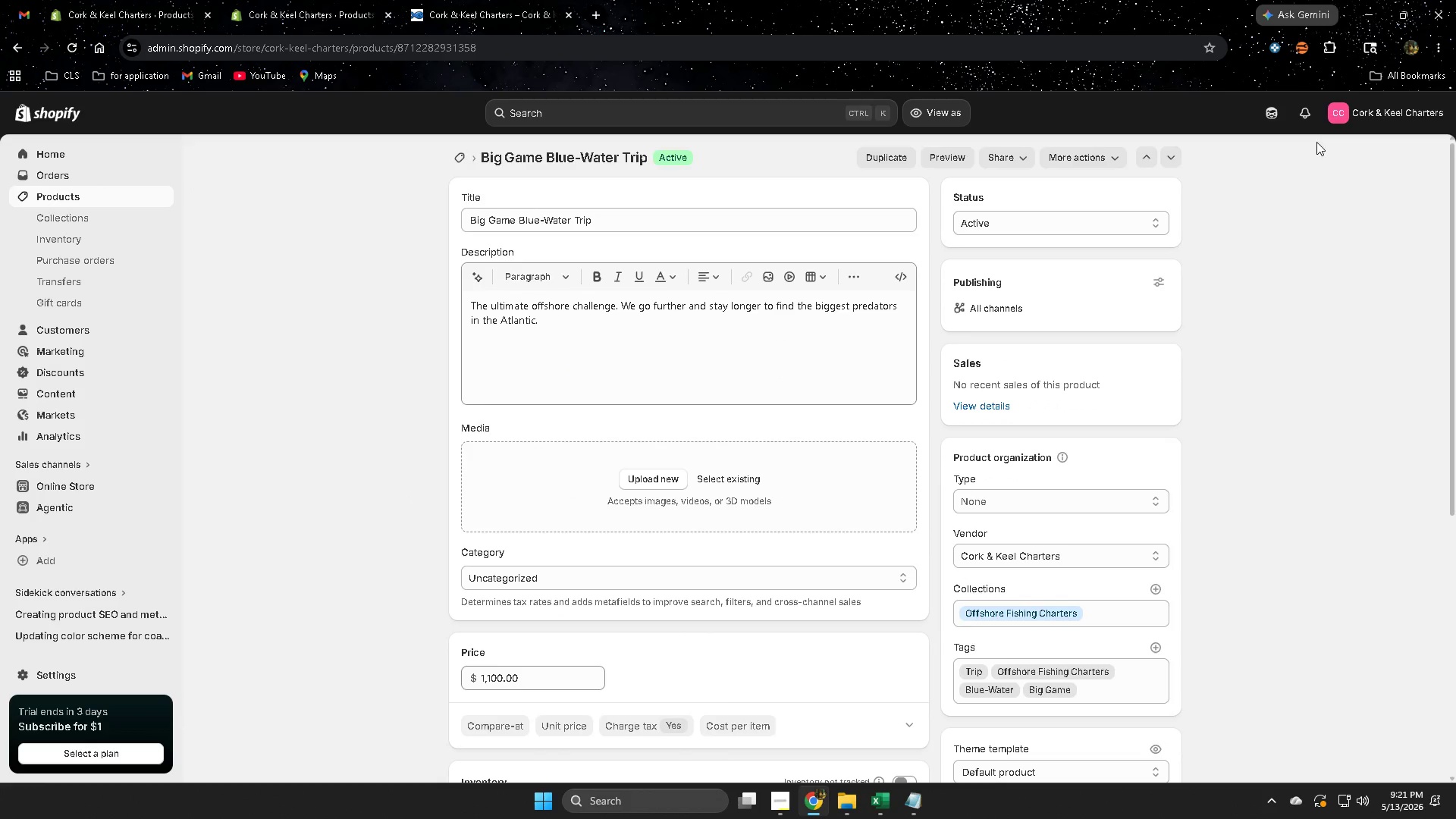 
wait(5.38)
 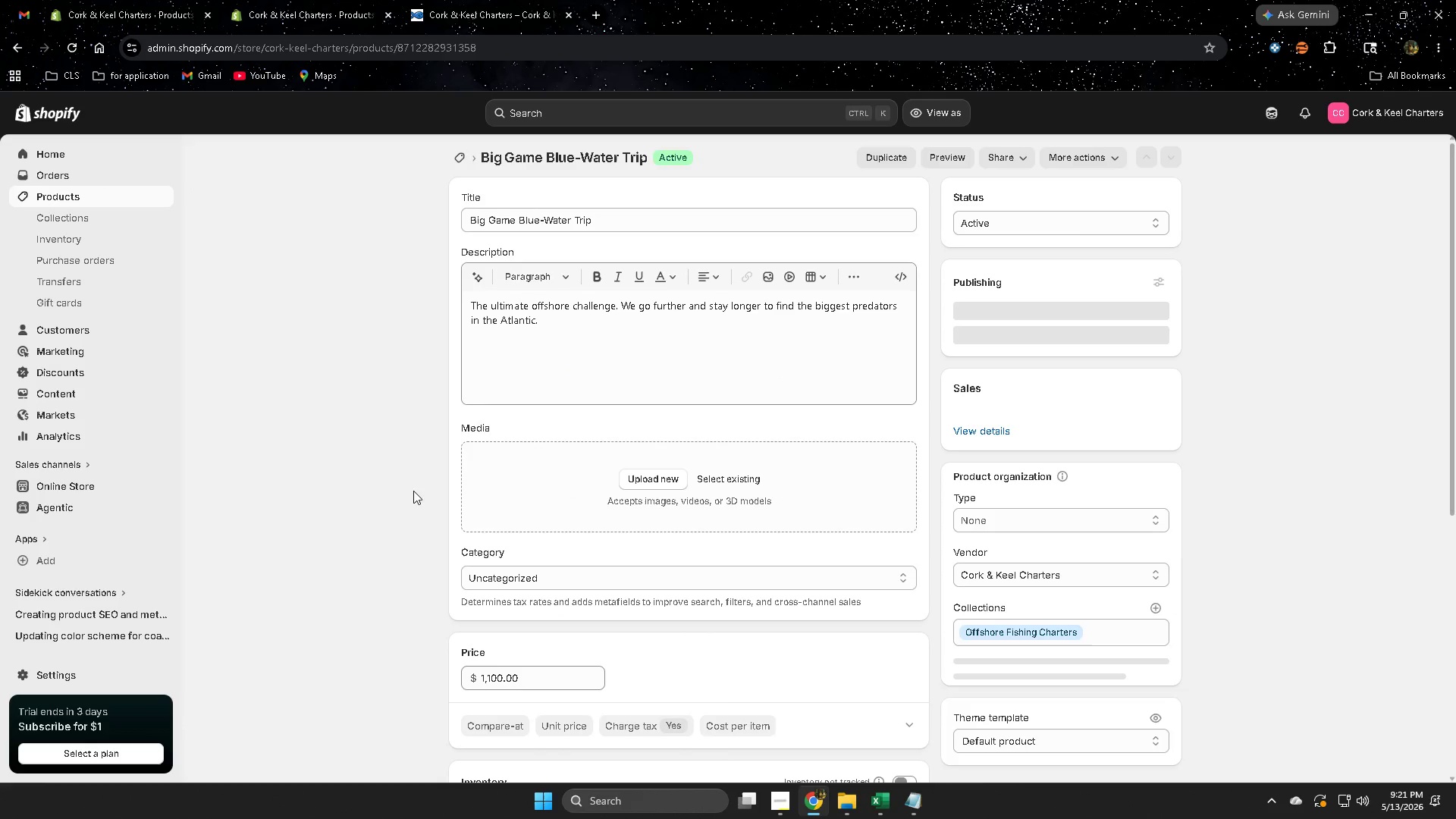 
left_click([1266, 115])
 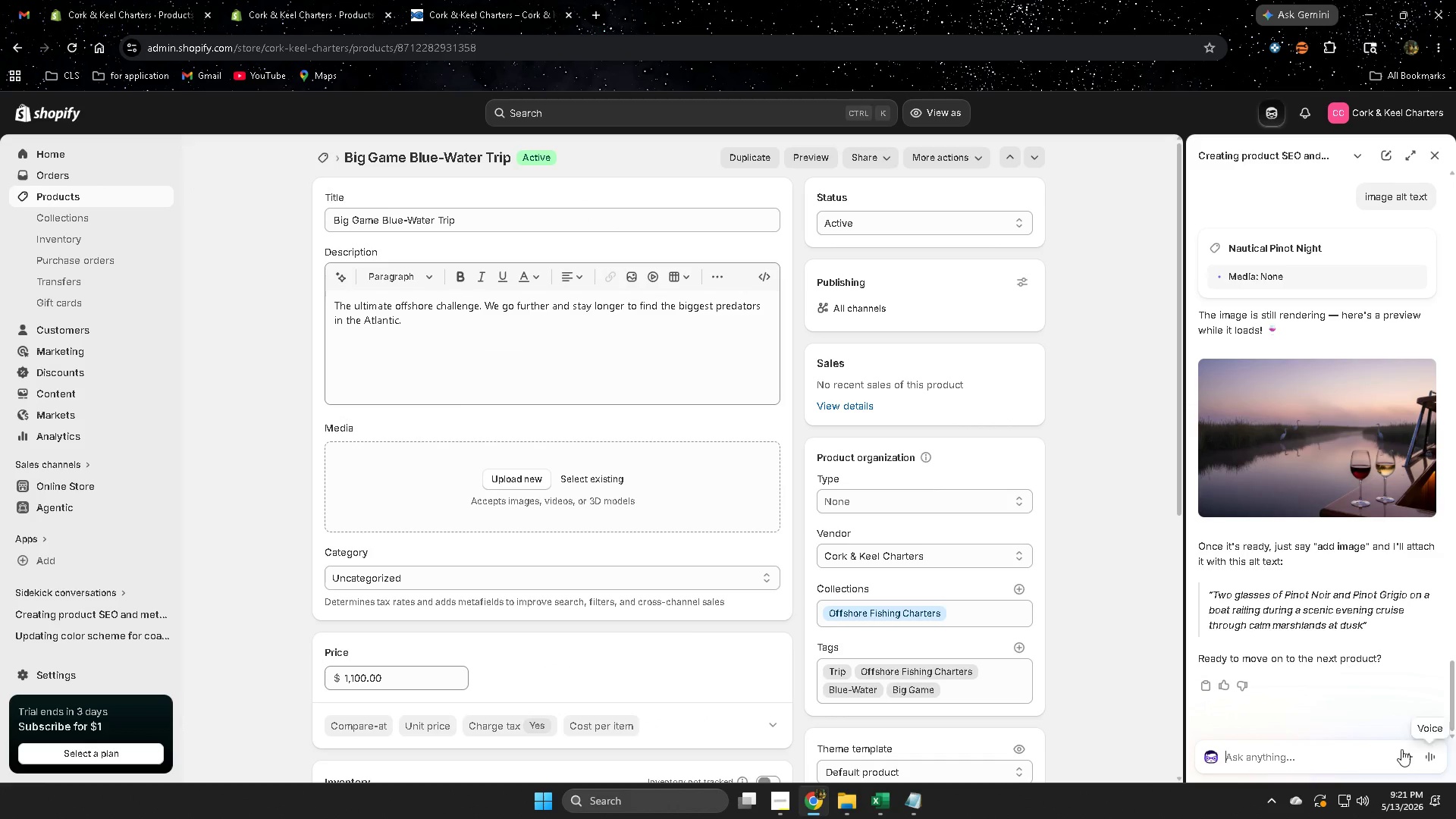 
type(next)
 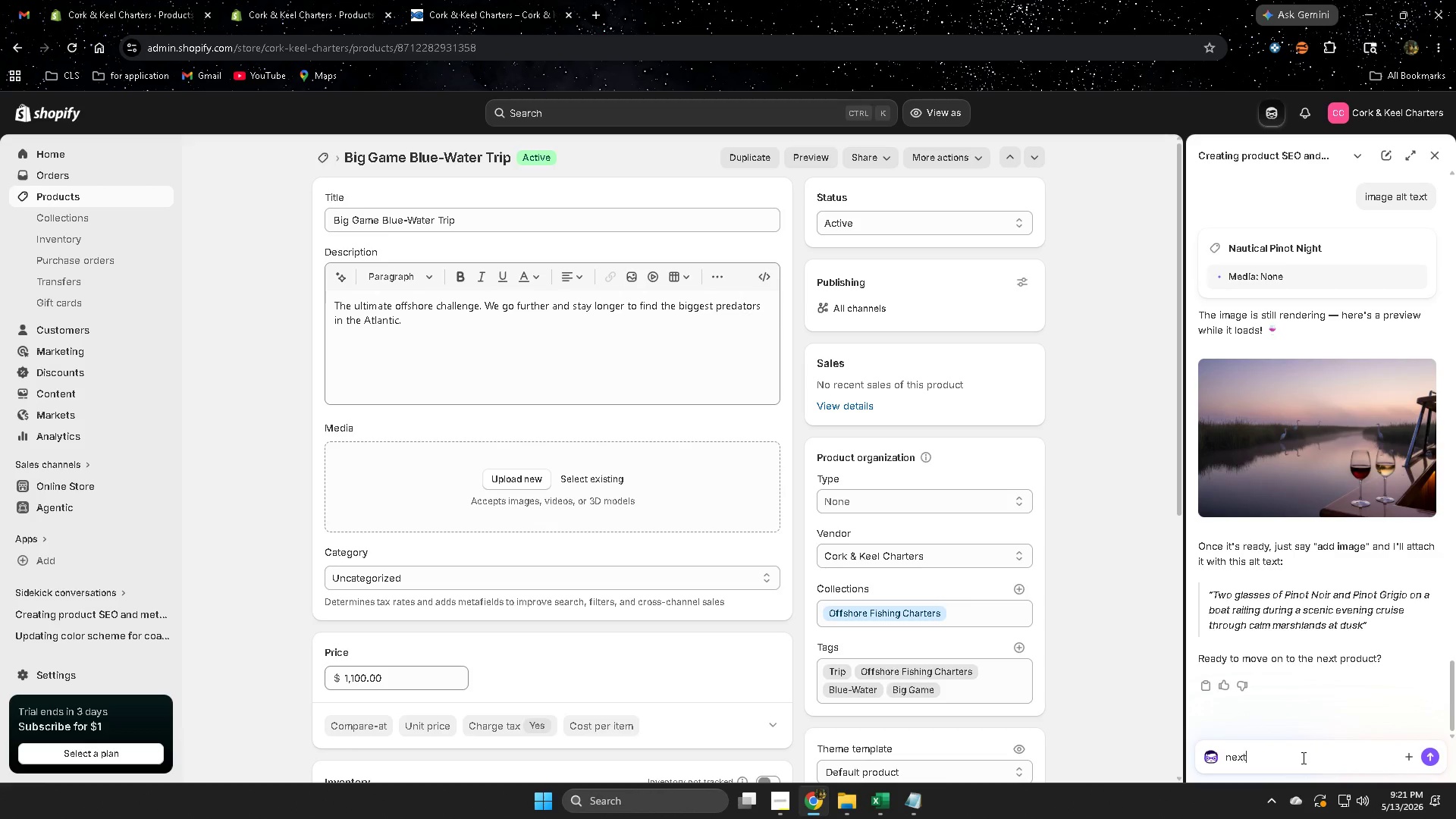 
key(Enter)
 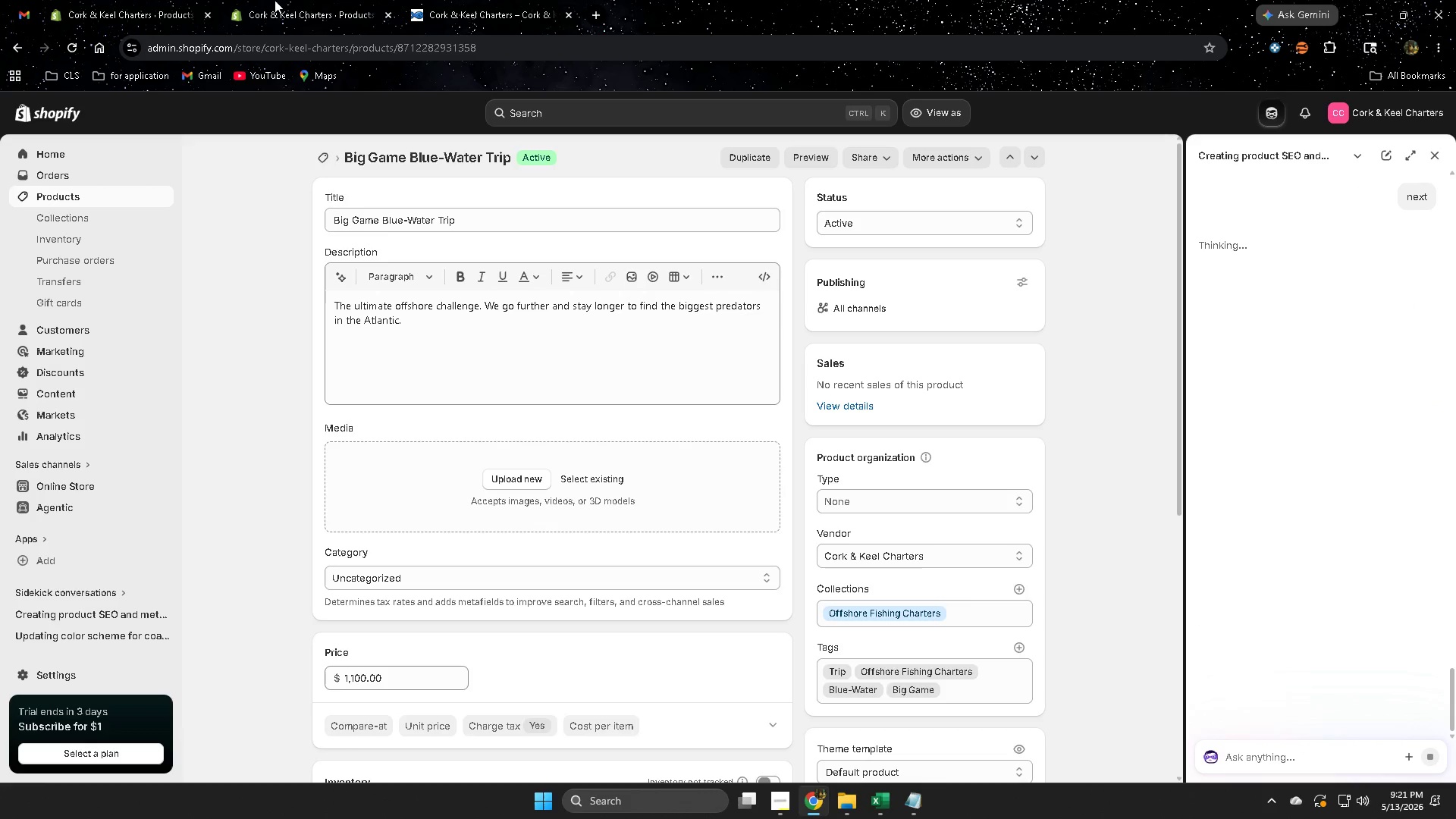 
left_click([106, 0])
 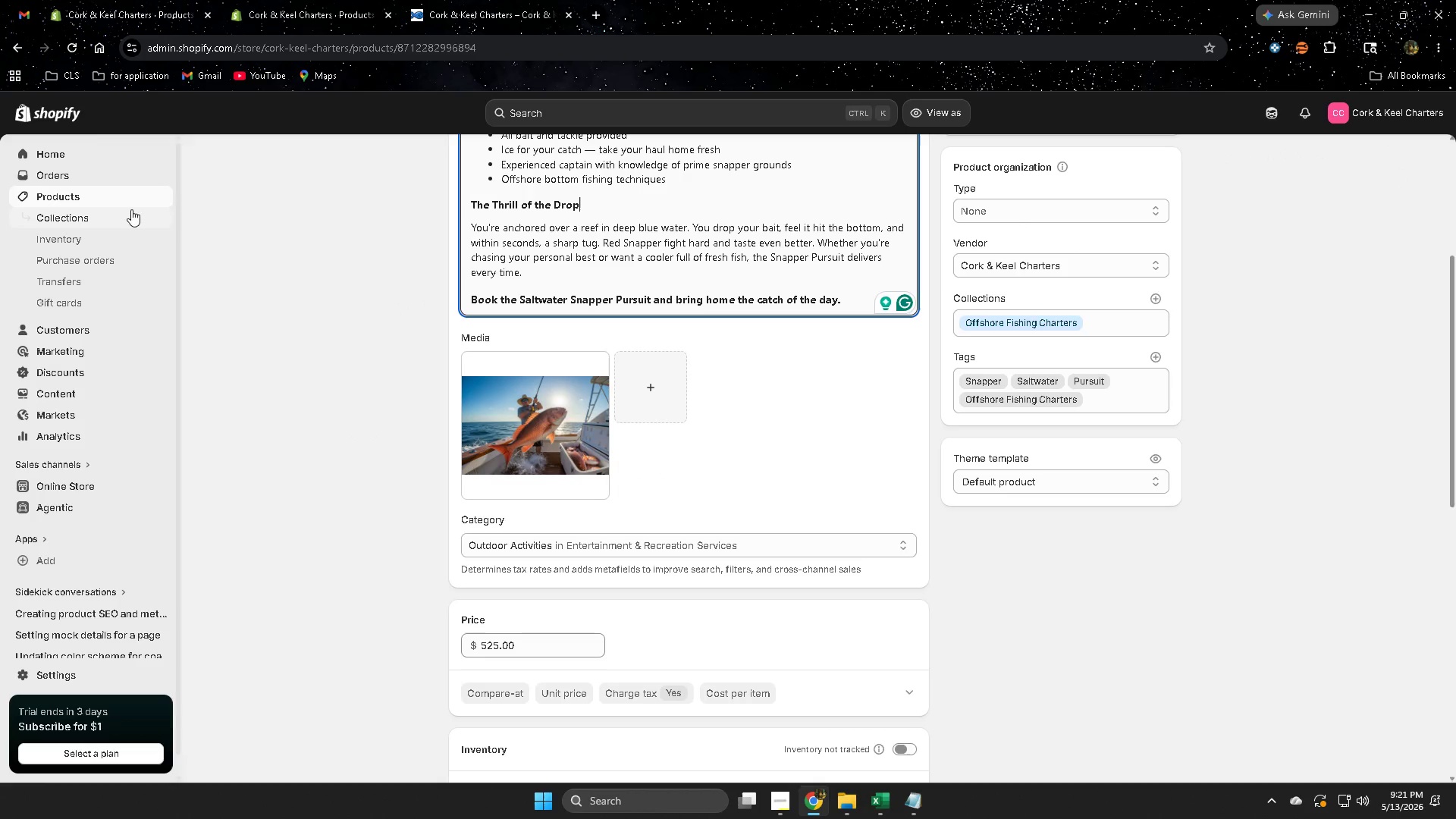 
left_click([80, 197])
 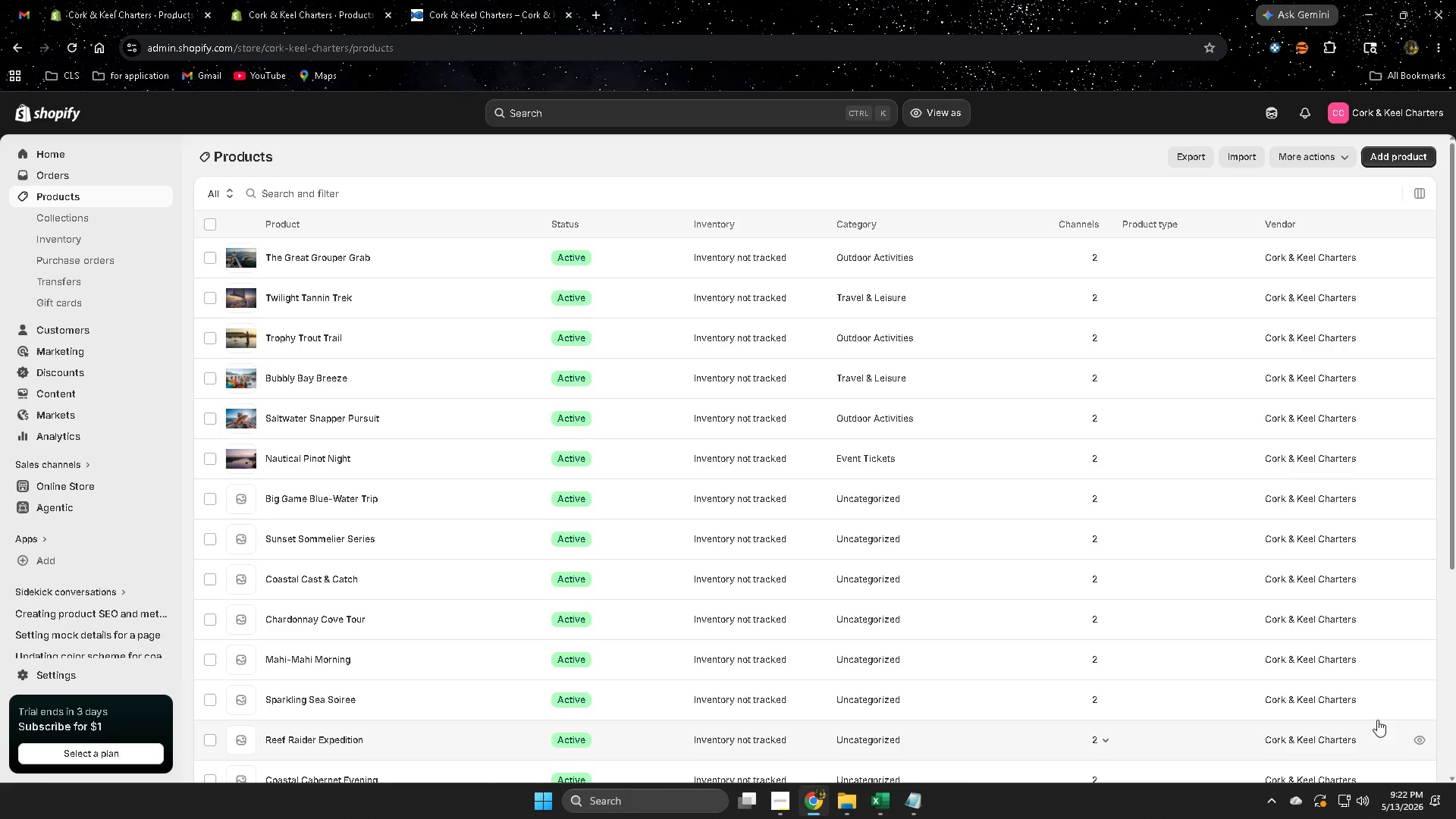 
wait(27.83)
 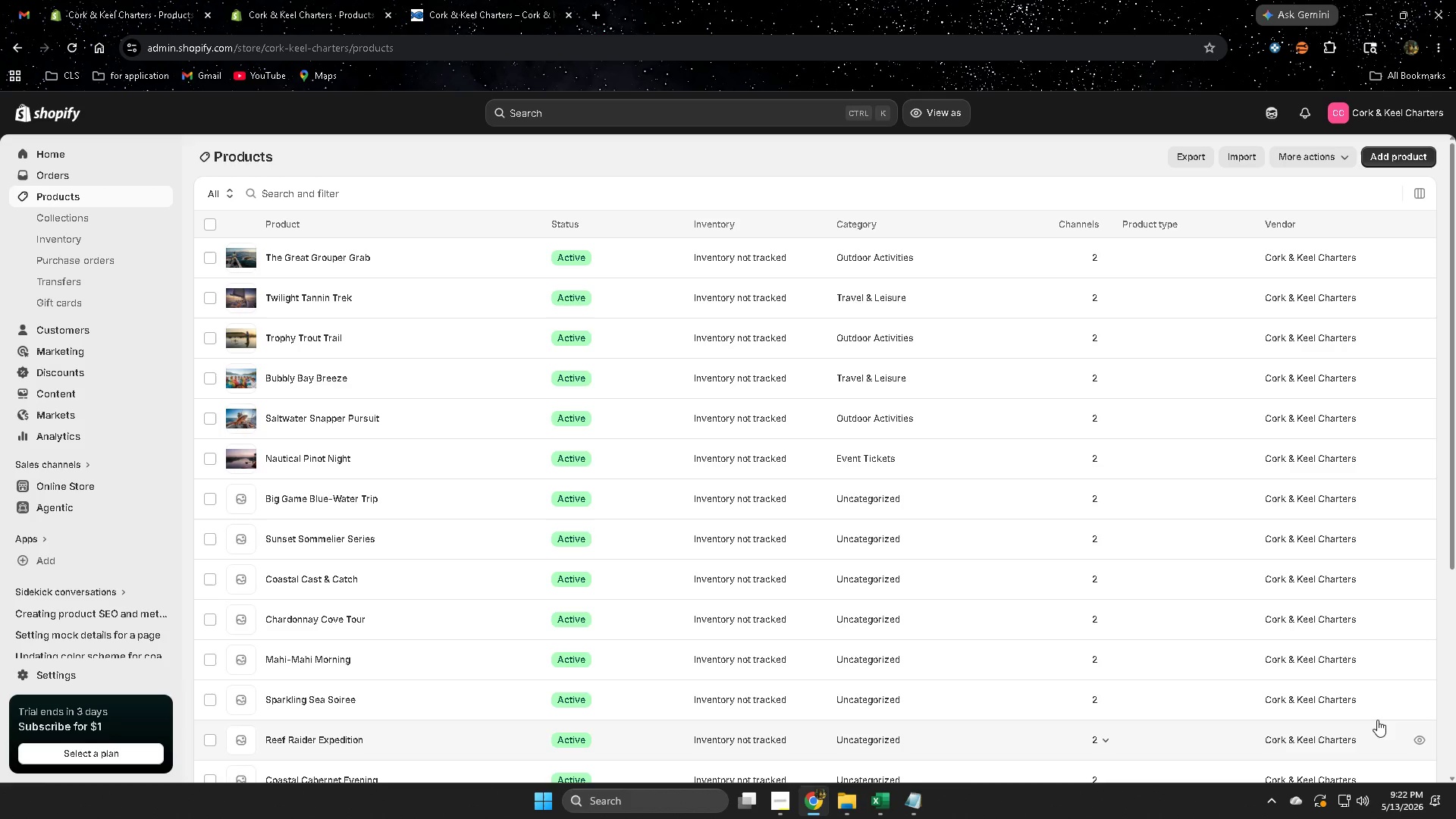 
left_click([375, 457])
 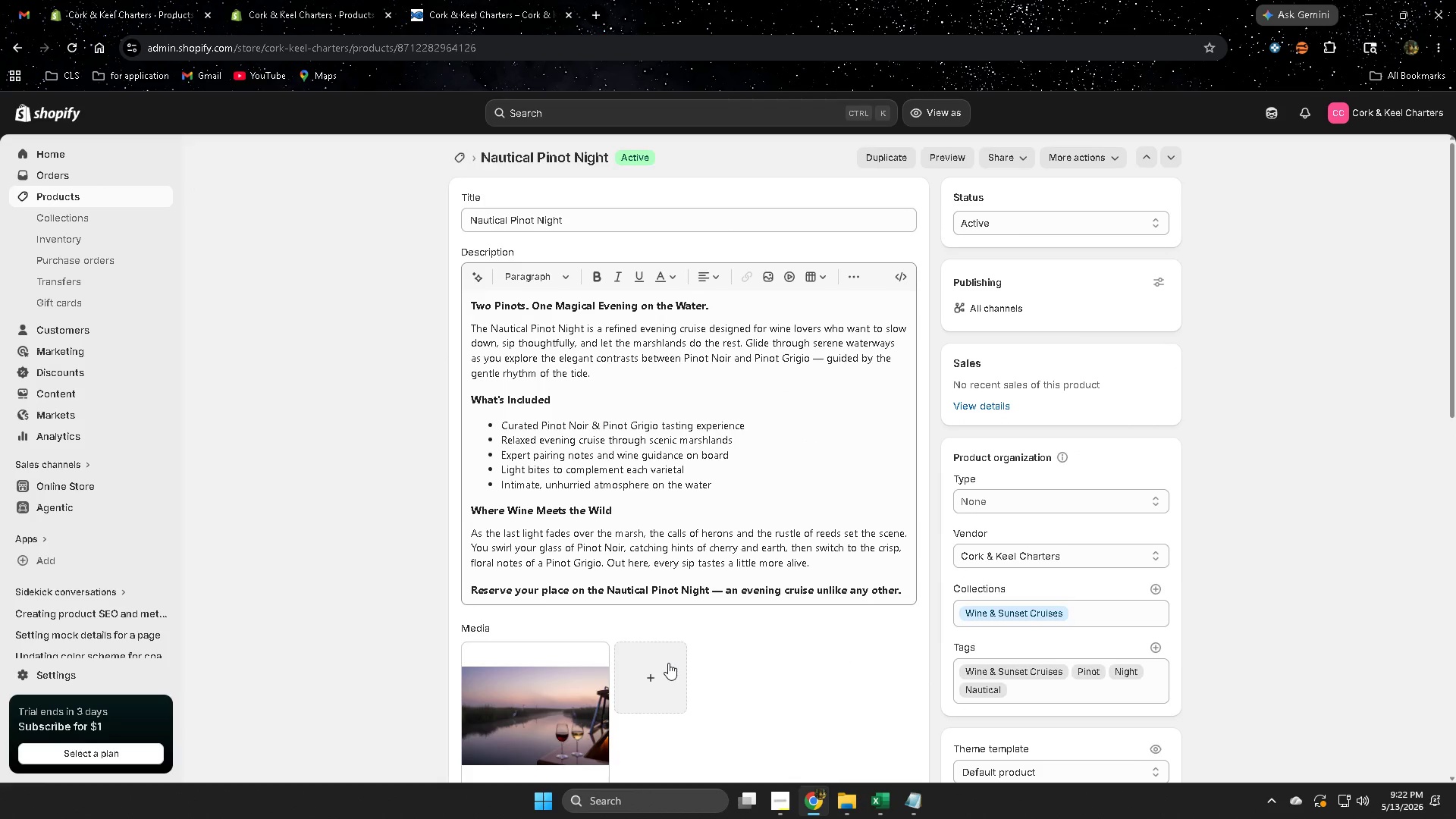 
wait(29.72)
 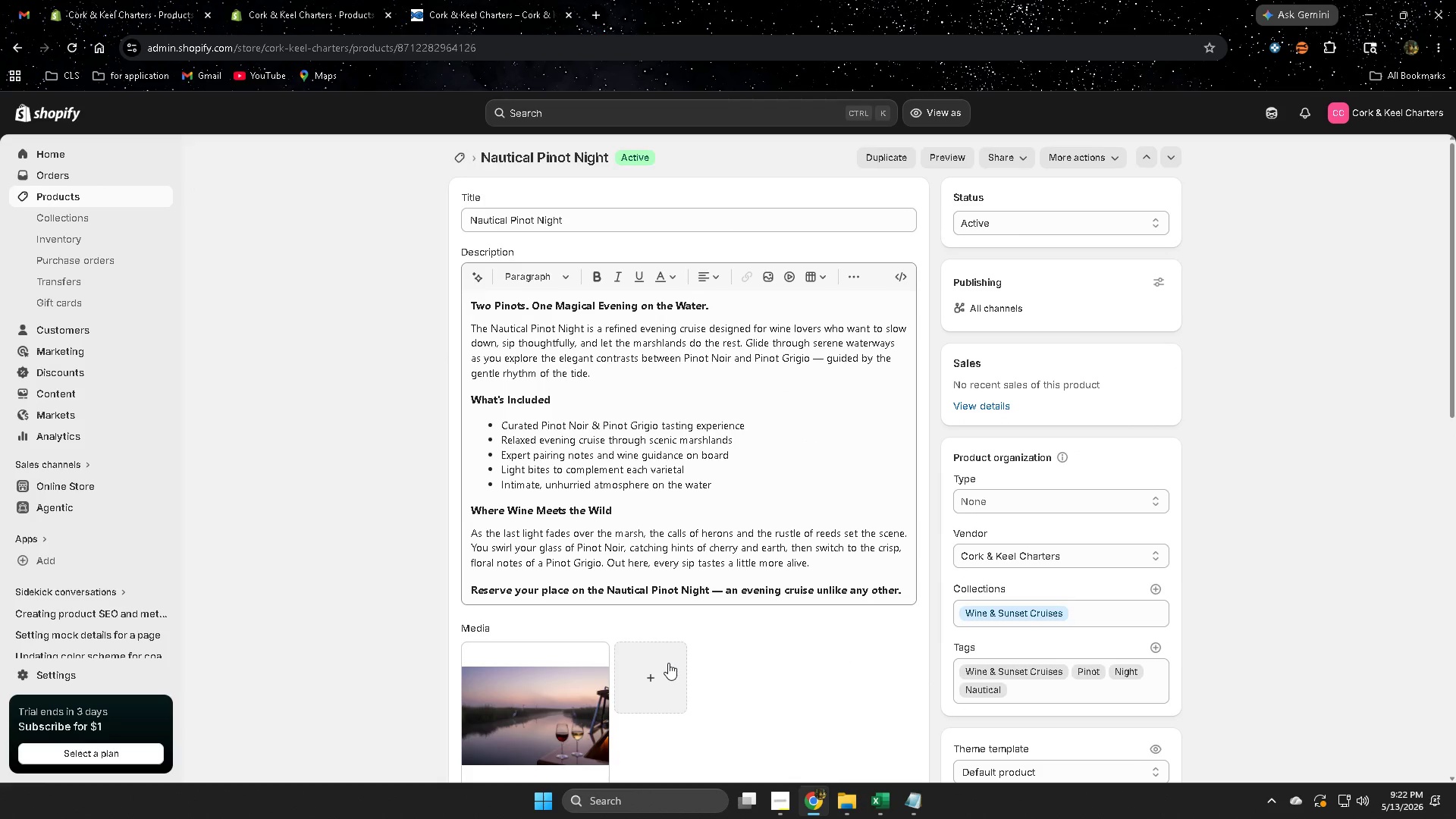 
scroll: coordinate [719, 582], scroll_direction: down, amount: 11.0
 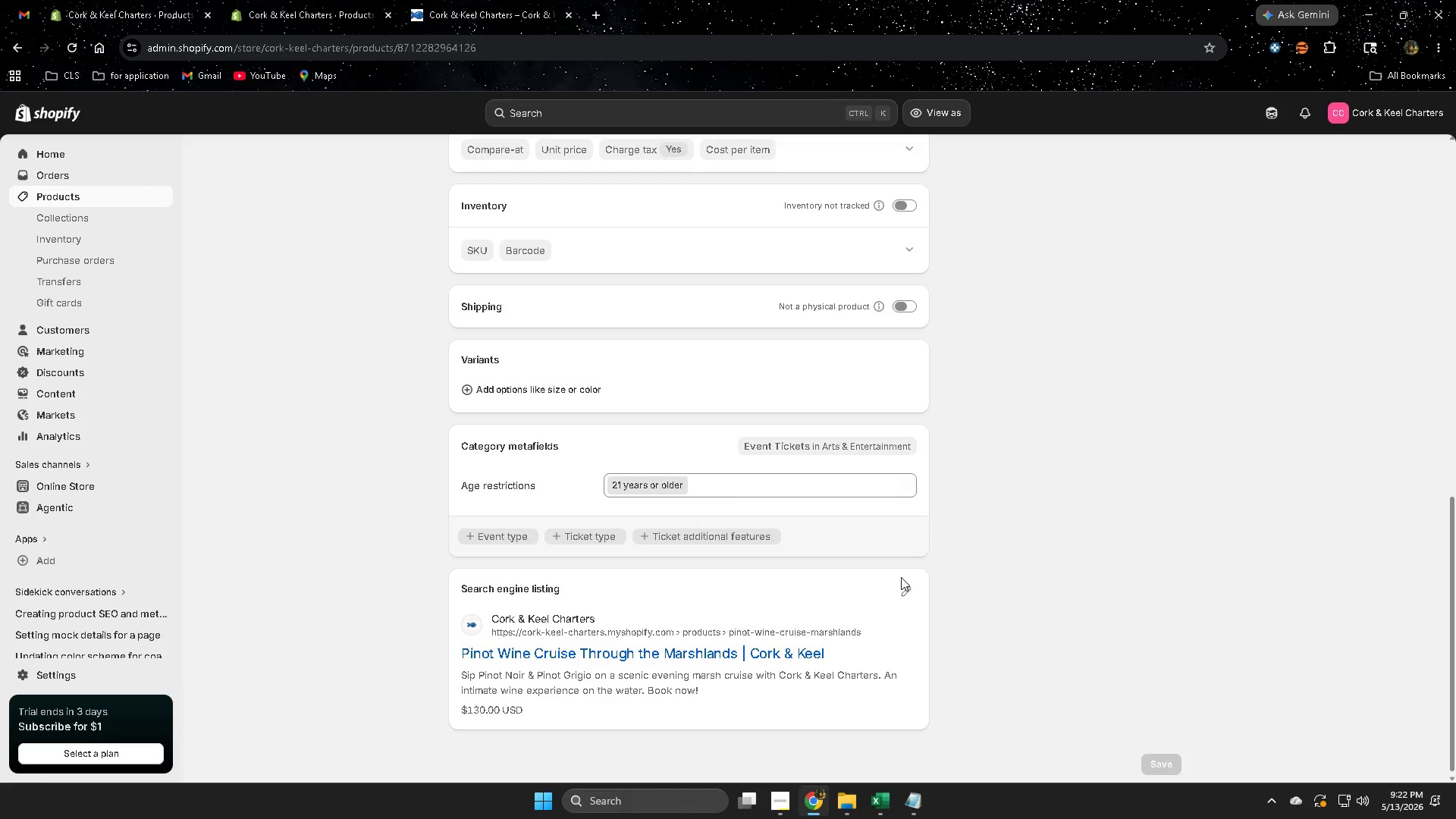 
left_click([902, 588])
 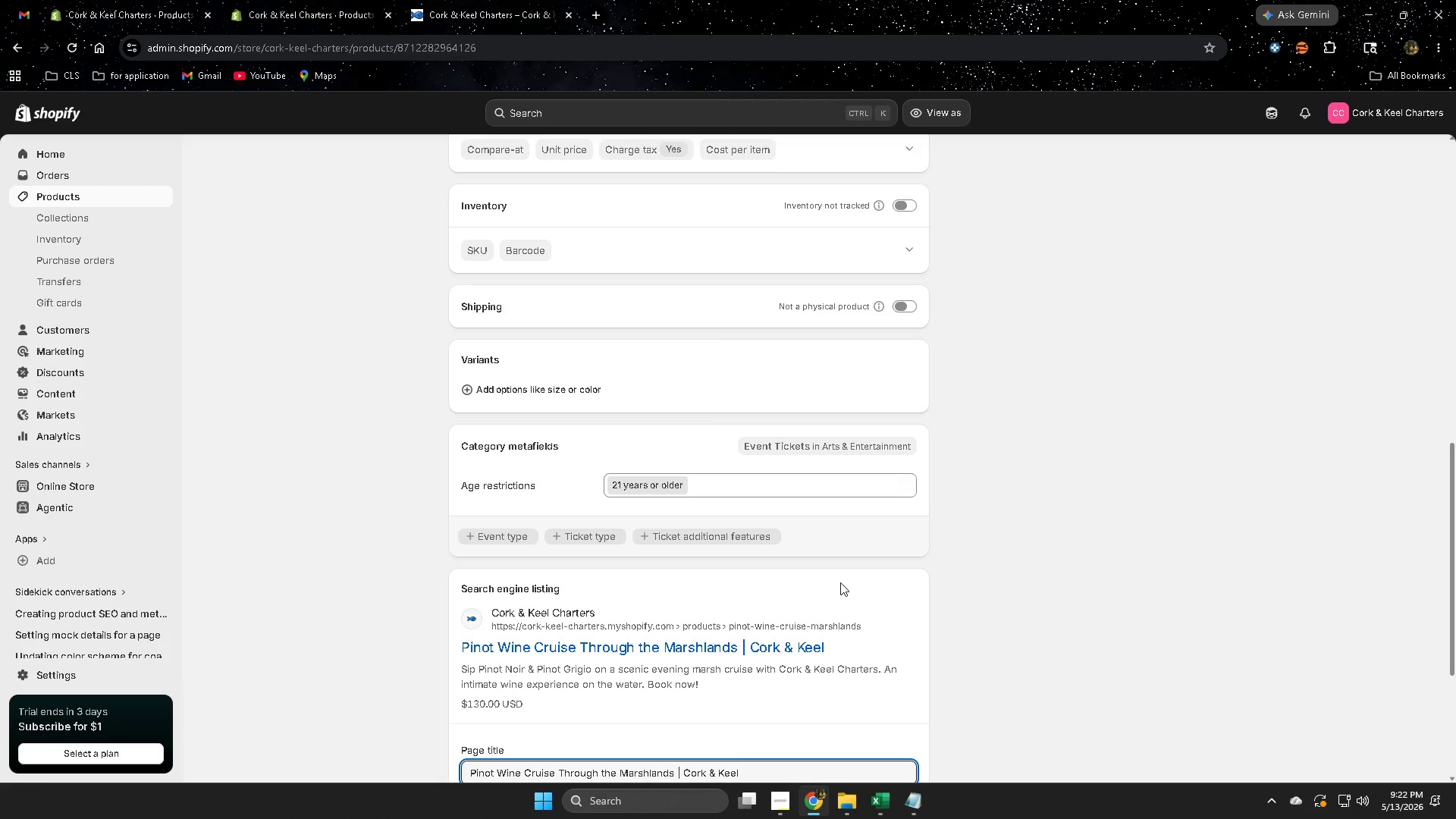 
scroll: coordinate [896, 532], scroll_direction: down, amount: 5.0
 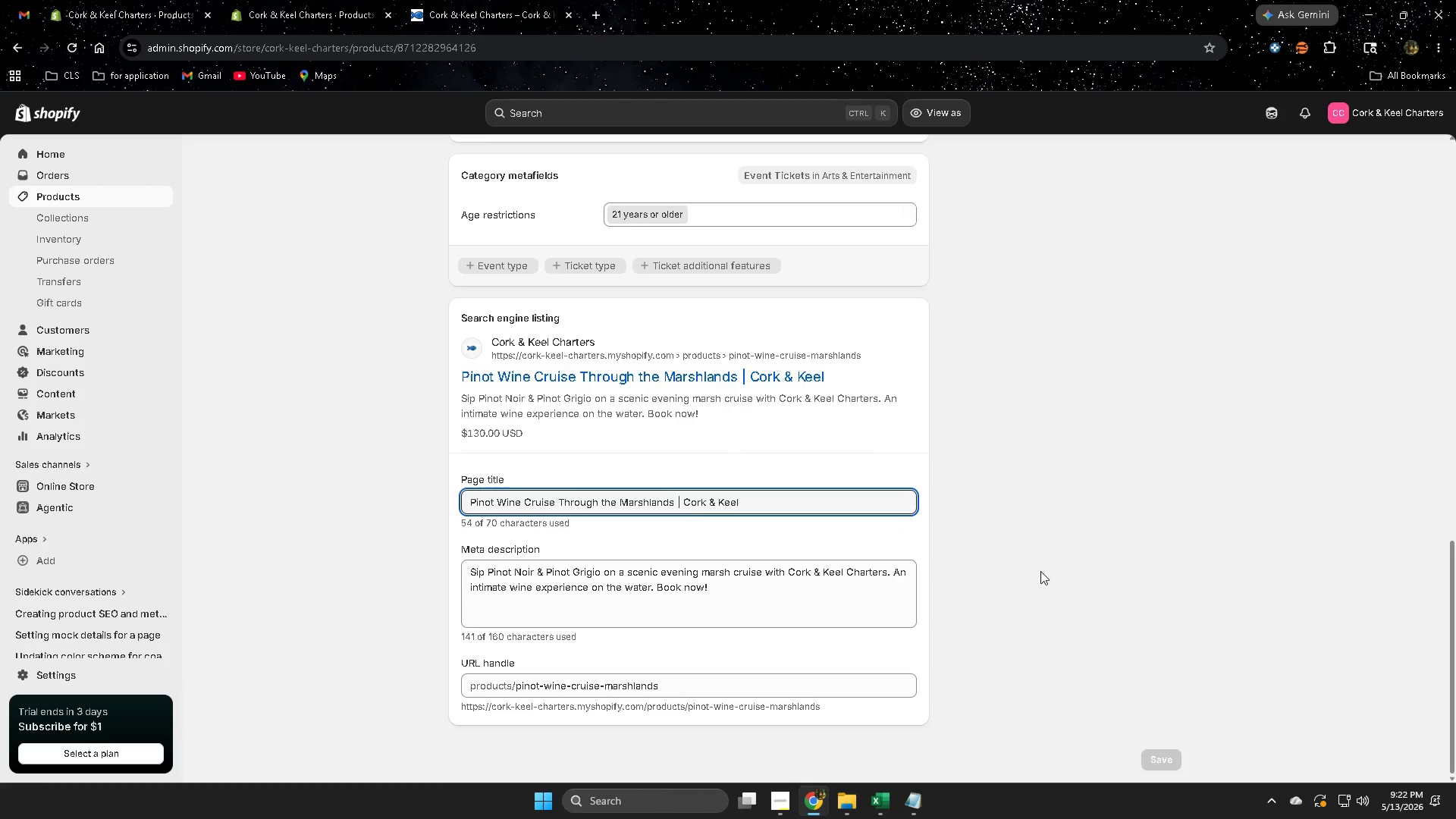 
scroll: coordinate [1040, 571], scroll_direction: up, amount: 4.0
 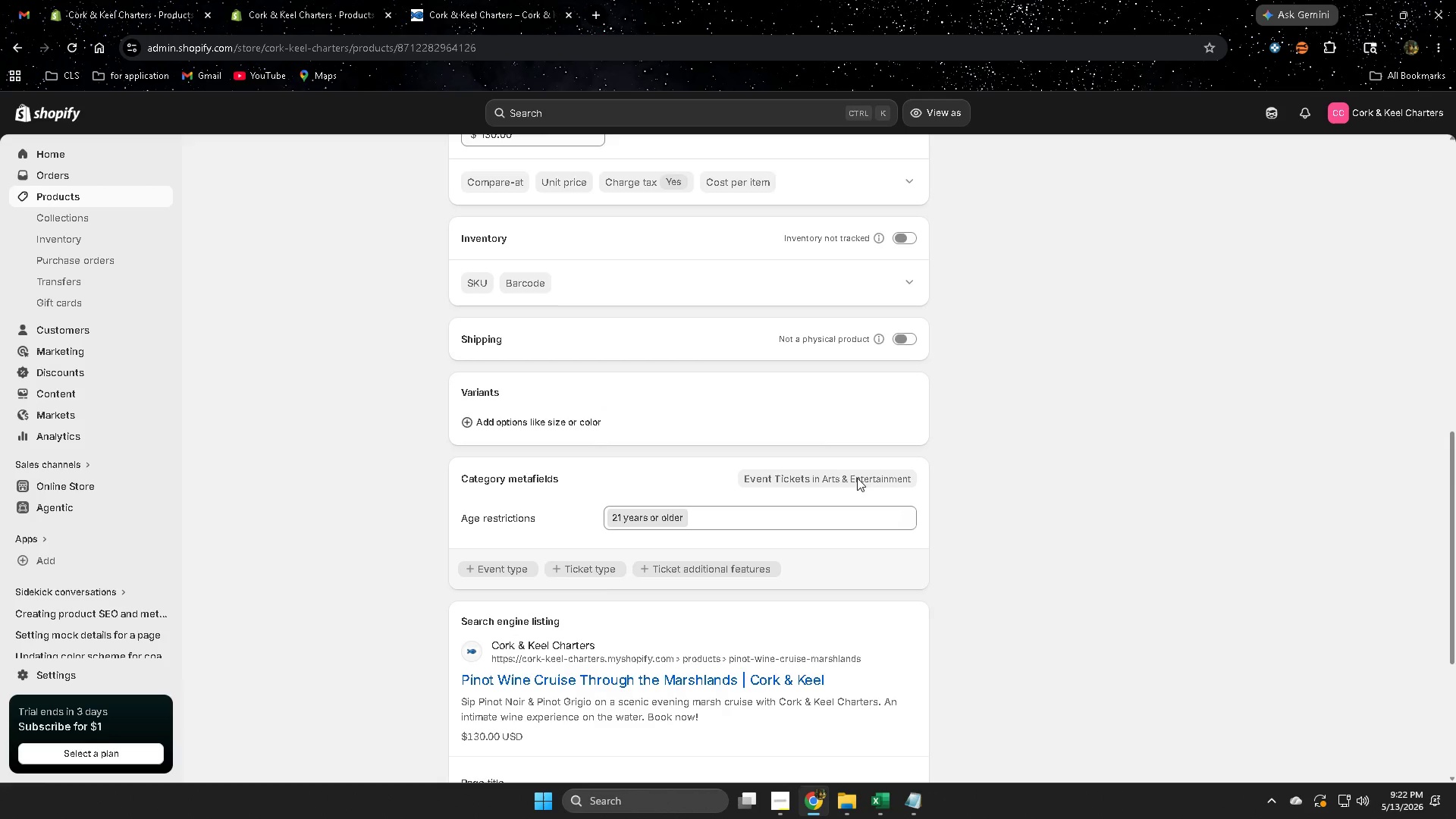 
left_click([1056, 453])
 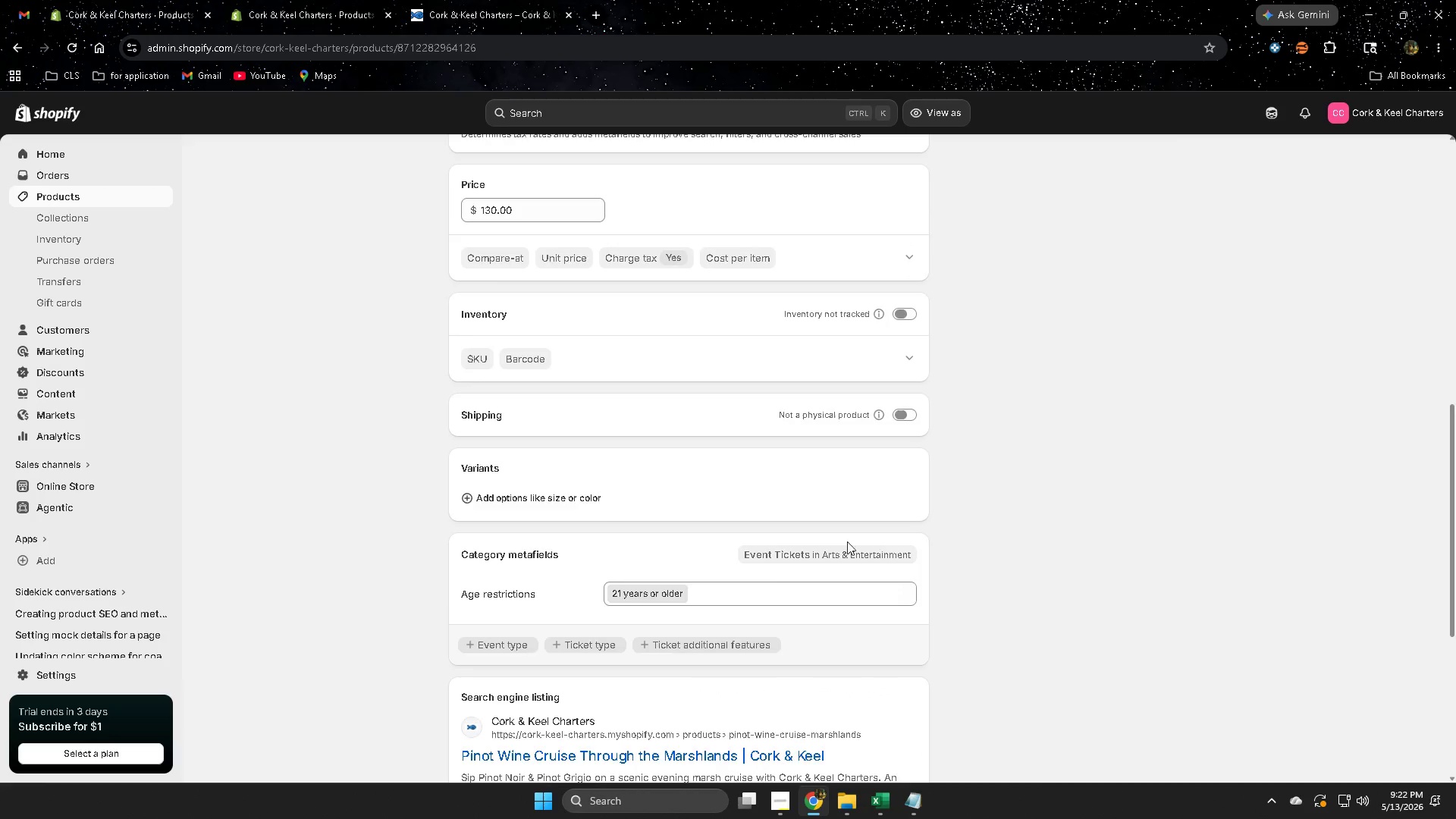 
scroll: coordinate [847, 541], scroll_direction: up, amount: 3.0
 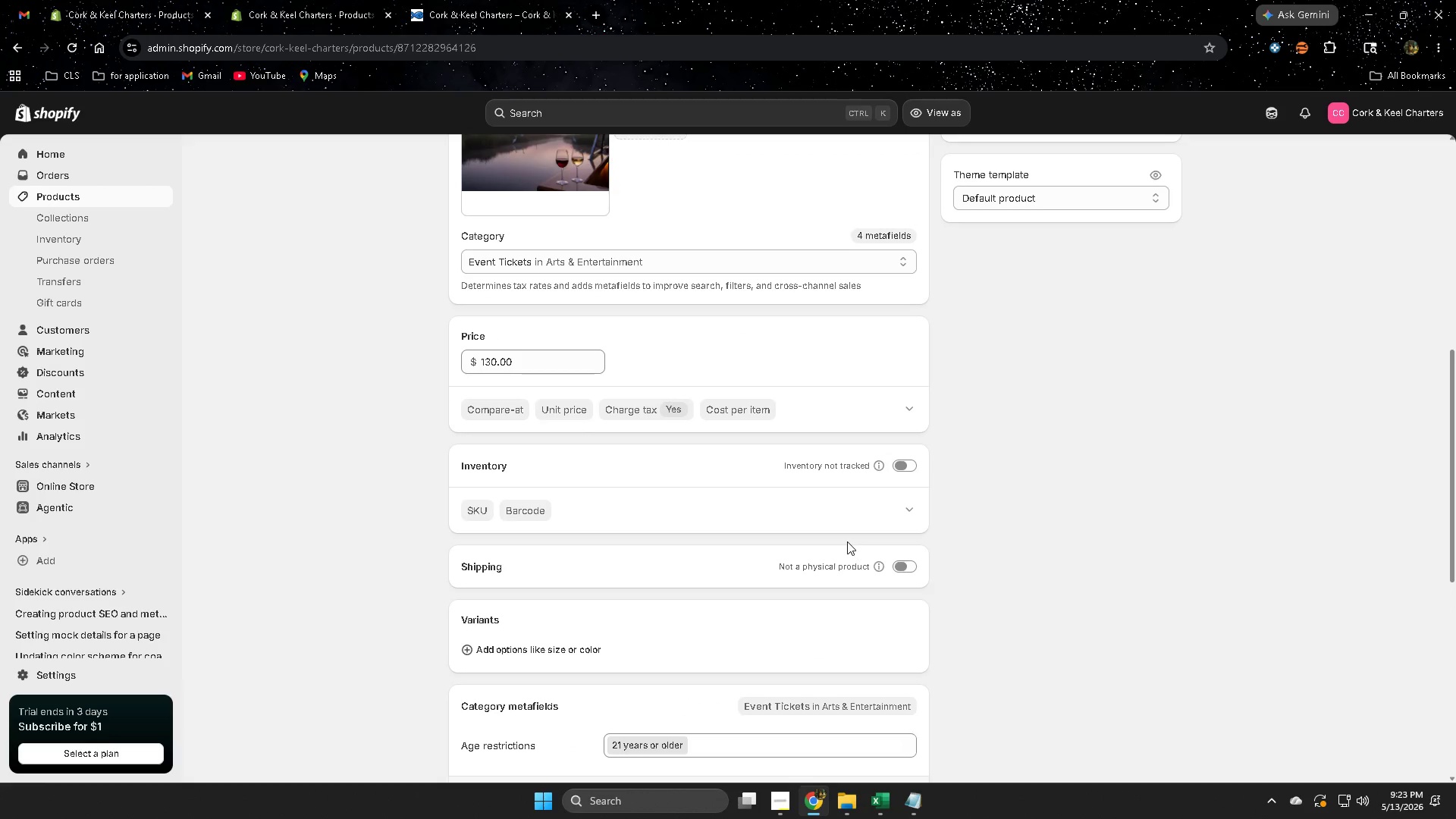 
left_click([369, 419])
 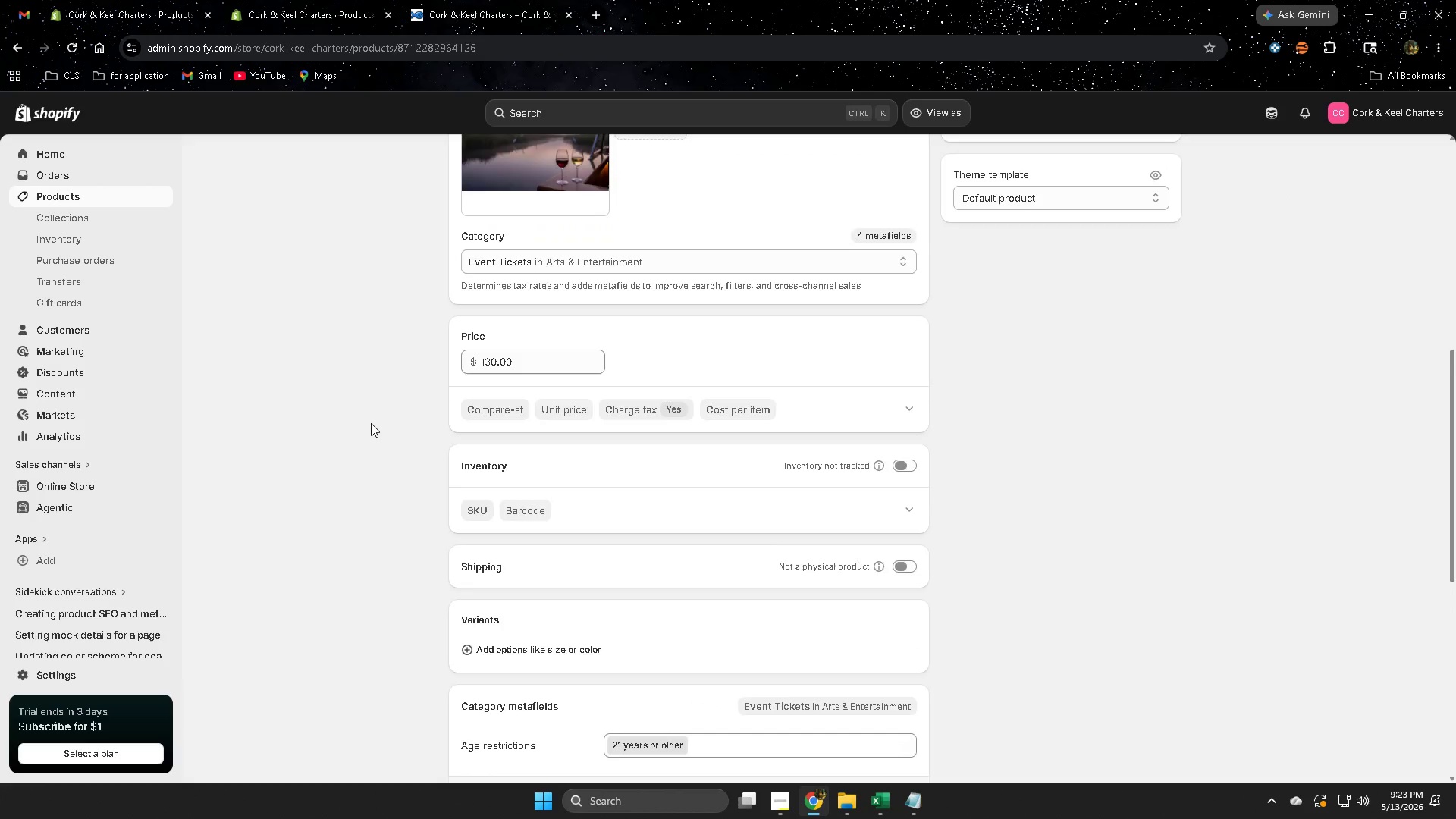 
scroll: coordinate [253, 416], scroll_direction: up, amount: 1.0
 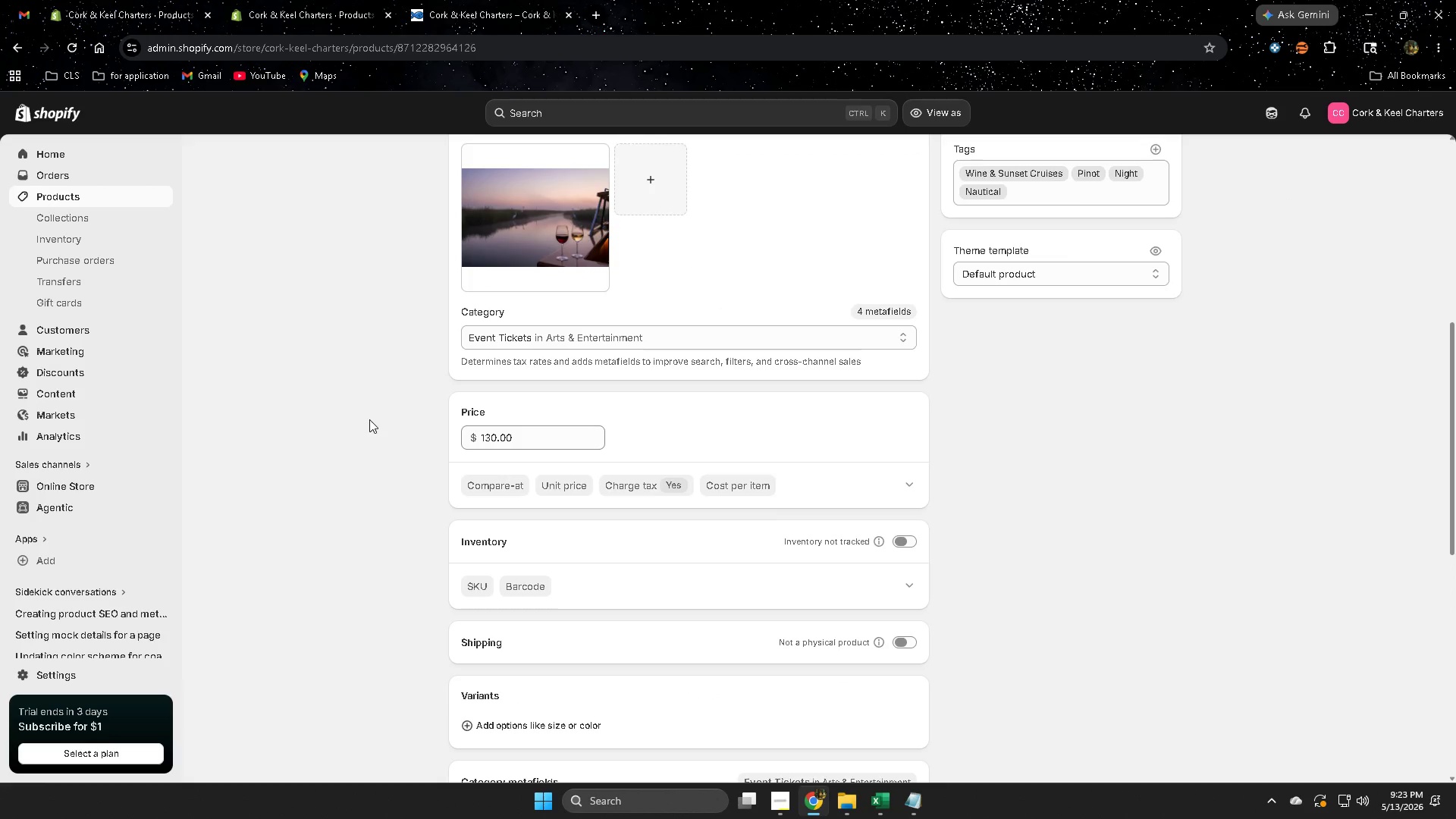 
scroll: coordinate [371, 423], scroll_direction: down, amount: 2.0
 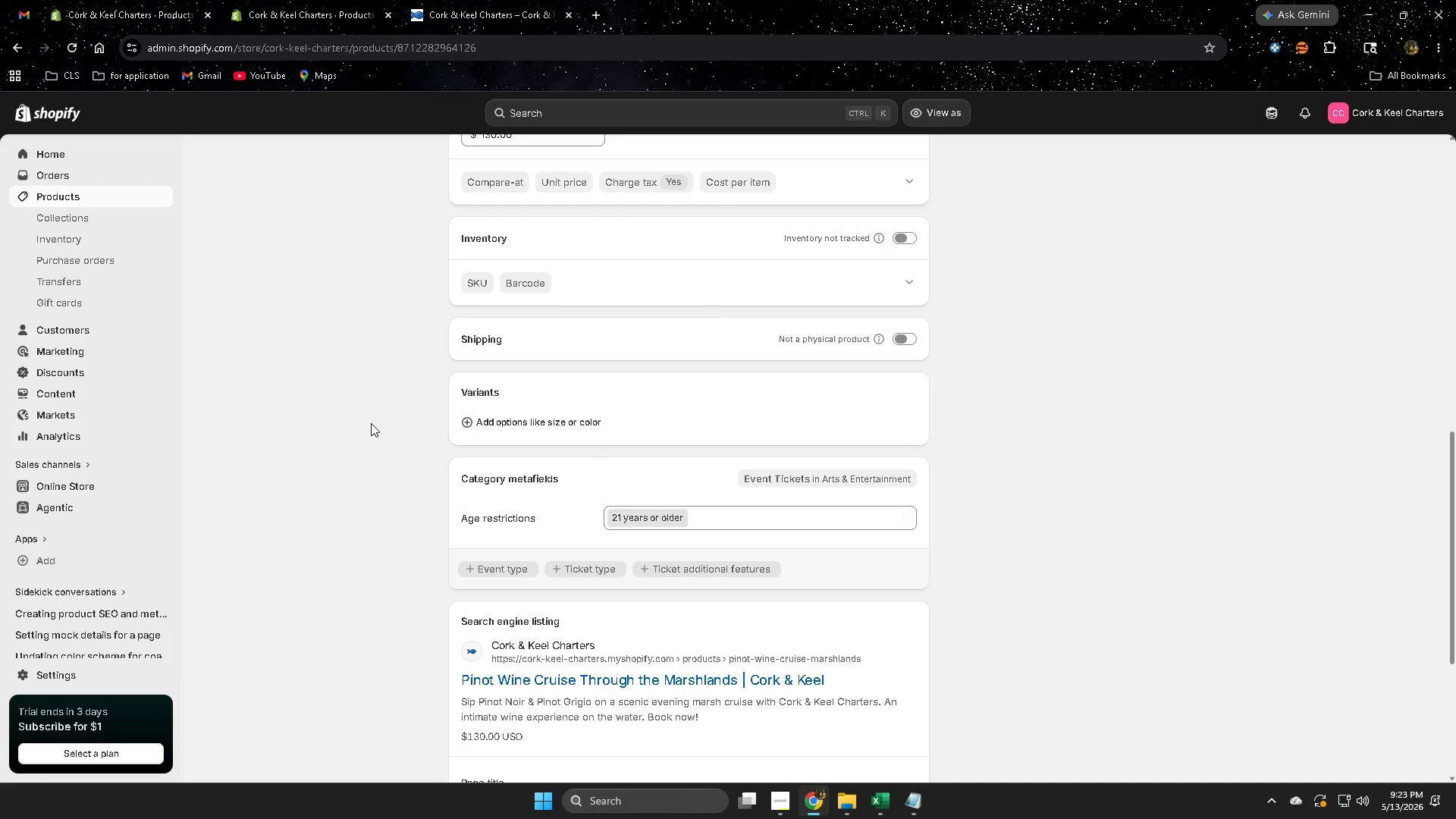 
scroll: coordinate [305, 575], scroll_direction: up, amount: 12.0
 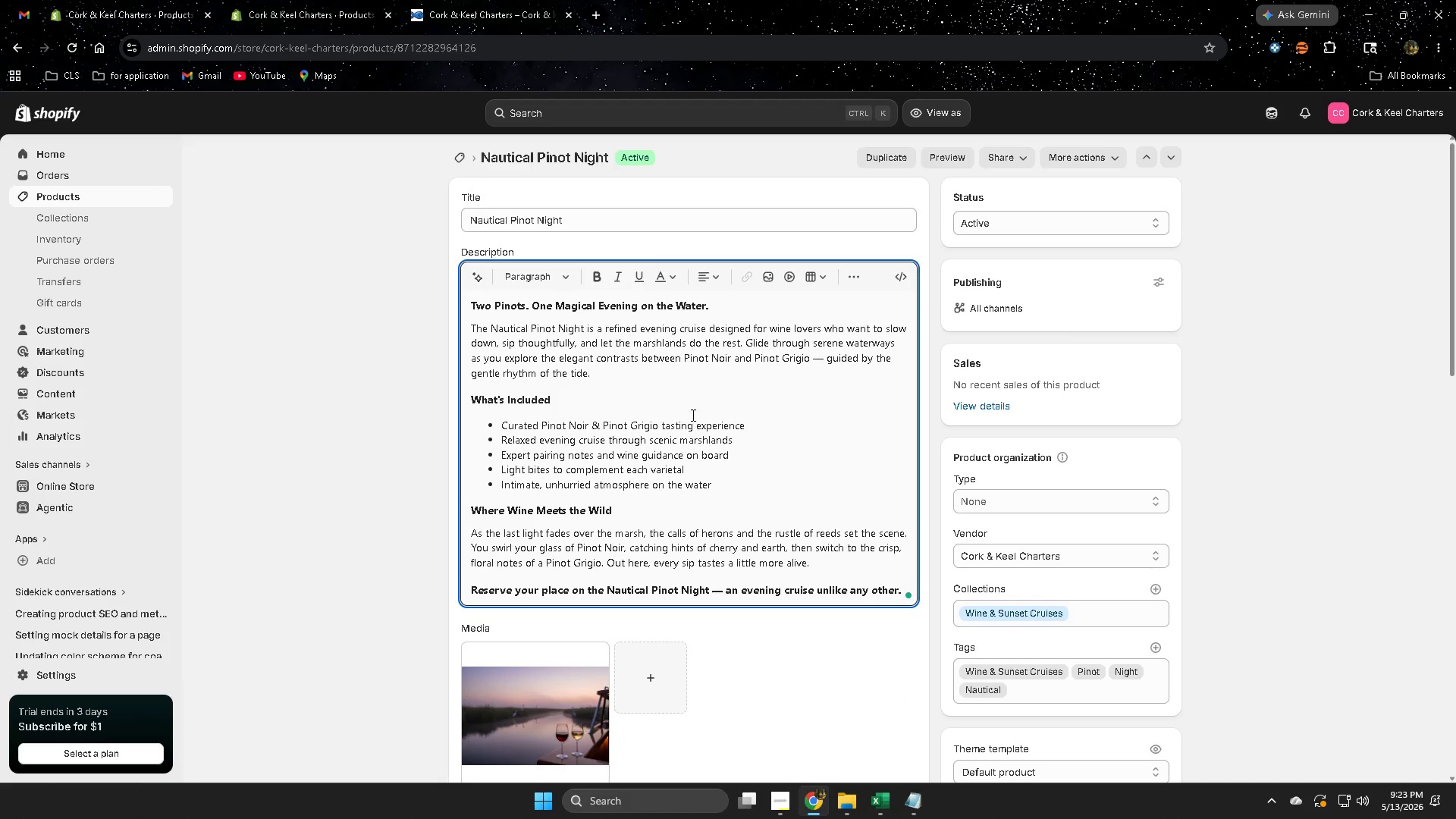 
left_click([692, 399])
 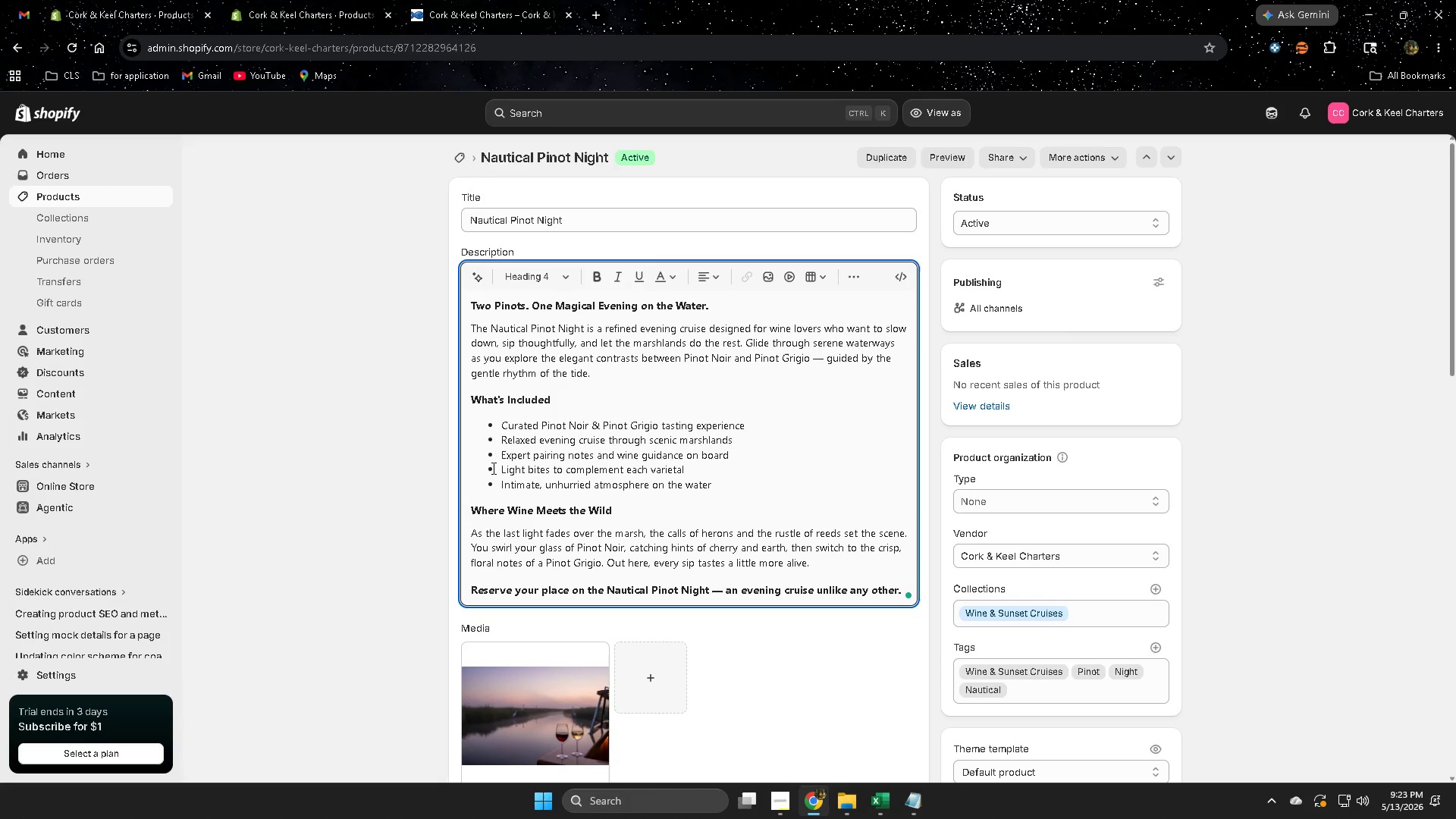 
left_click([304, 0])
 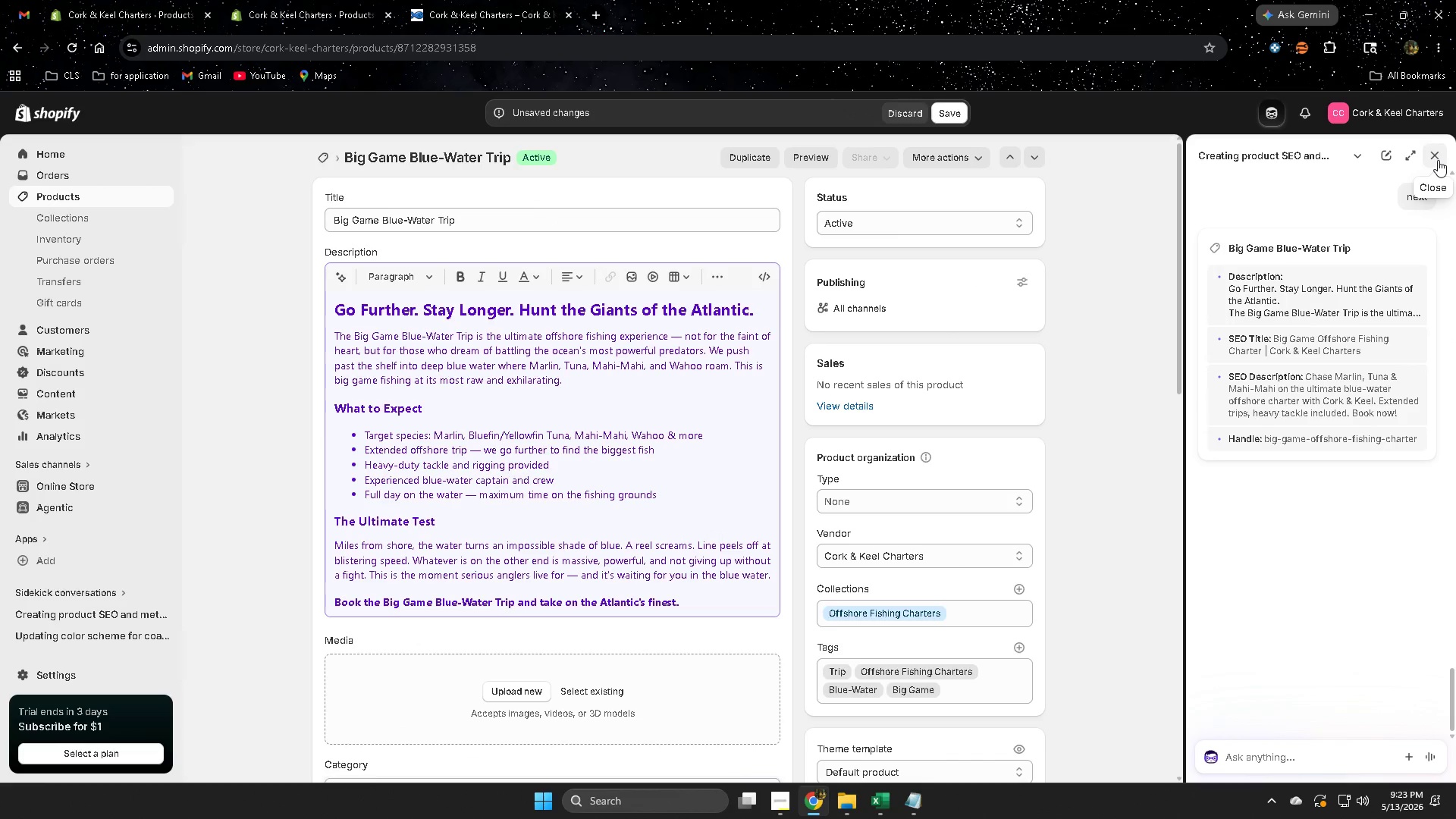 
left_click([1438, 160])
 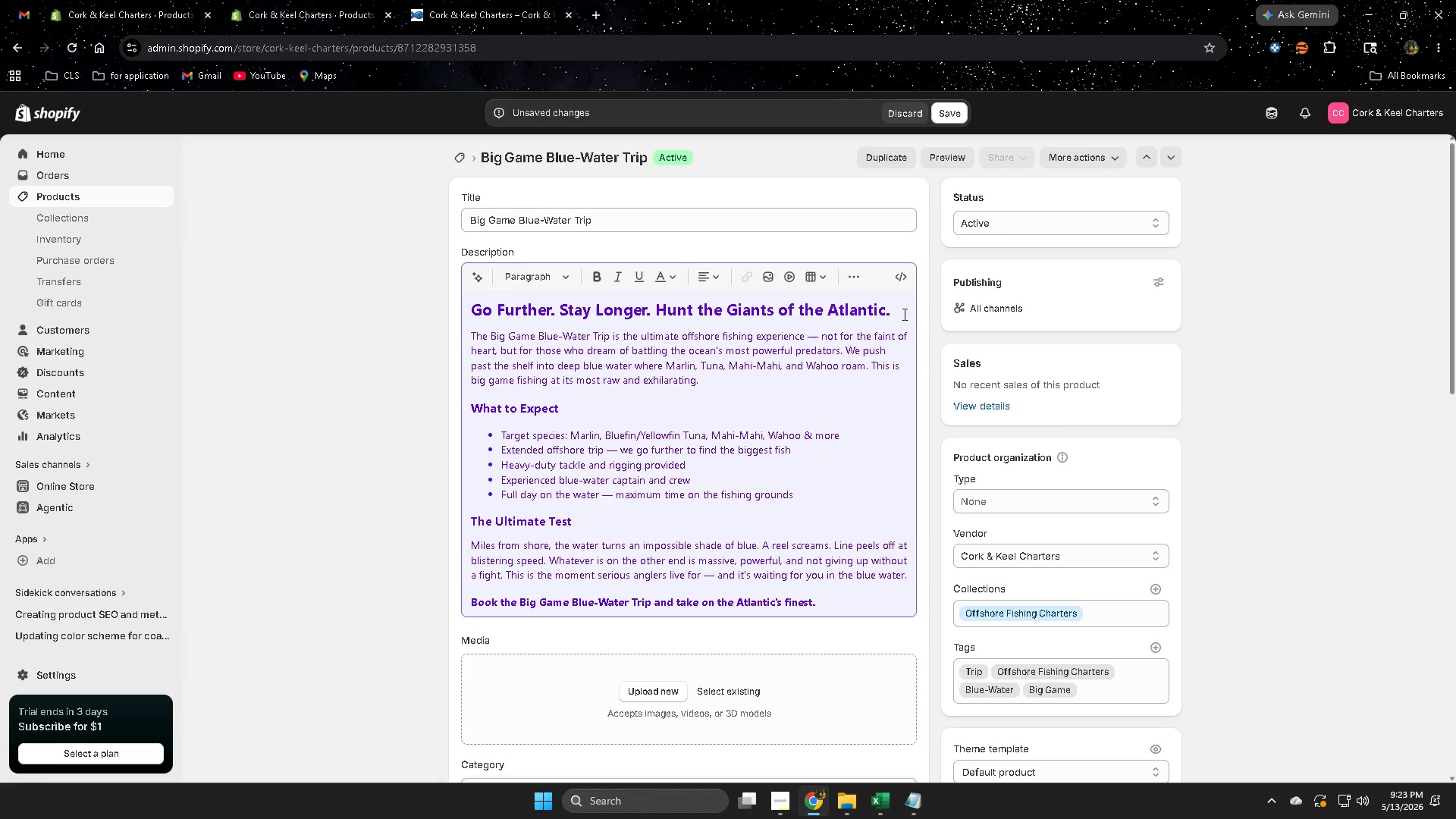 
left_click([888, 310])
 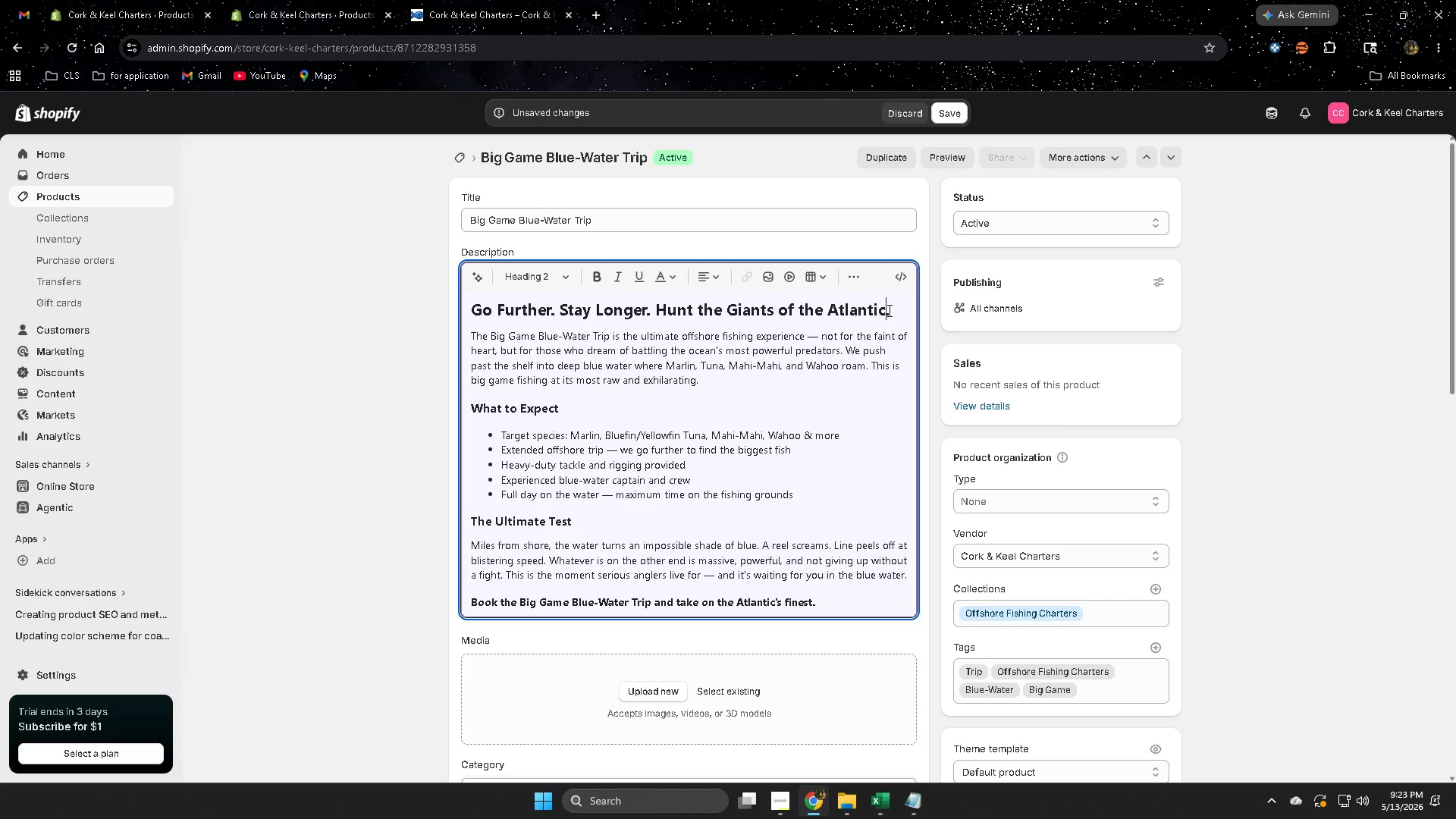 
left_click_drag(start_coordinate=[888, 310], to_coordinate=[475, 306])
 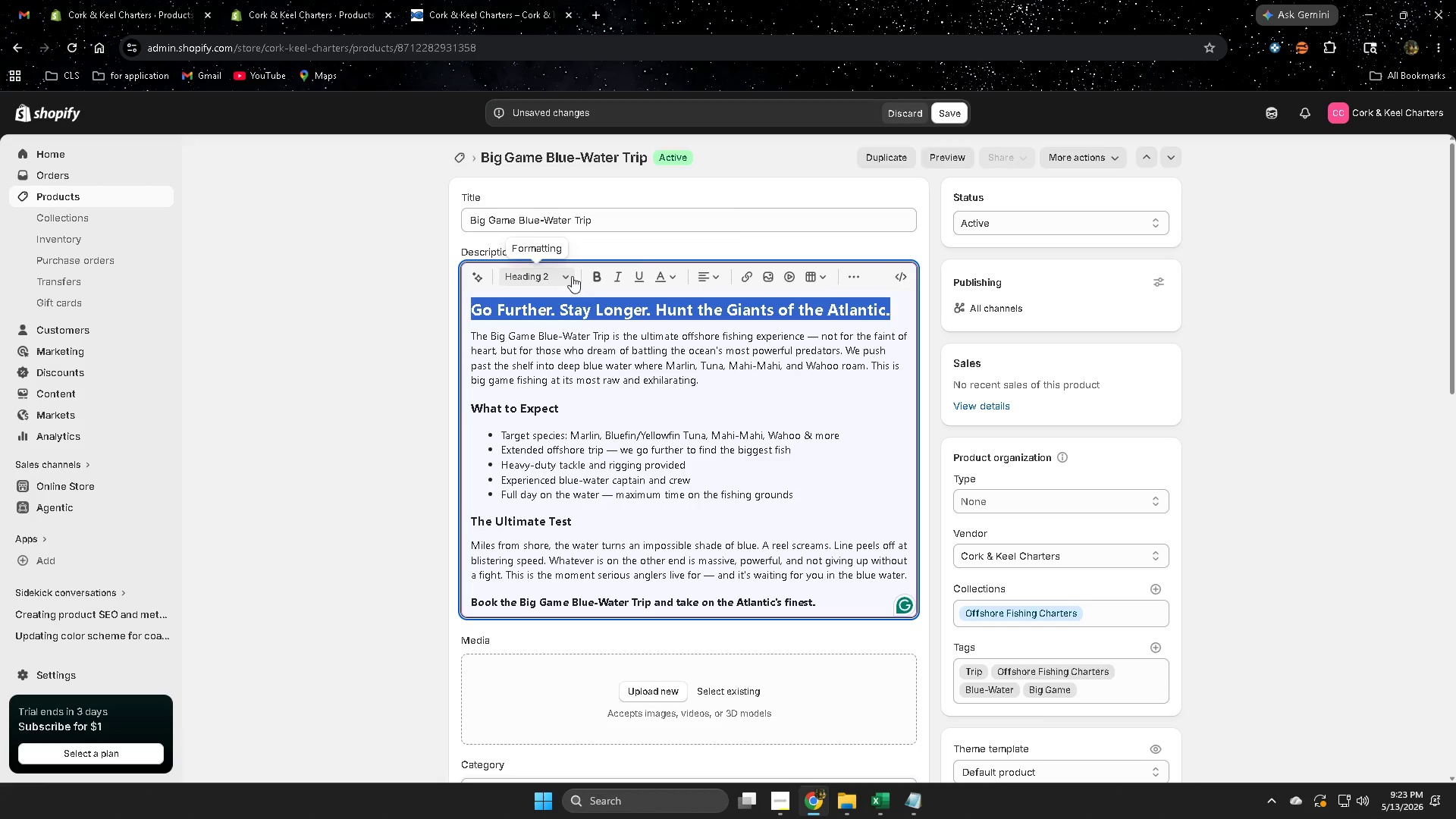 
left_click([567, 275])
 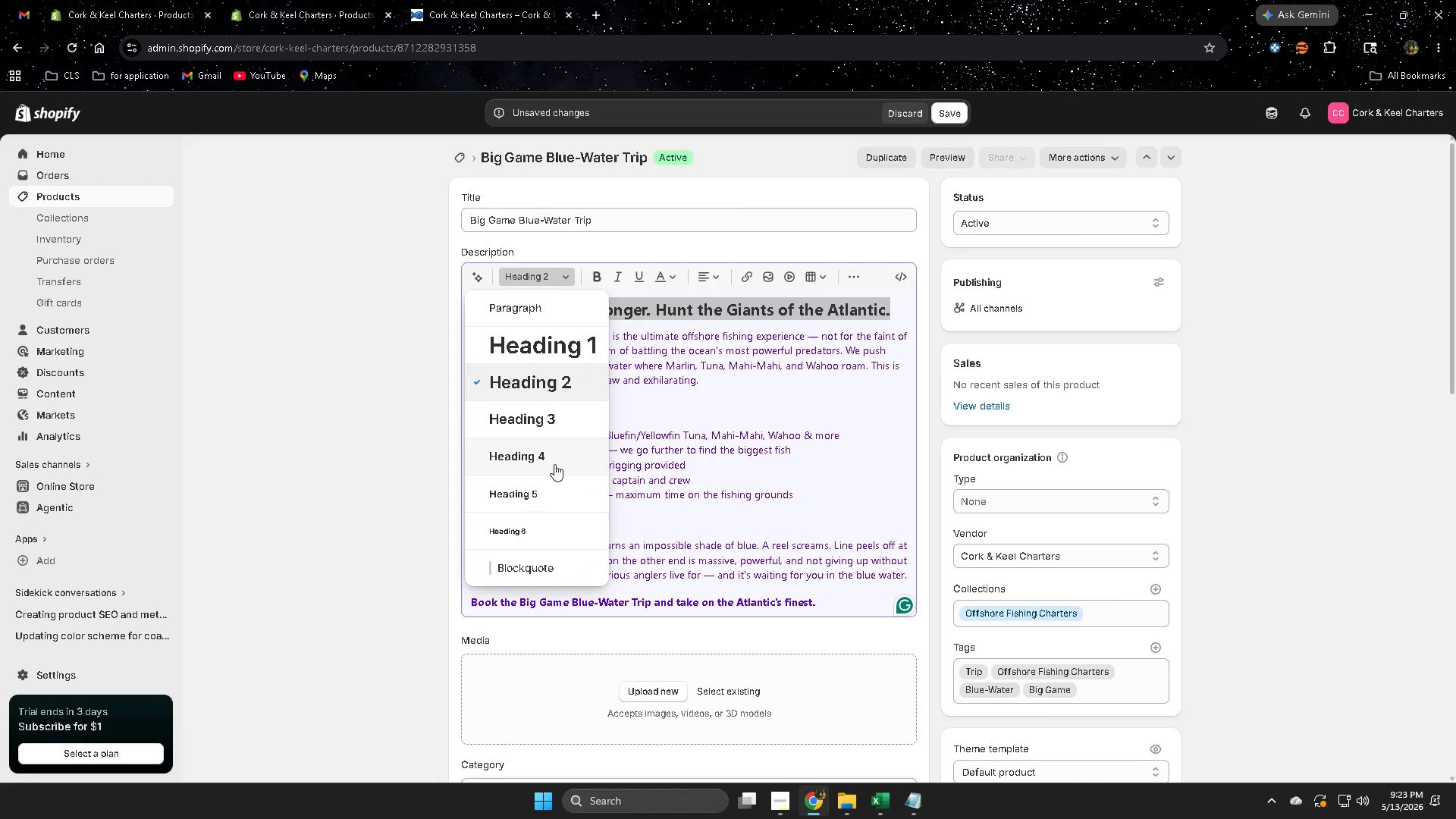 
left_click([548, 459])
 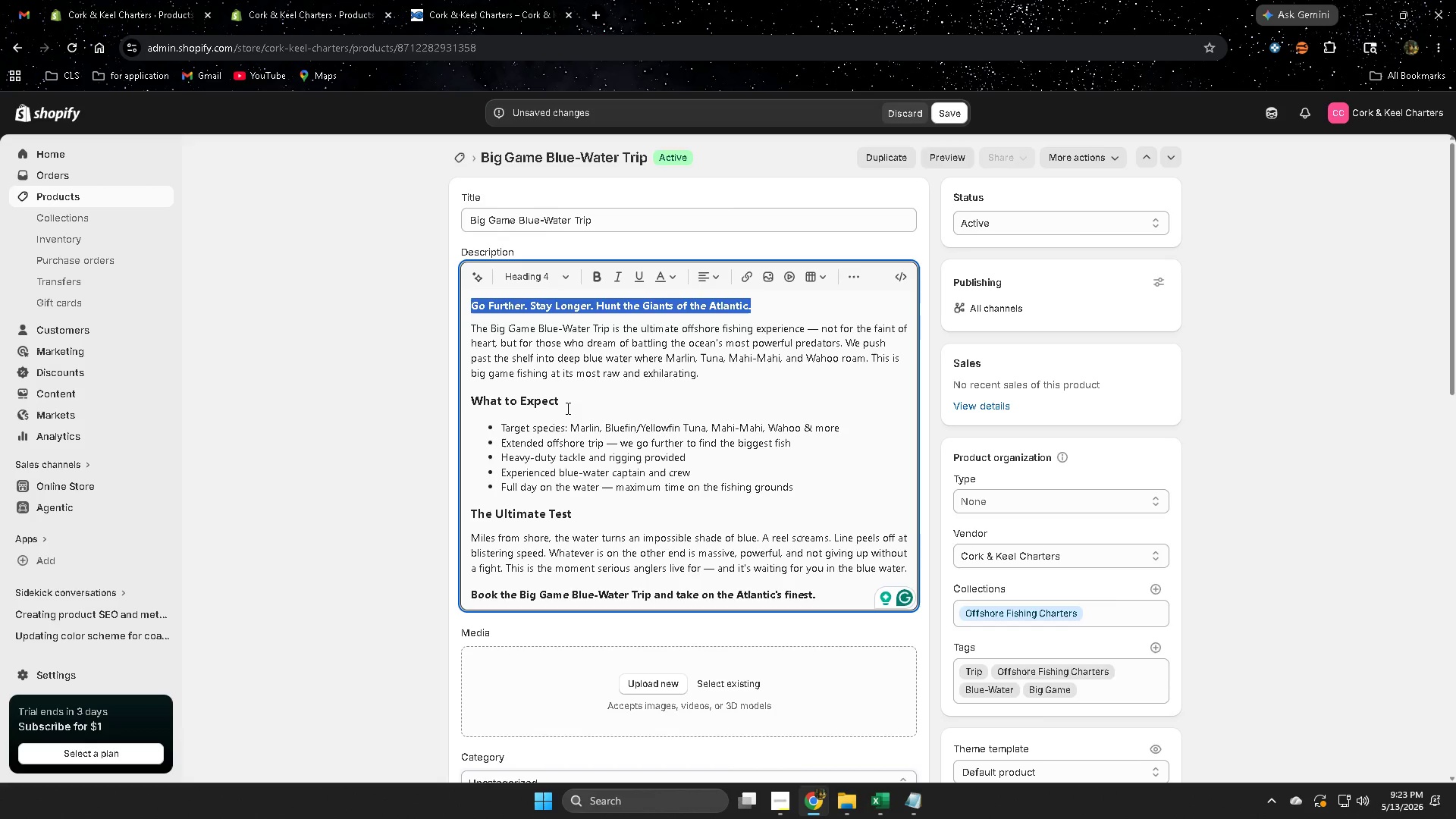 
left_click([566, 405])
 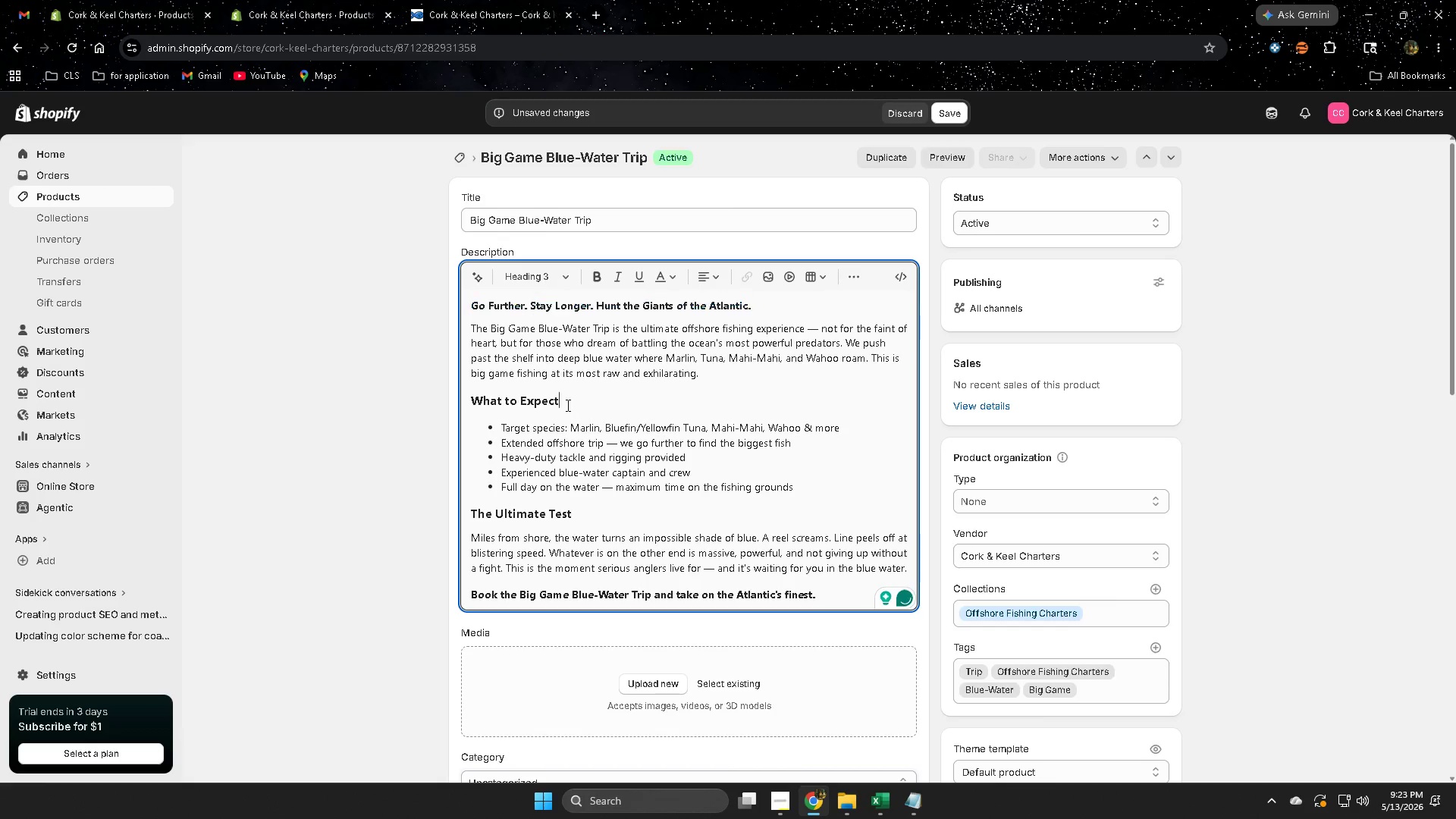 
left_click_drag(start_coordinate=[566, 405], to_coordinate=[472, 399])
 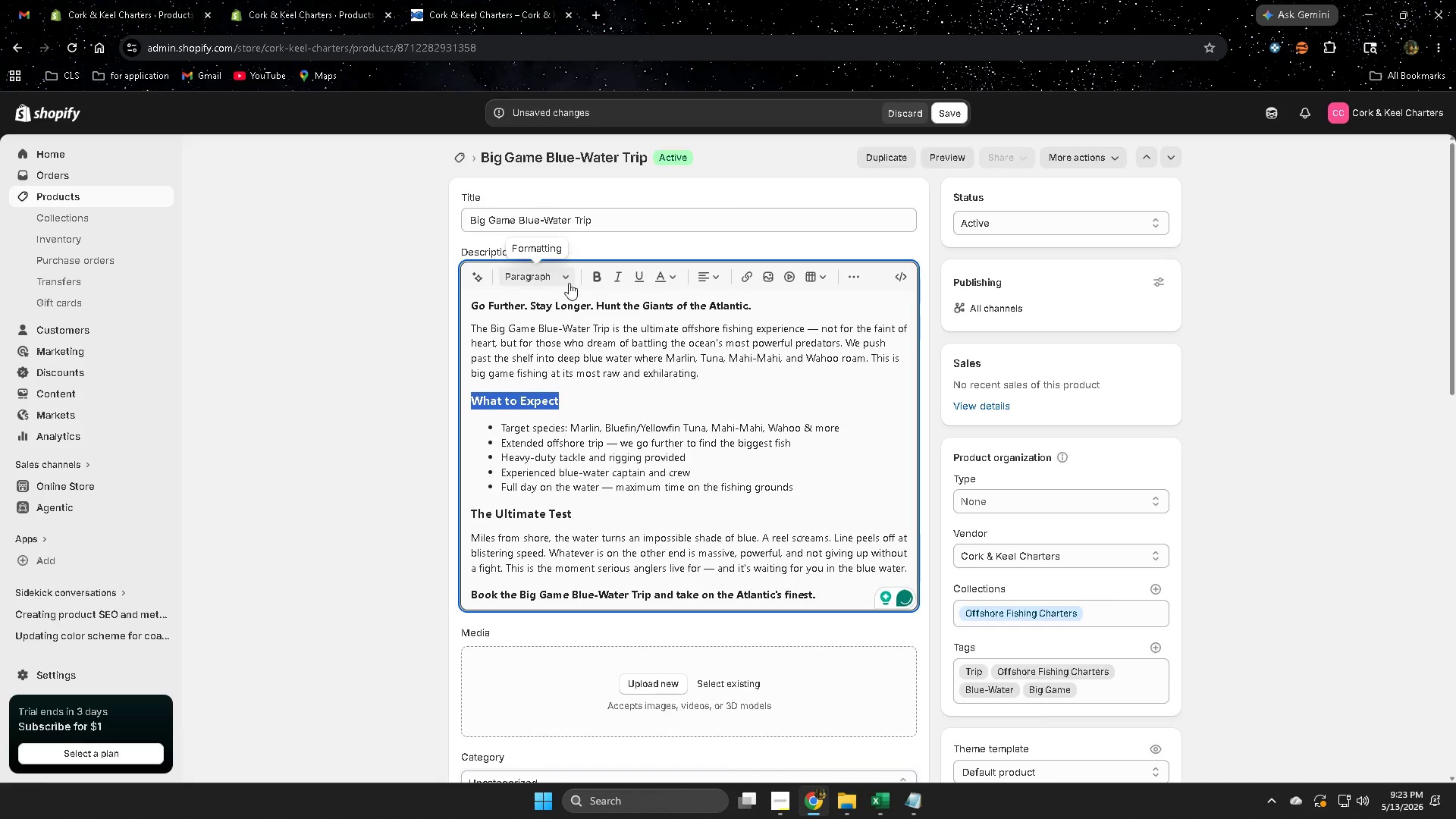 
left_click([565, 281])
 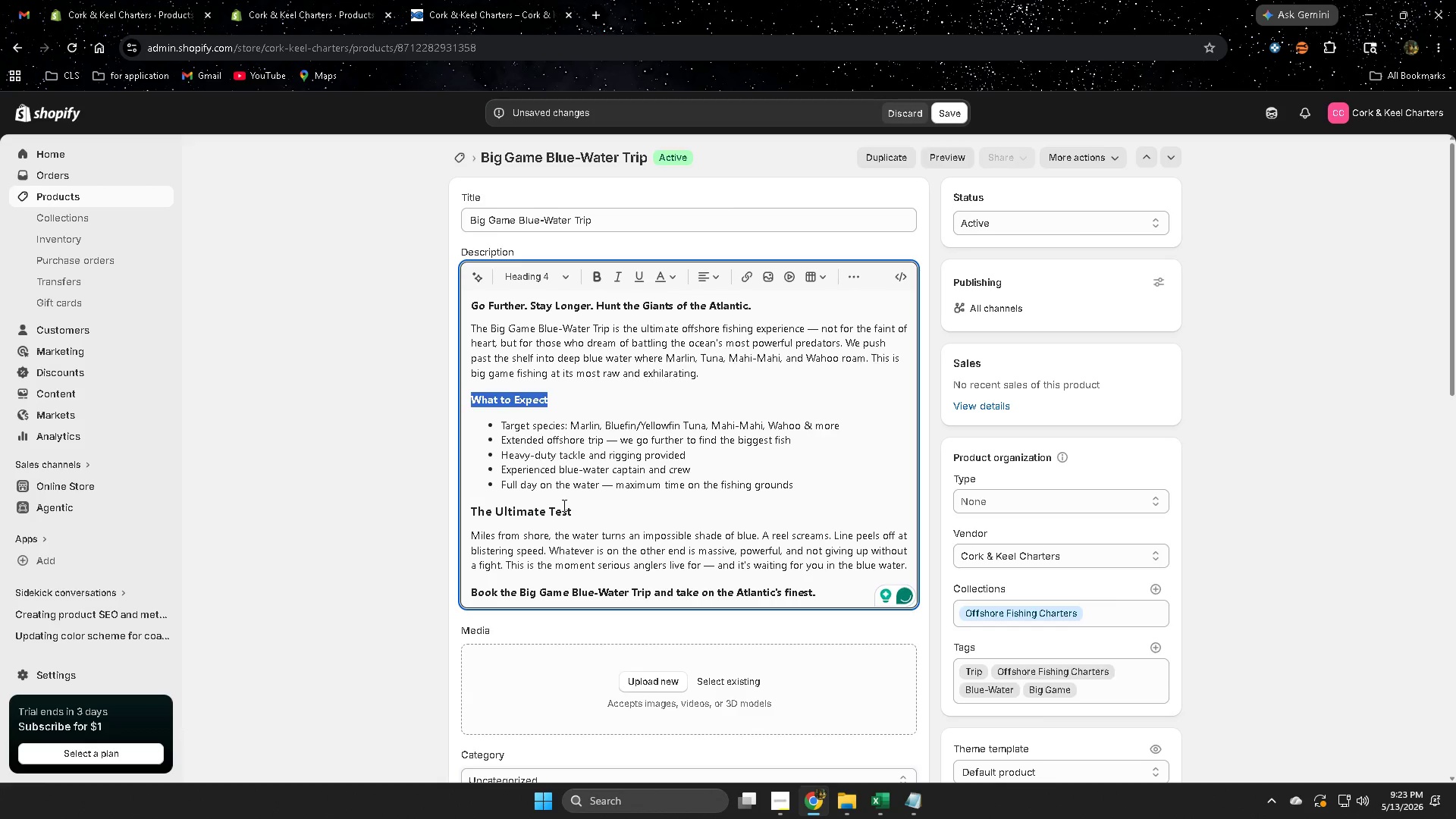 
left_click([577, 512])
 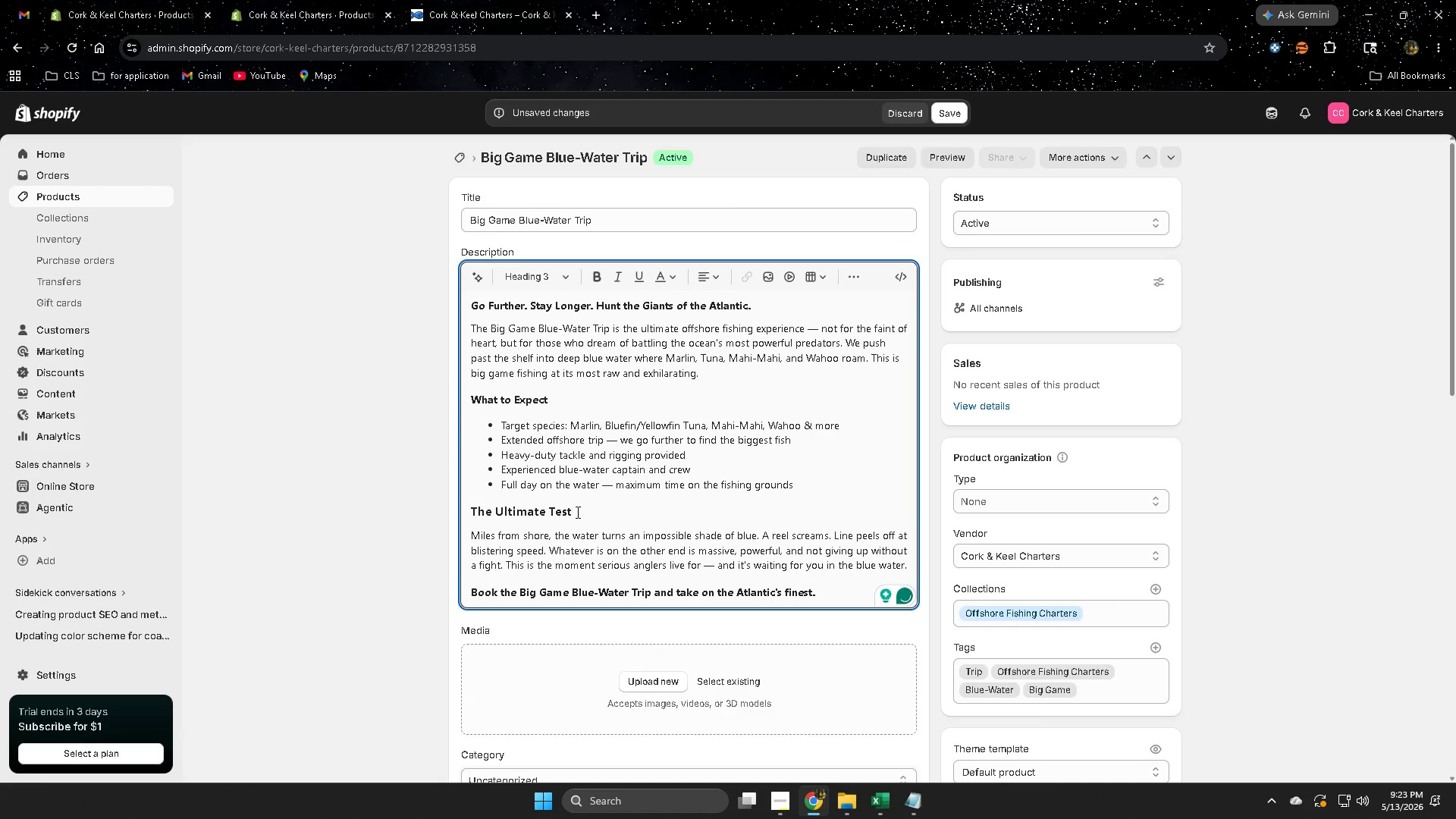 
left_click_drag(start_coordinate=[576, 512], to_coordinate=[472, 513])
 